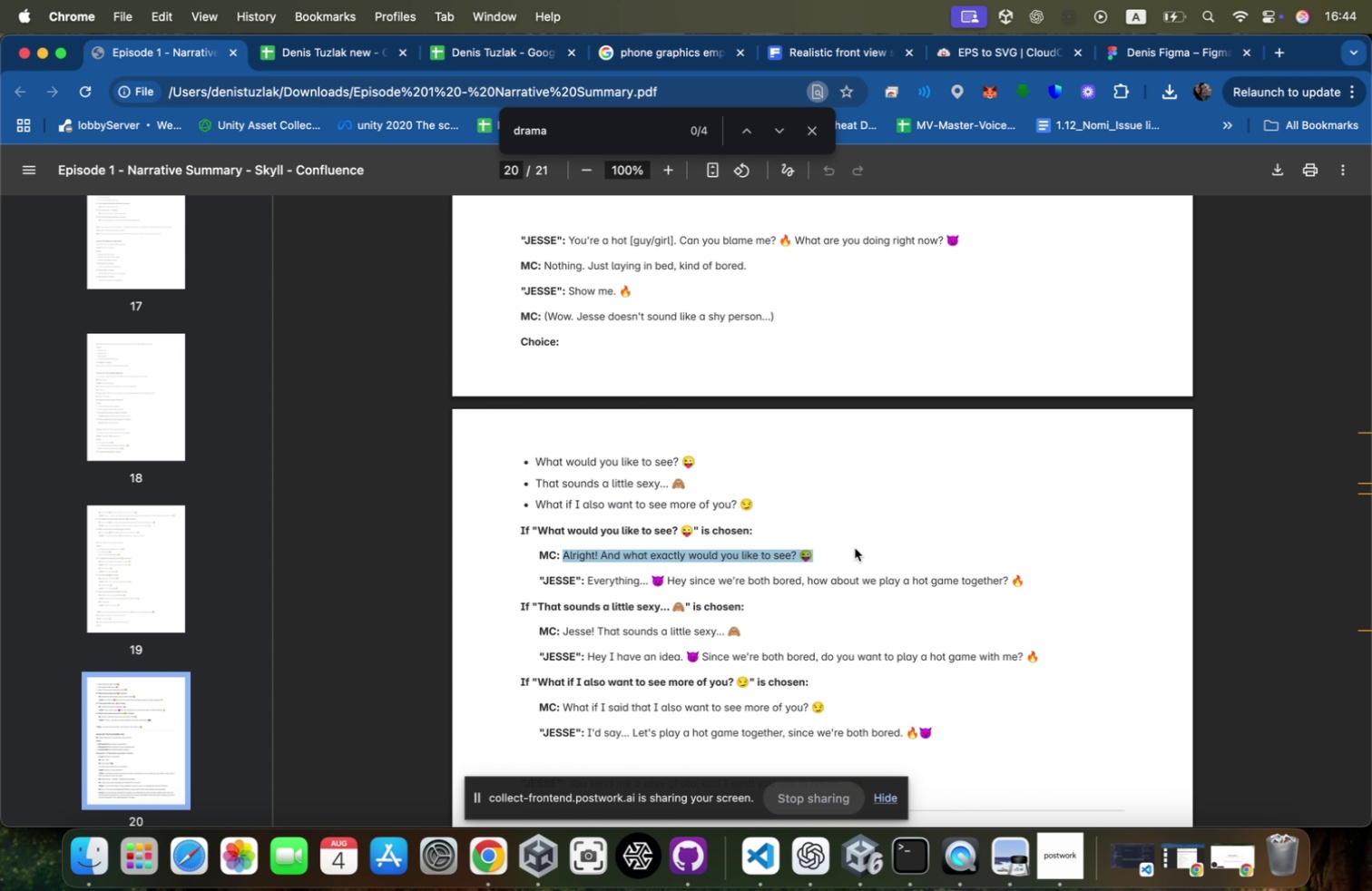 
key(Meta+Tab)
 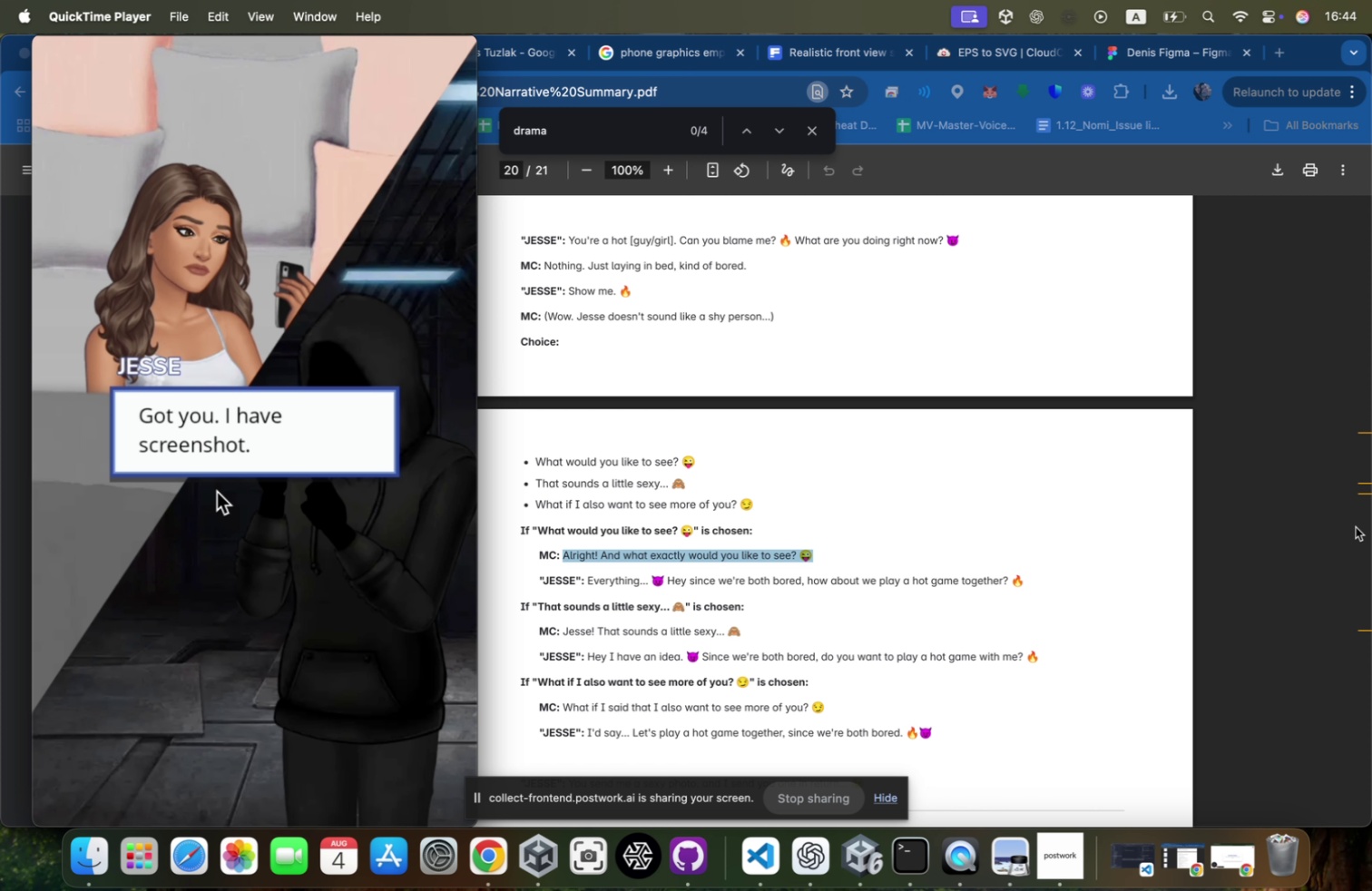 
key(Meta+CommandLeft)
 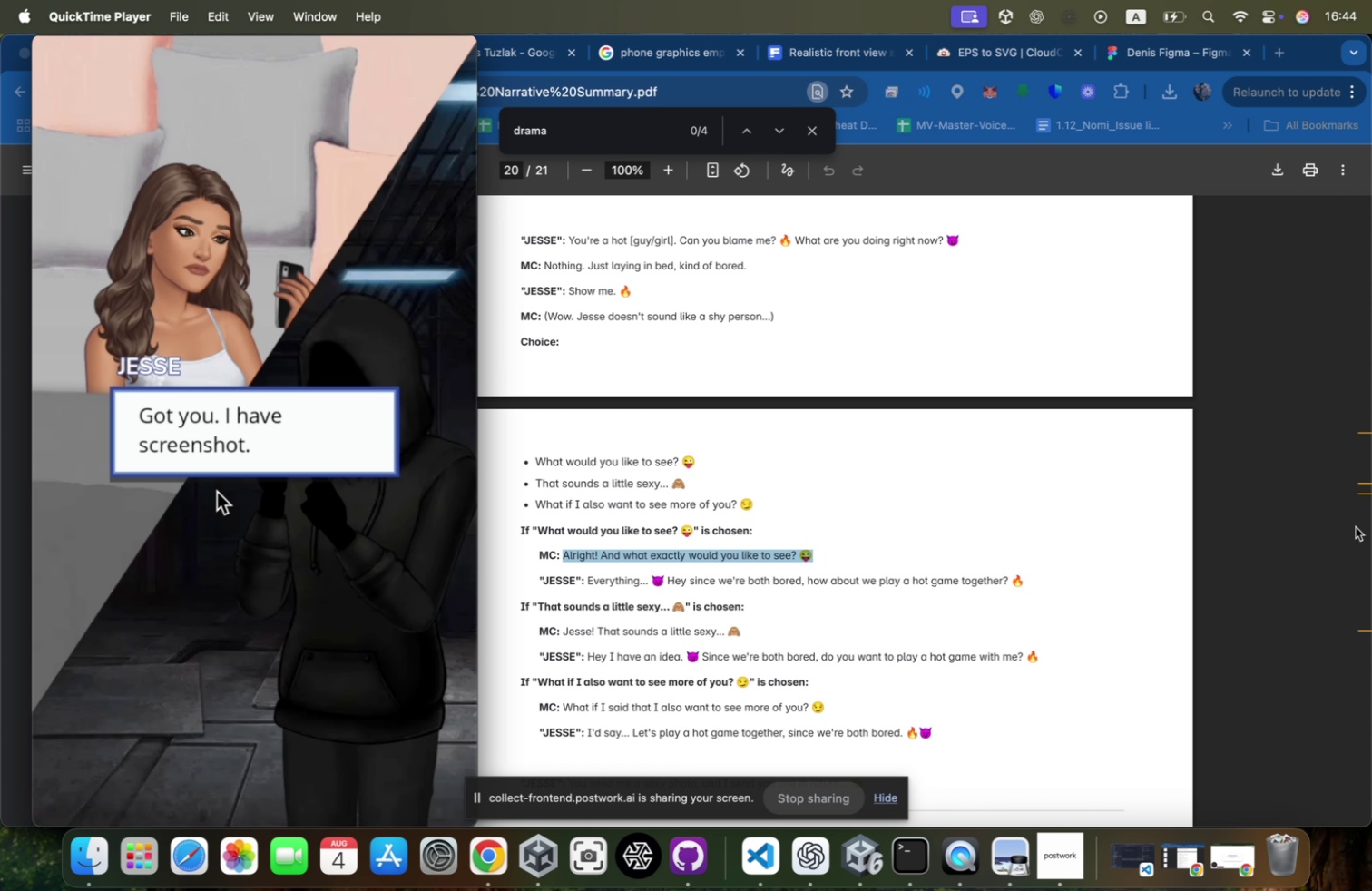 
key(Meta+Tab)
 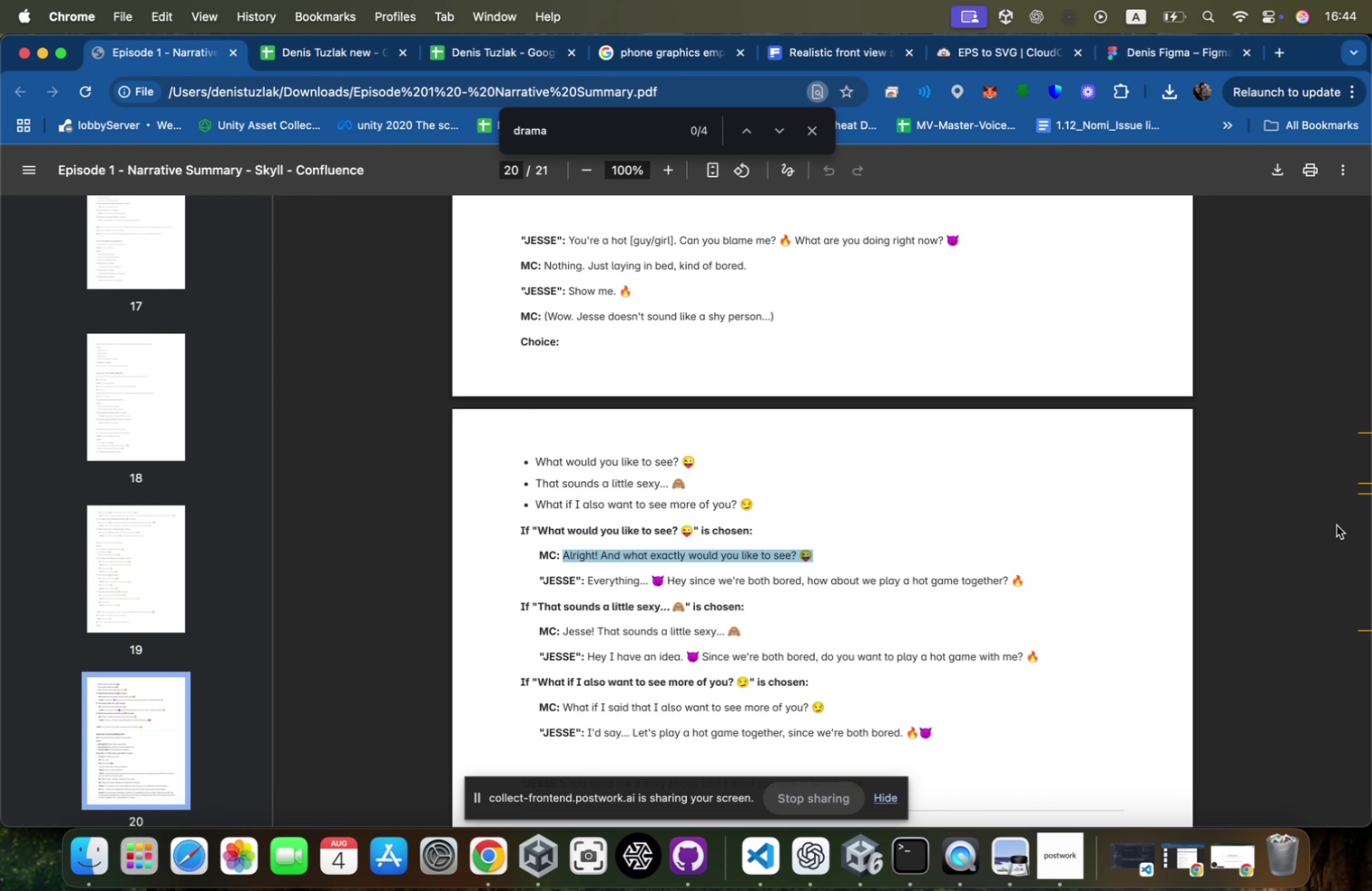 
key(Meta+Tab)
 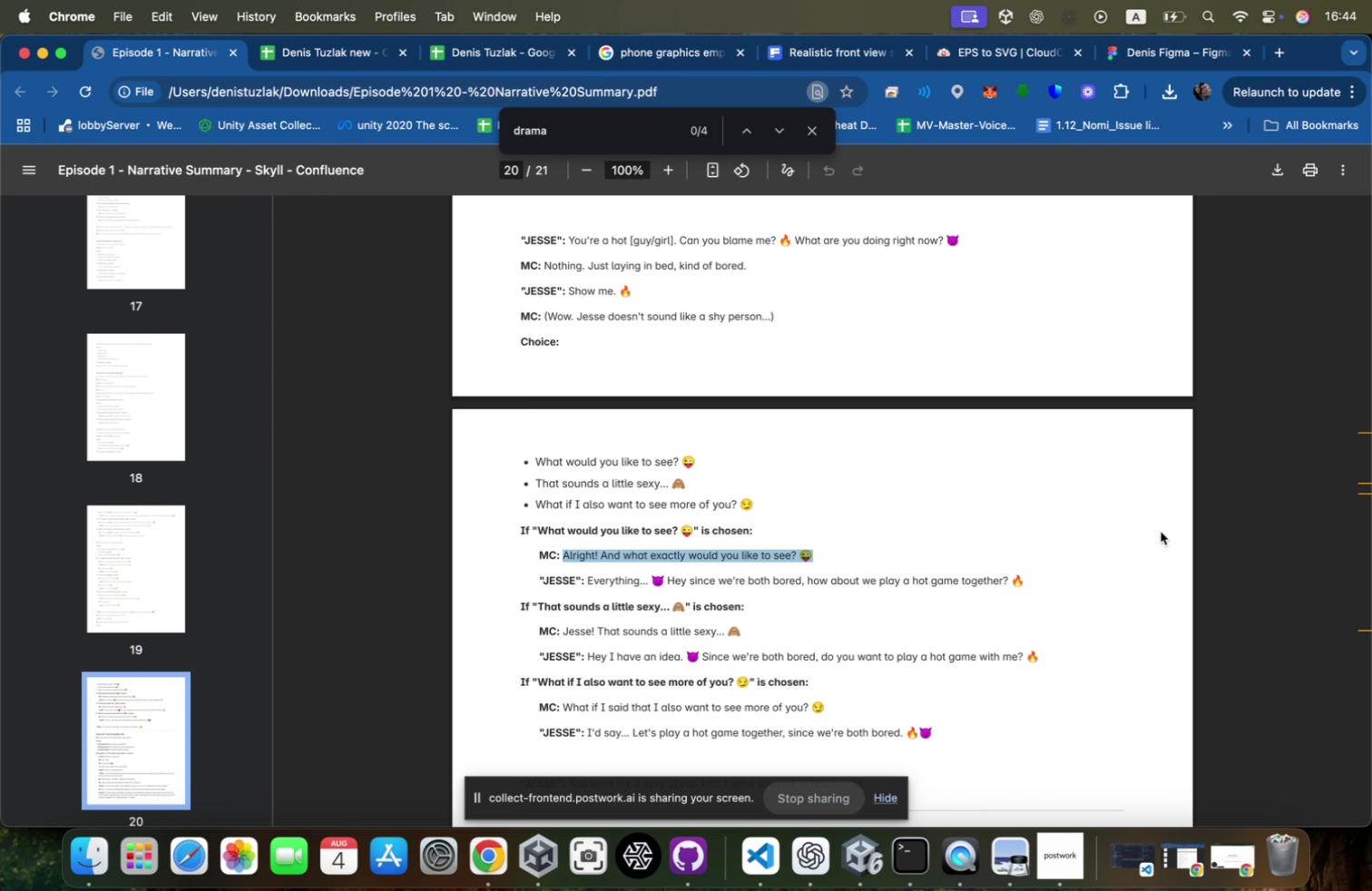 
key(Meta+Tab)
 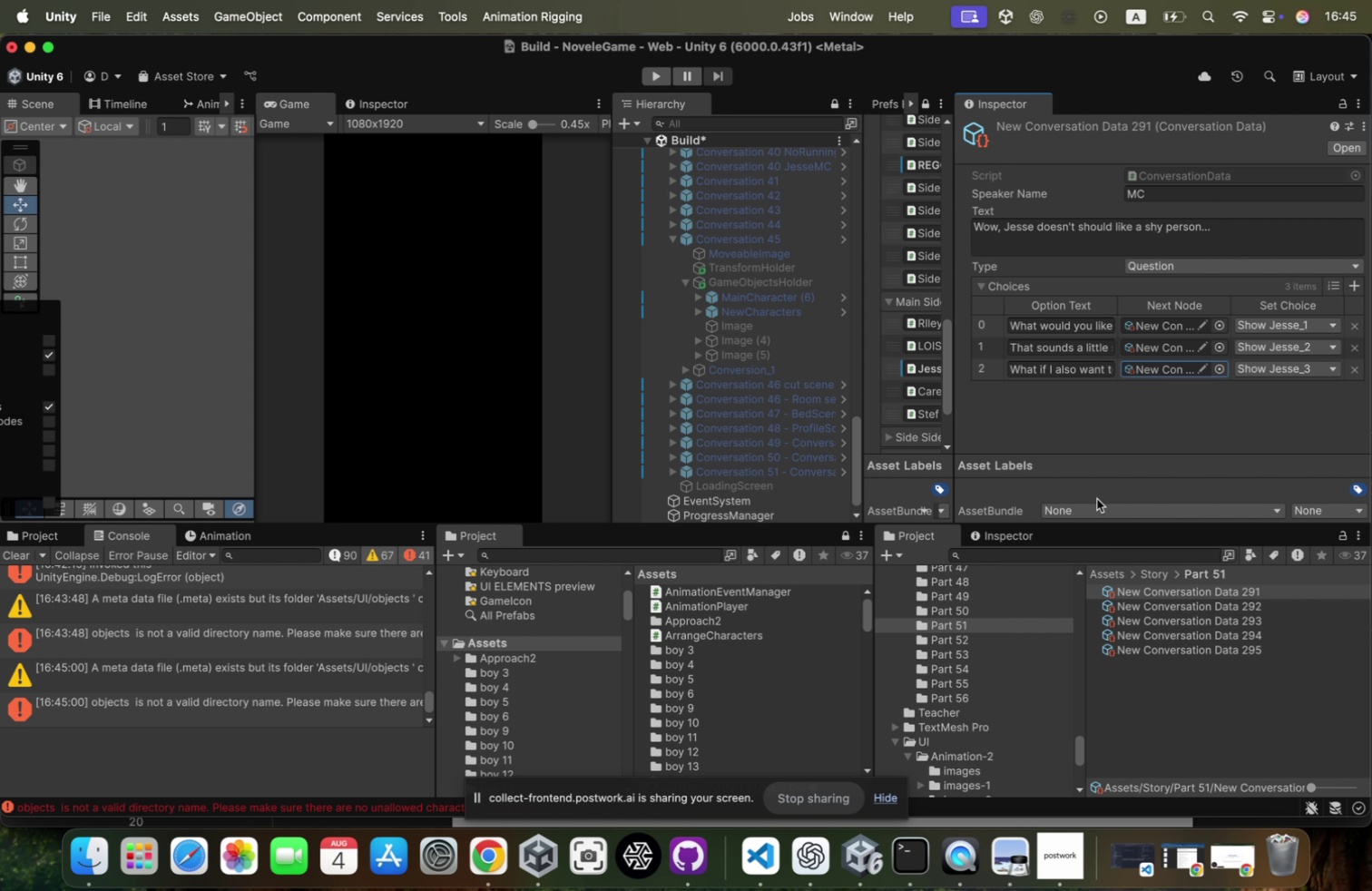 
key(Meta+CommandLeft)
 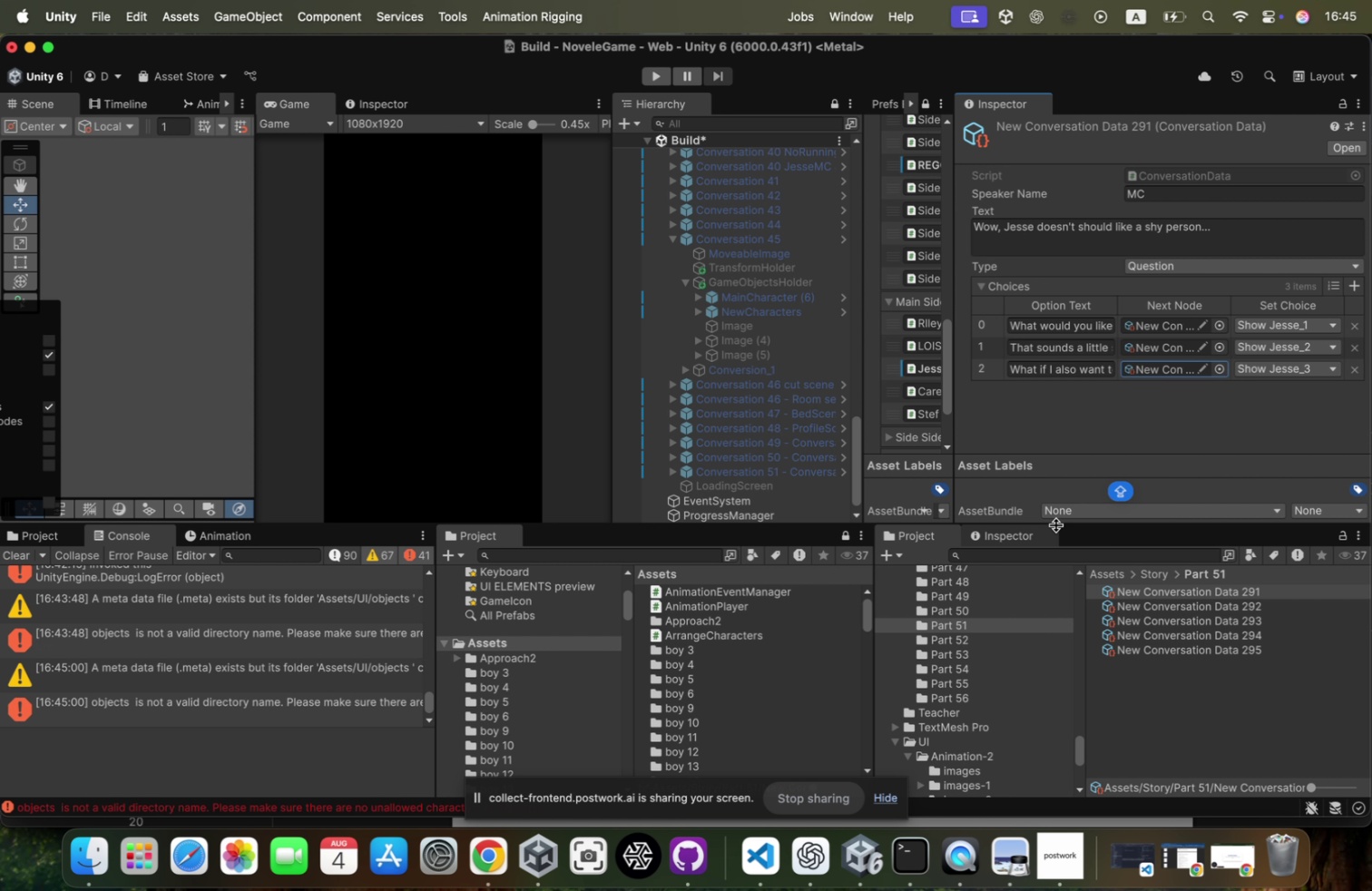 
key(Meta+Tab)
 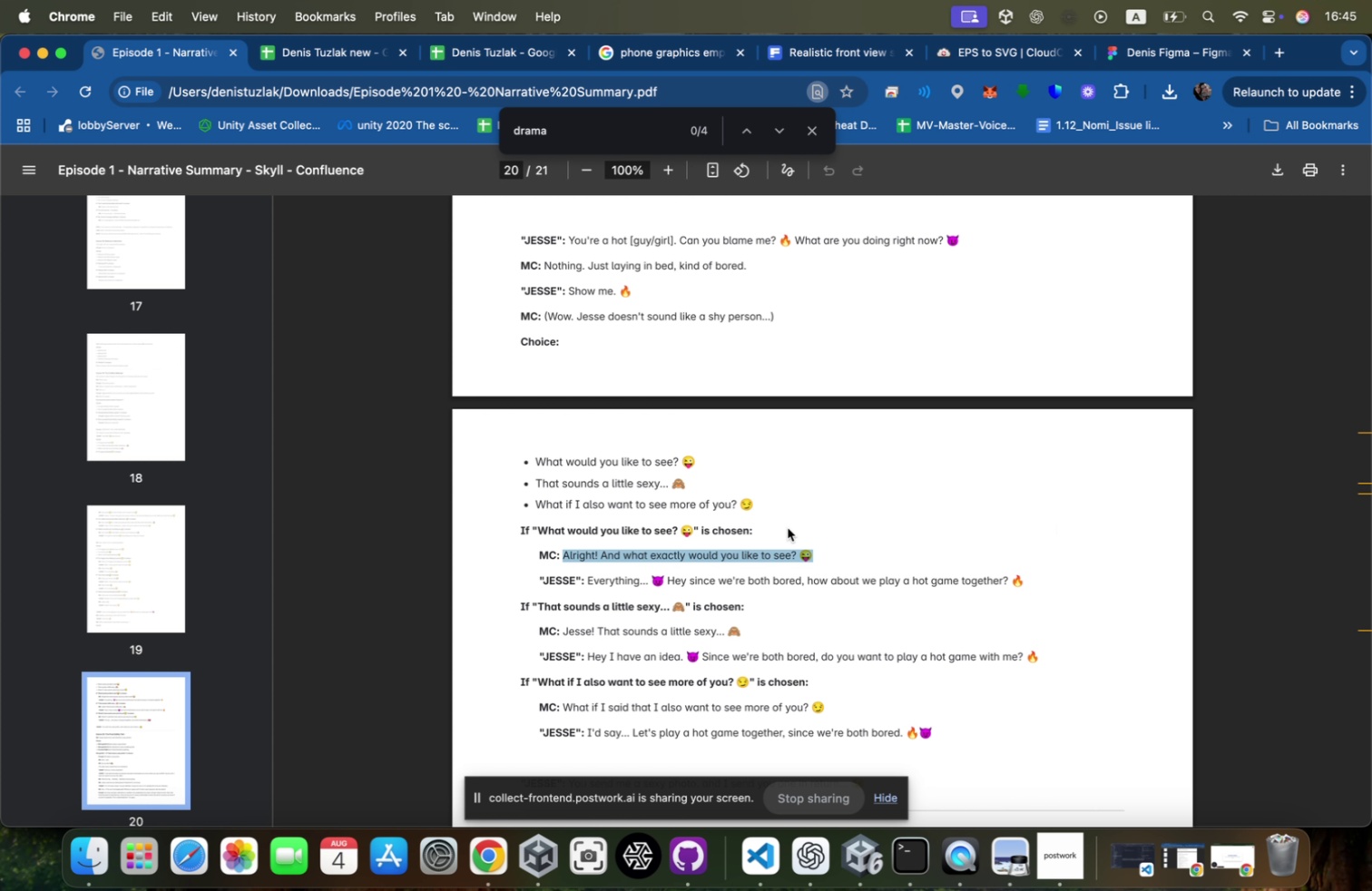 
scroll: coordinate [775, 531], scroll_direction: down, amount: 10.0
 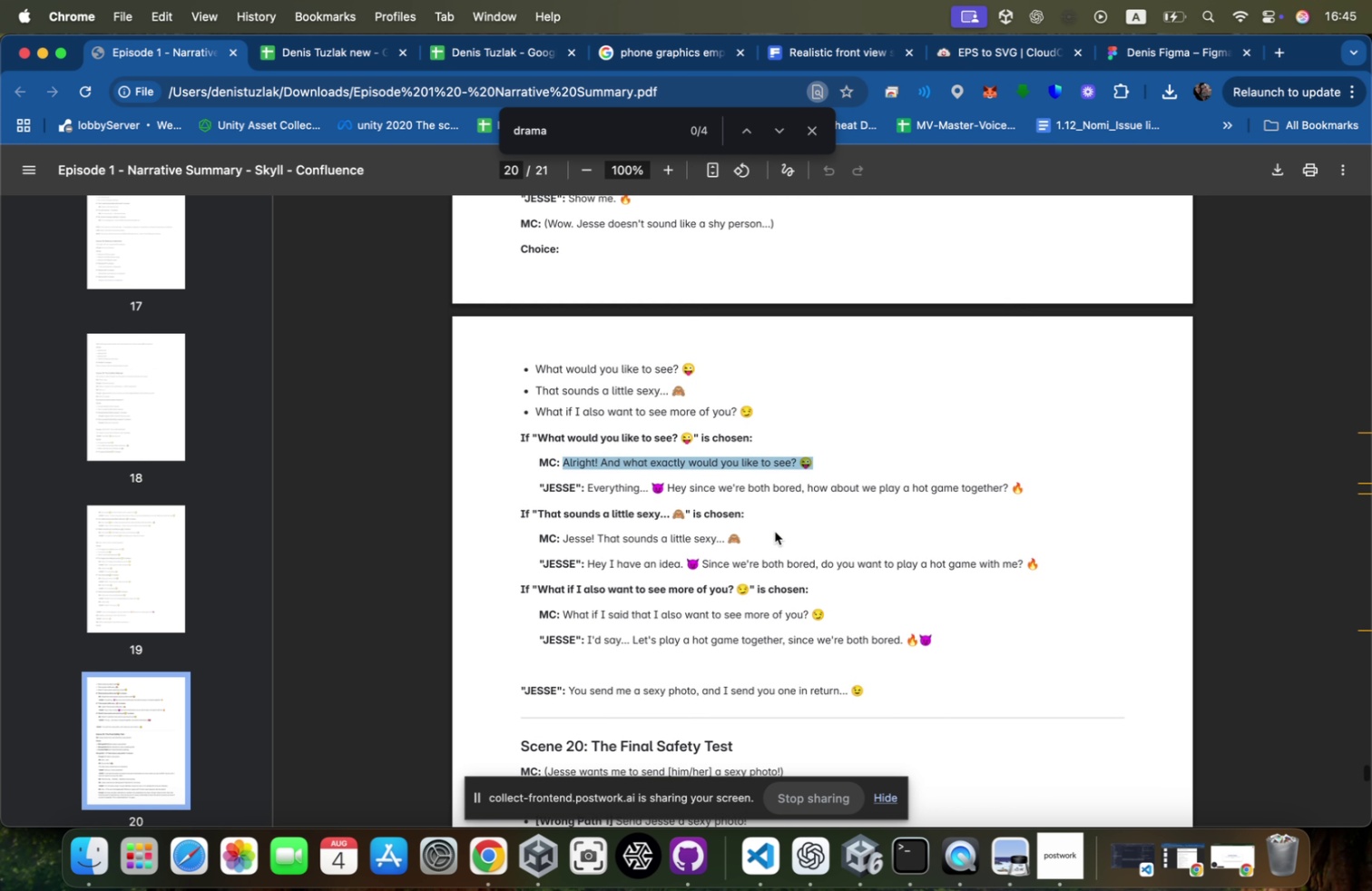 
hold_key(key=CommandLeft, duration=0.39)
 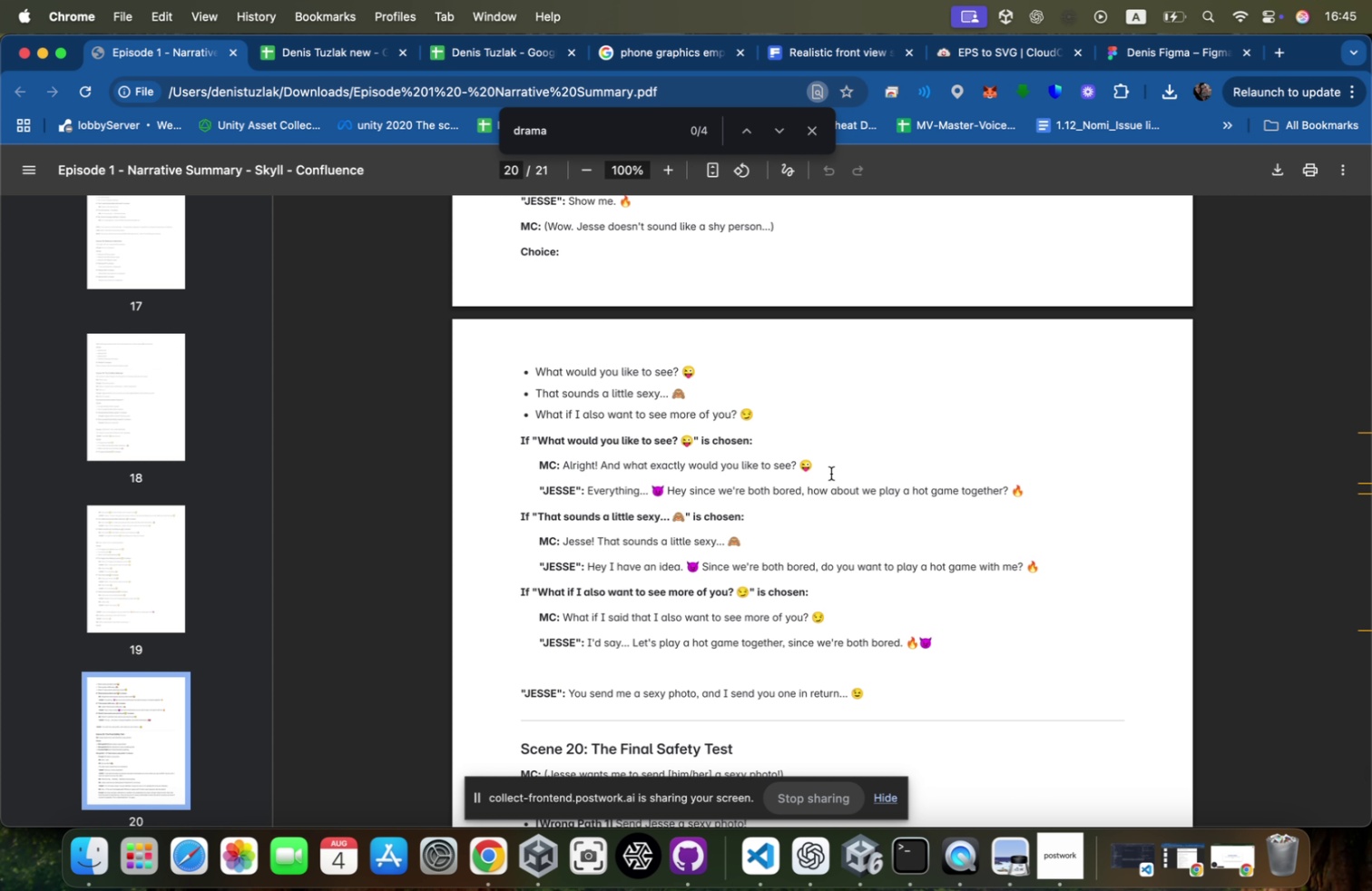 
left_click_drag(start_coordinate=[835, 468], to_coordinate=[566, 470])
 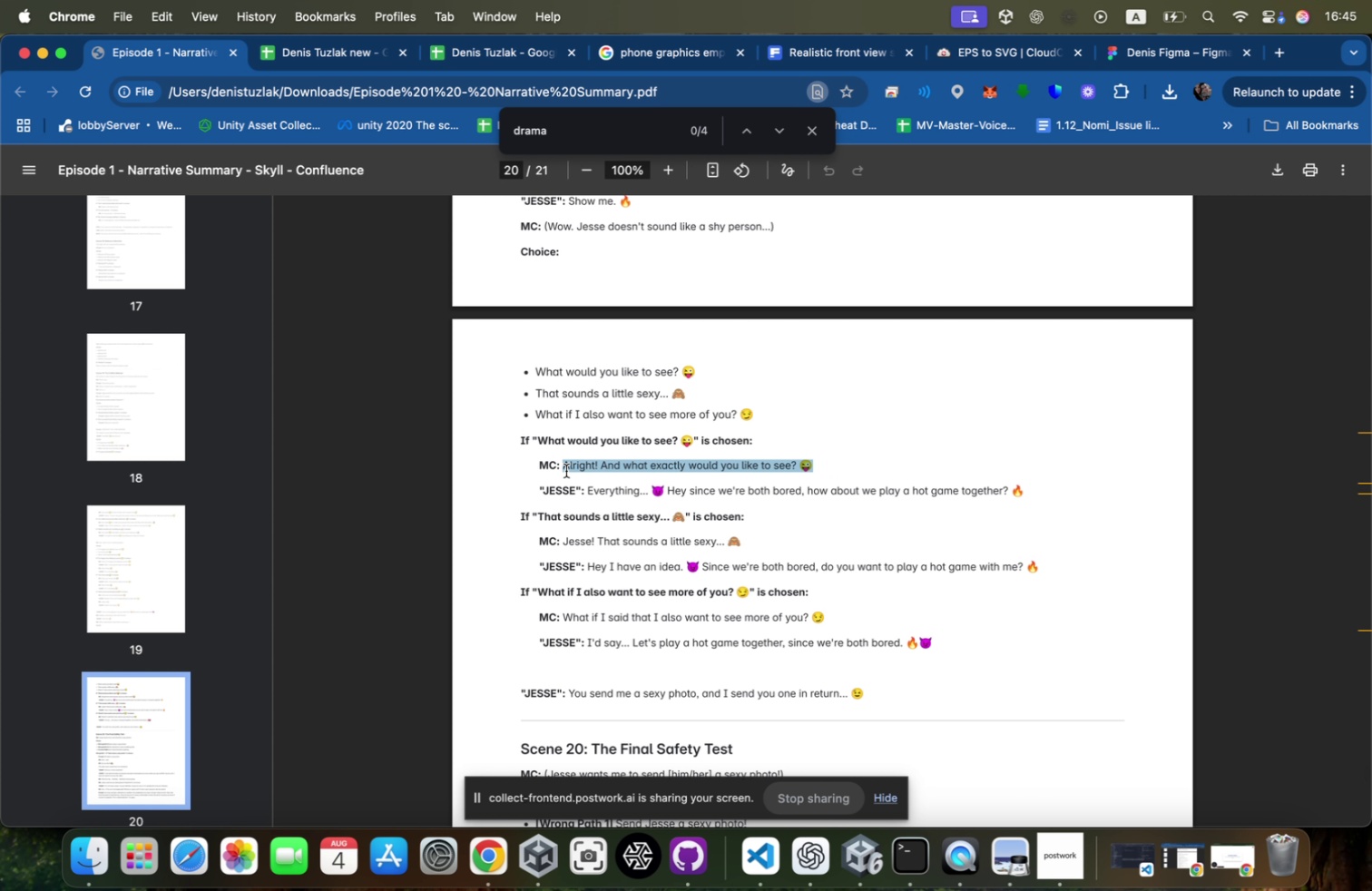 
key(Meta+CommandLeft)
 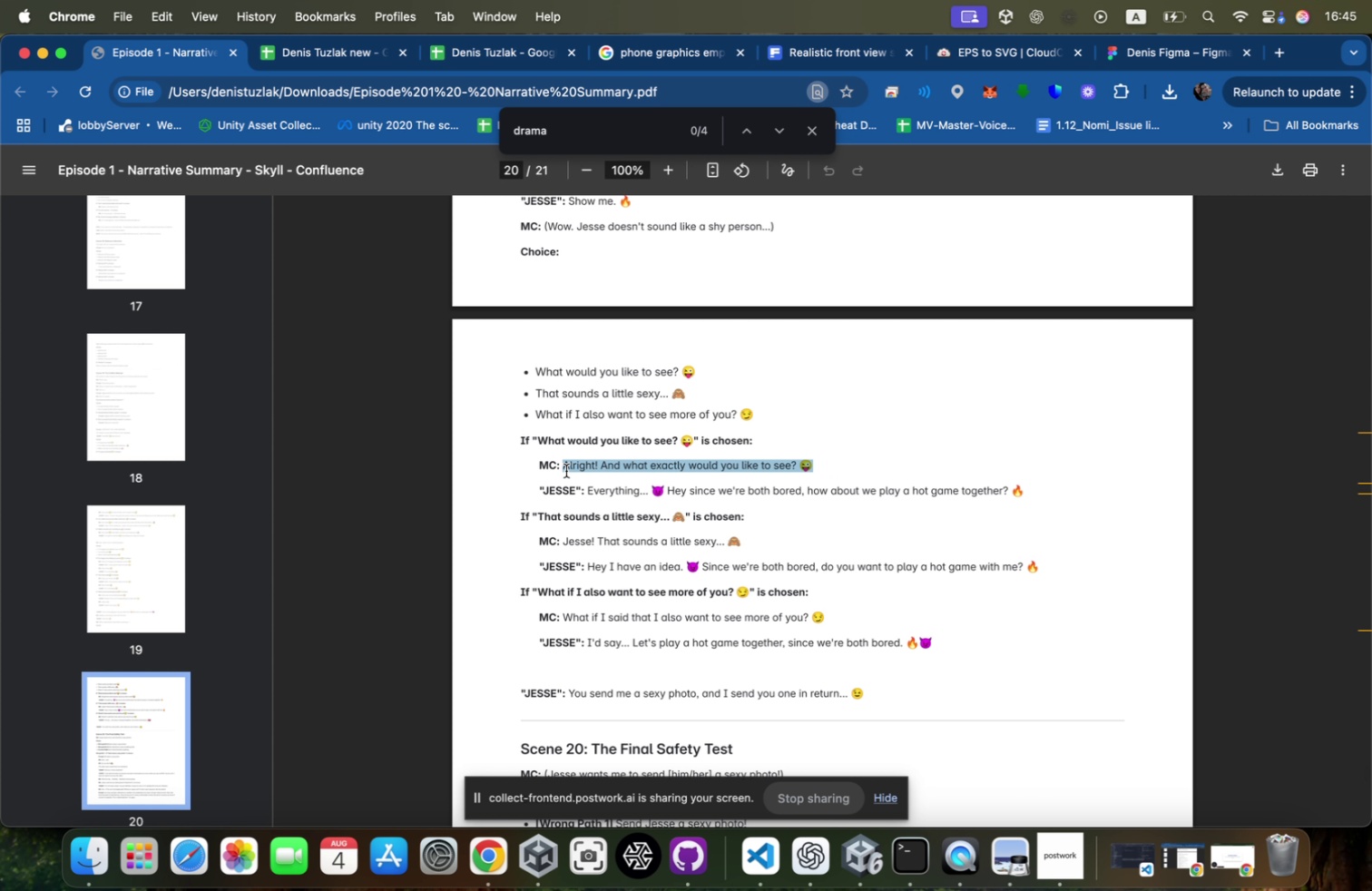 
key(Meta+C)
 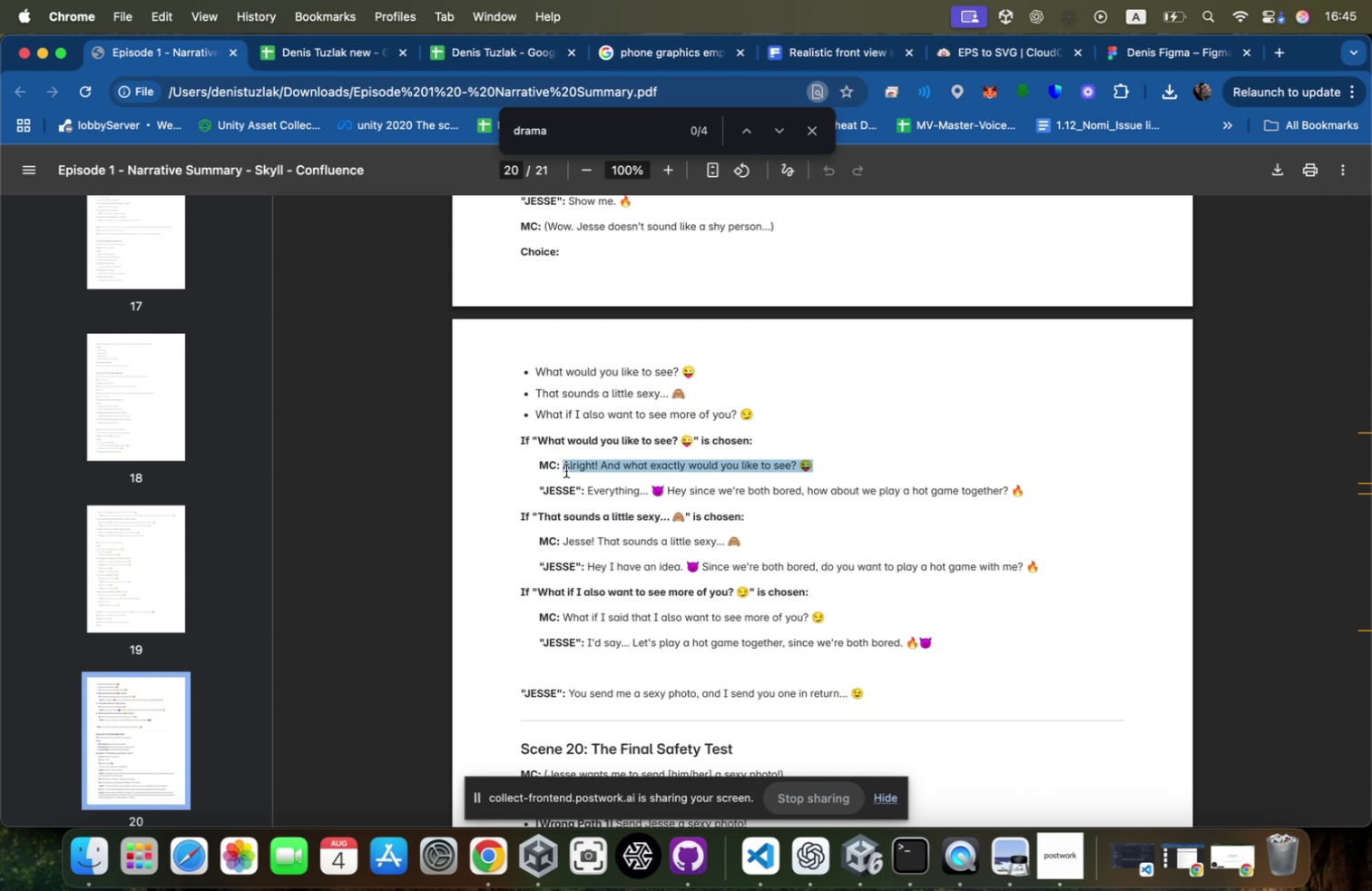 
key(Meta+CommandLeft)
 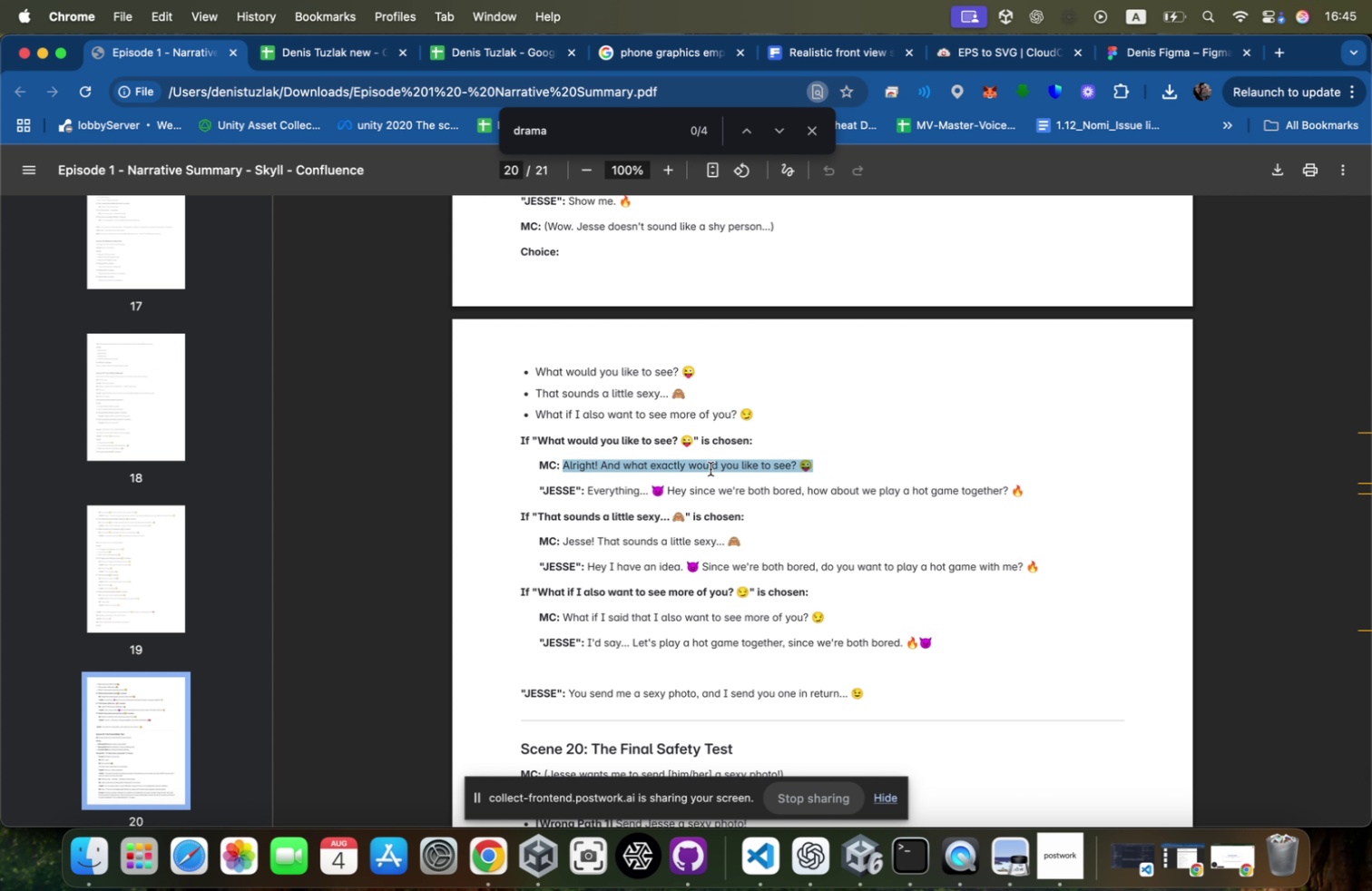 
key(Meta+Tab)
 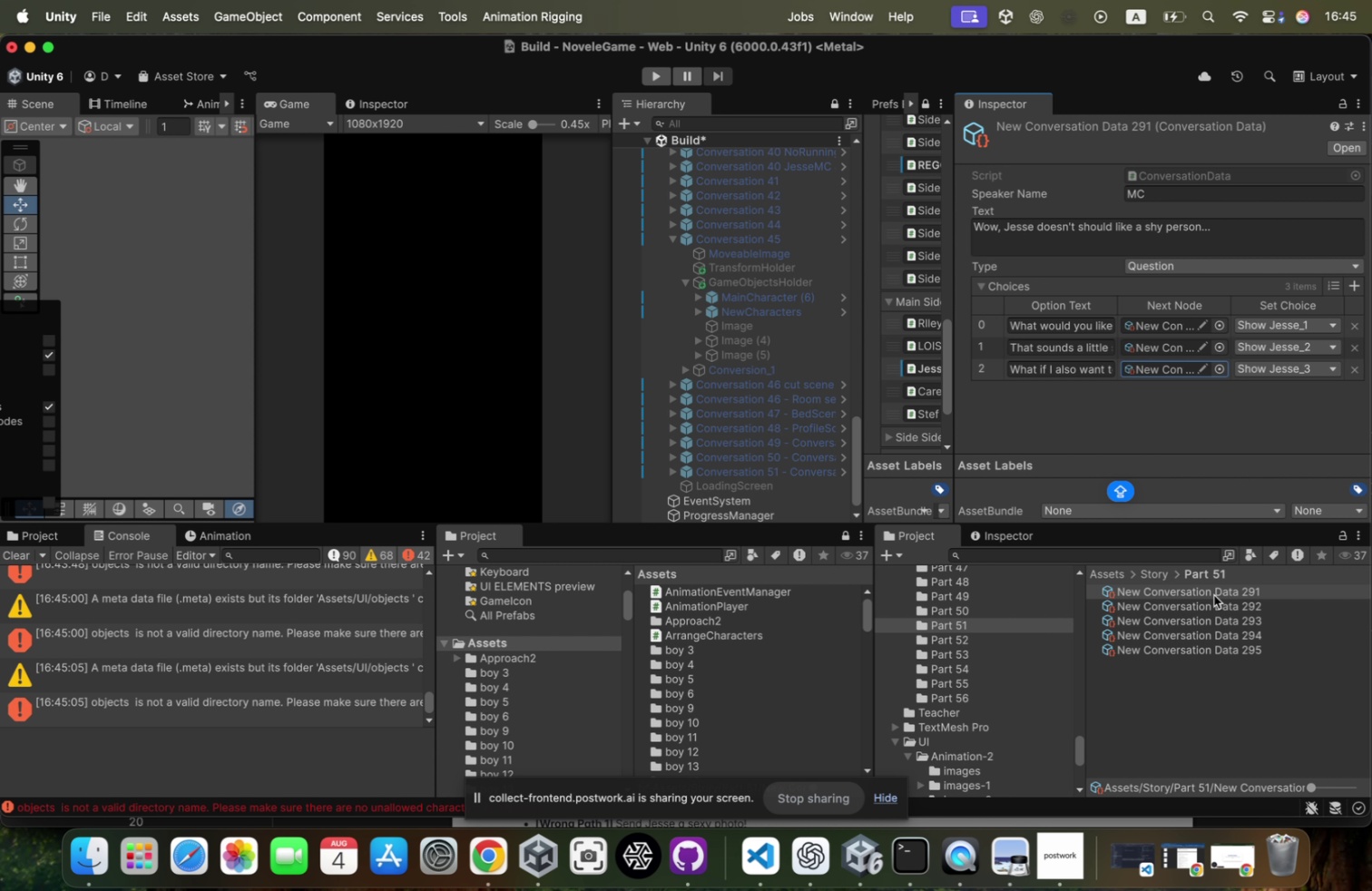 
left_click([1211, 599])
 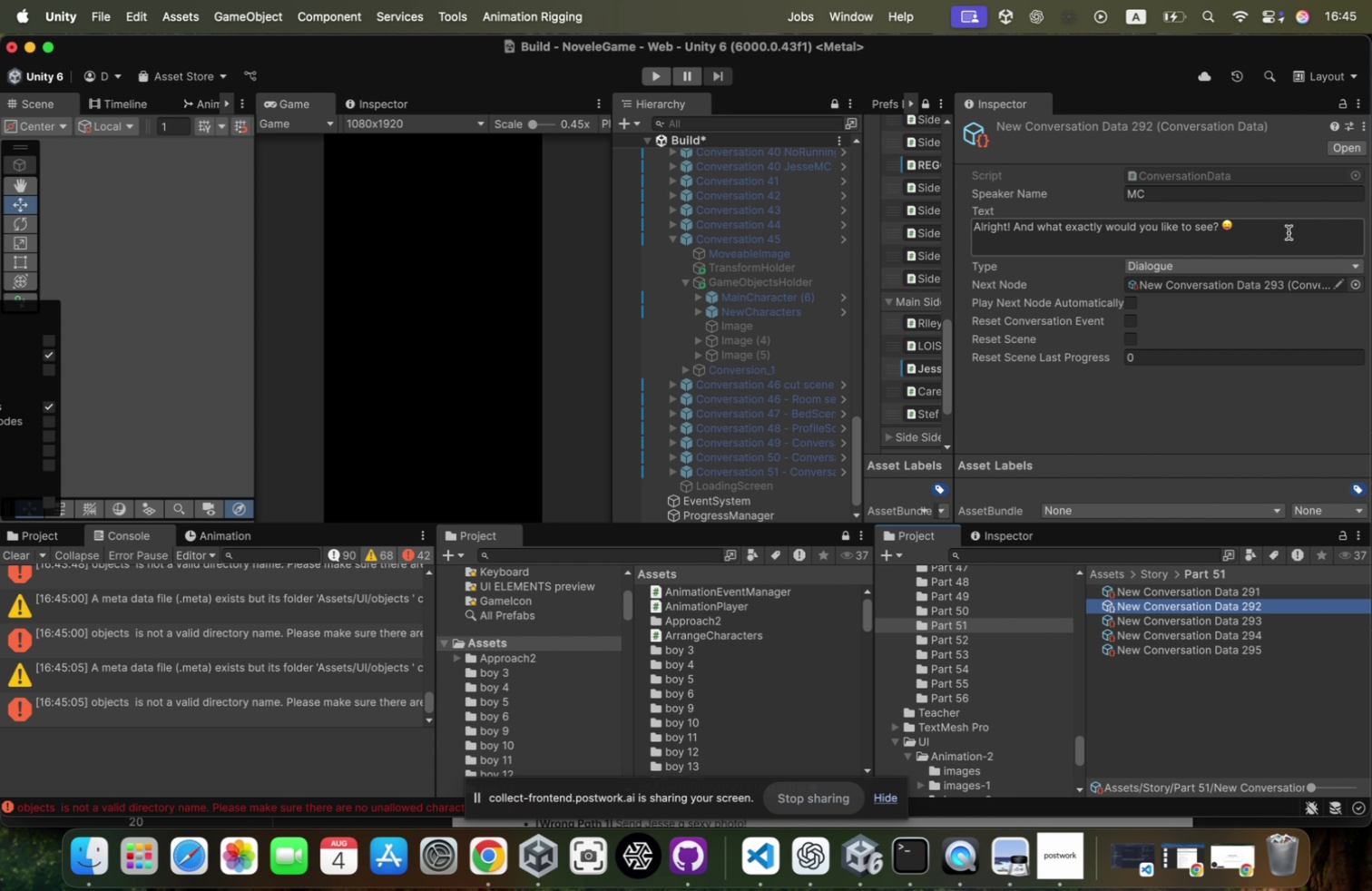 
key(Meta+CommandLeft)
 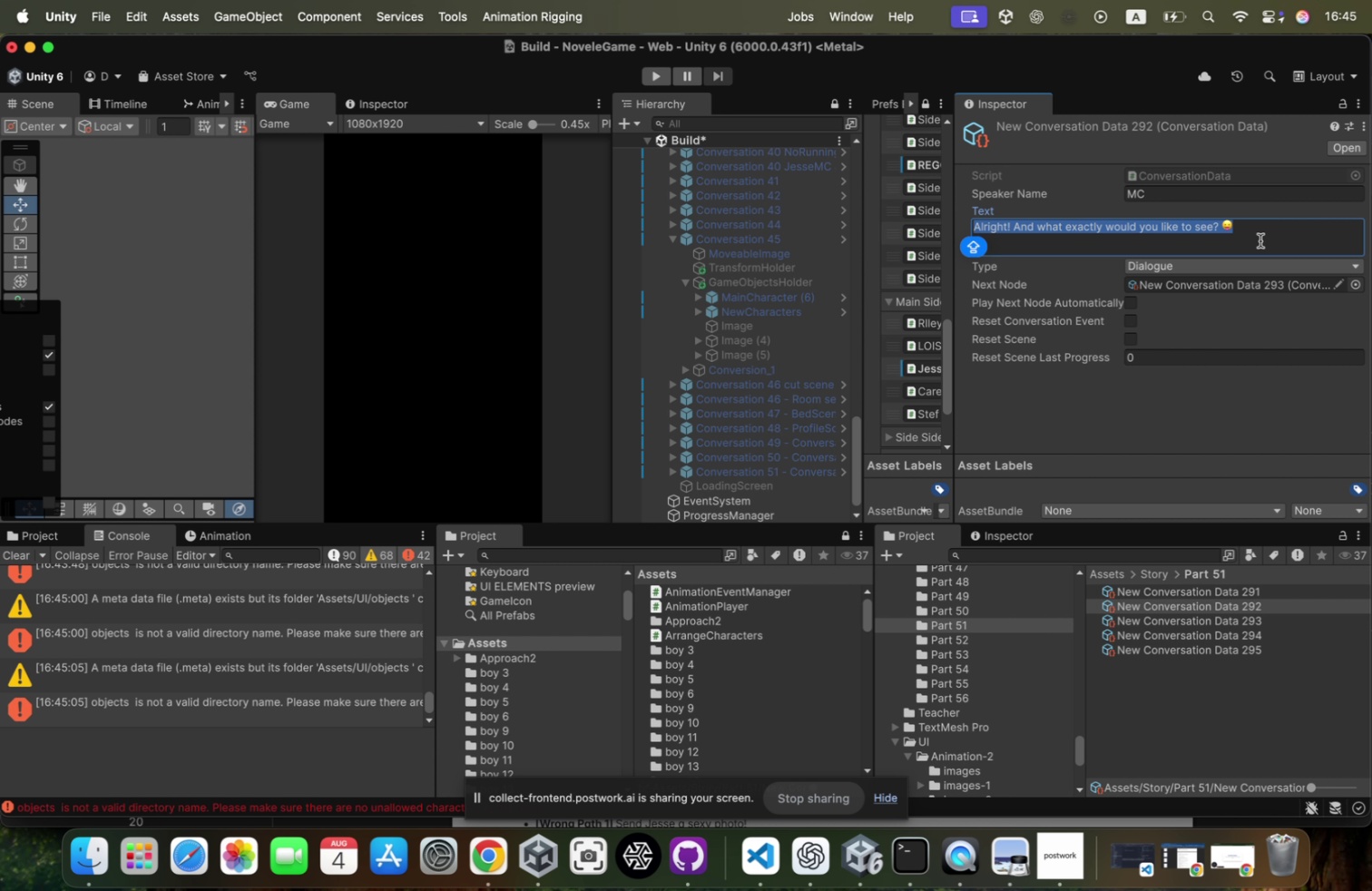 
key(Meta+Tab)
 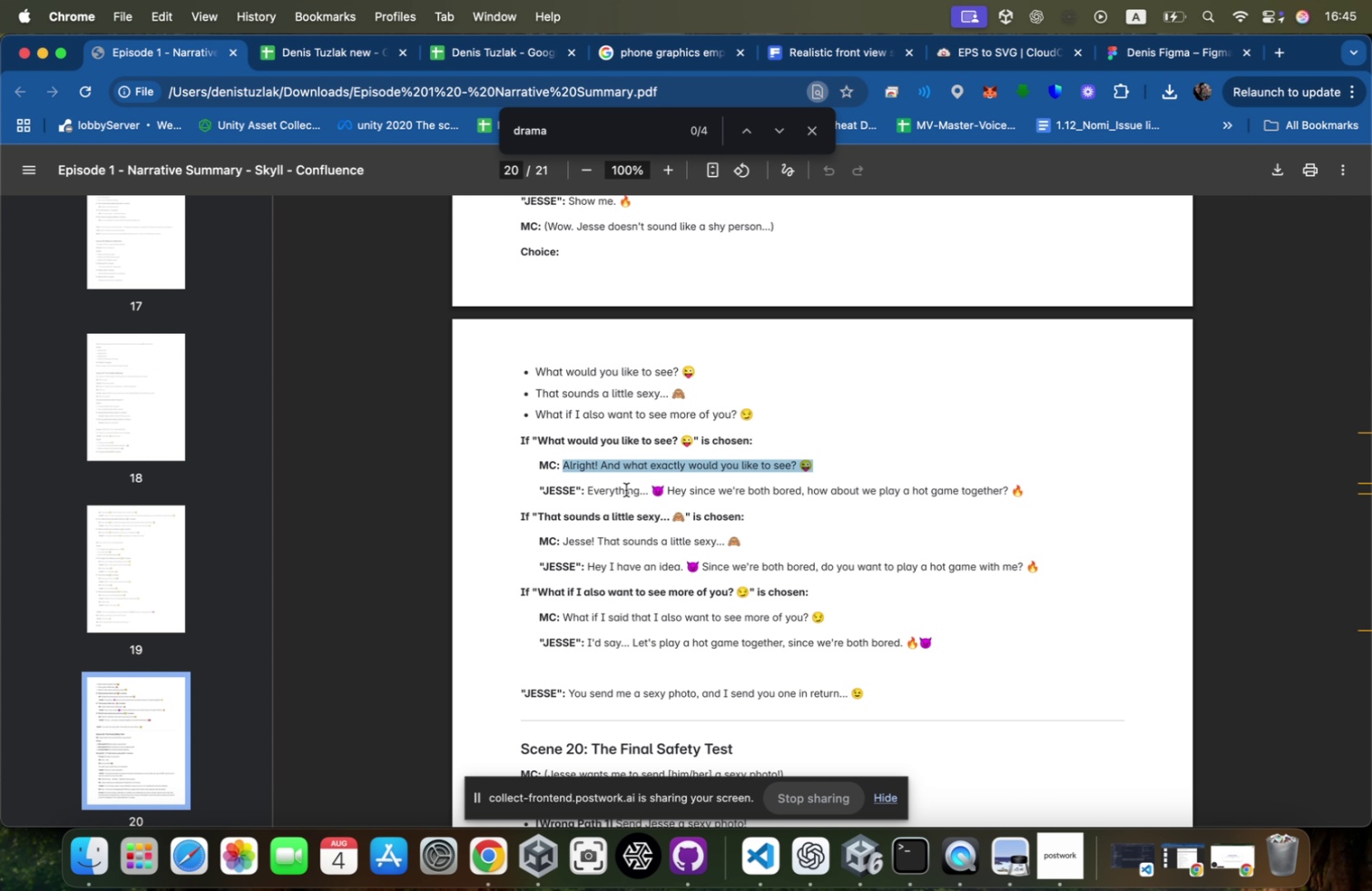 
left_click_drag(start_coordinate=[587, 490], to_coordinate=[647, 487])
 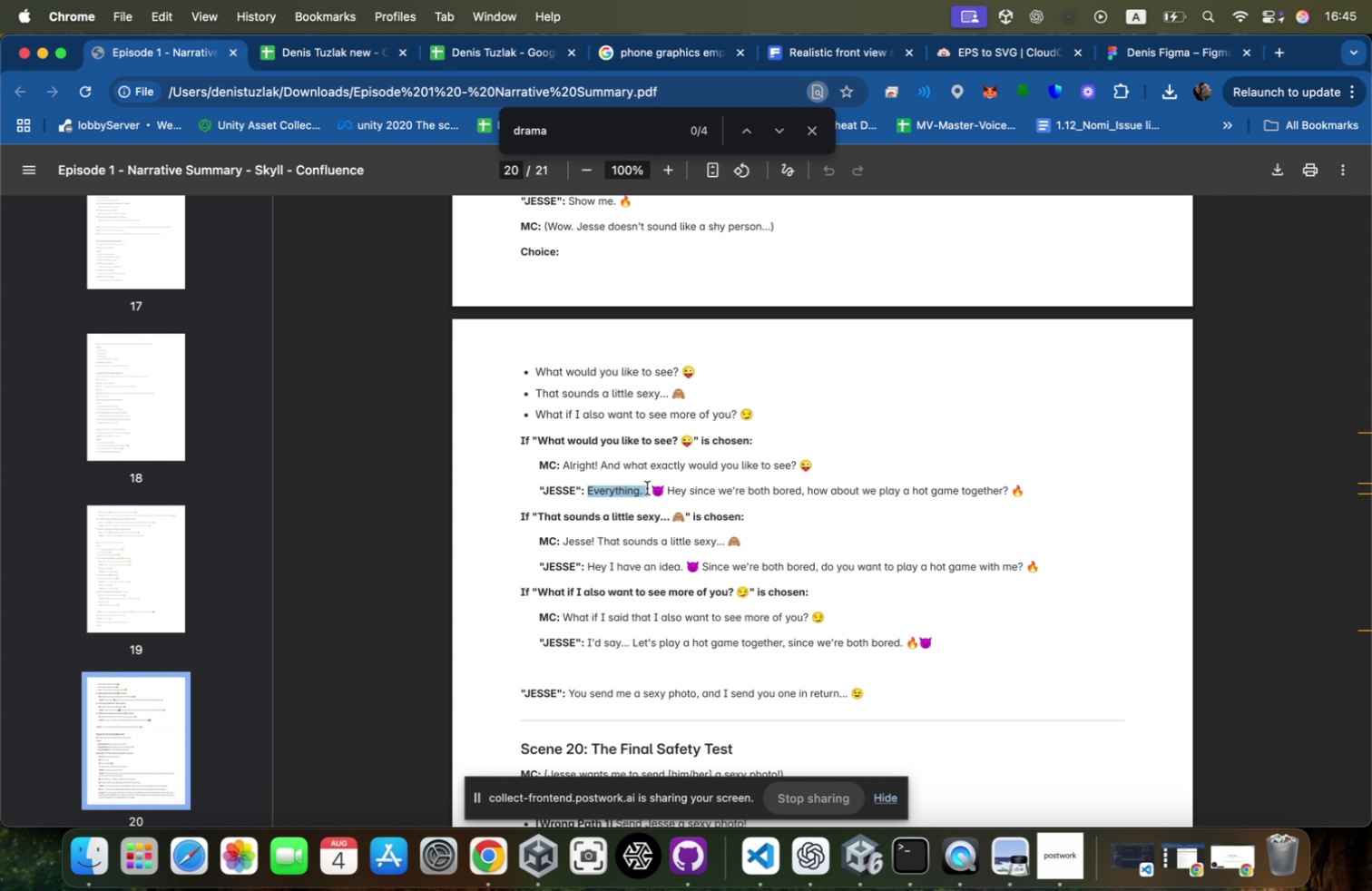 
key(Meta+CommandLeft)
 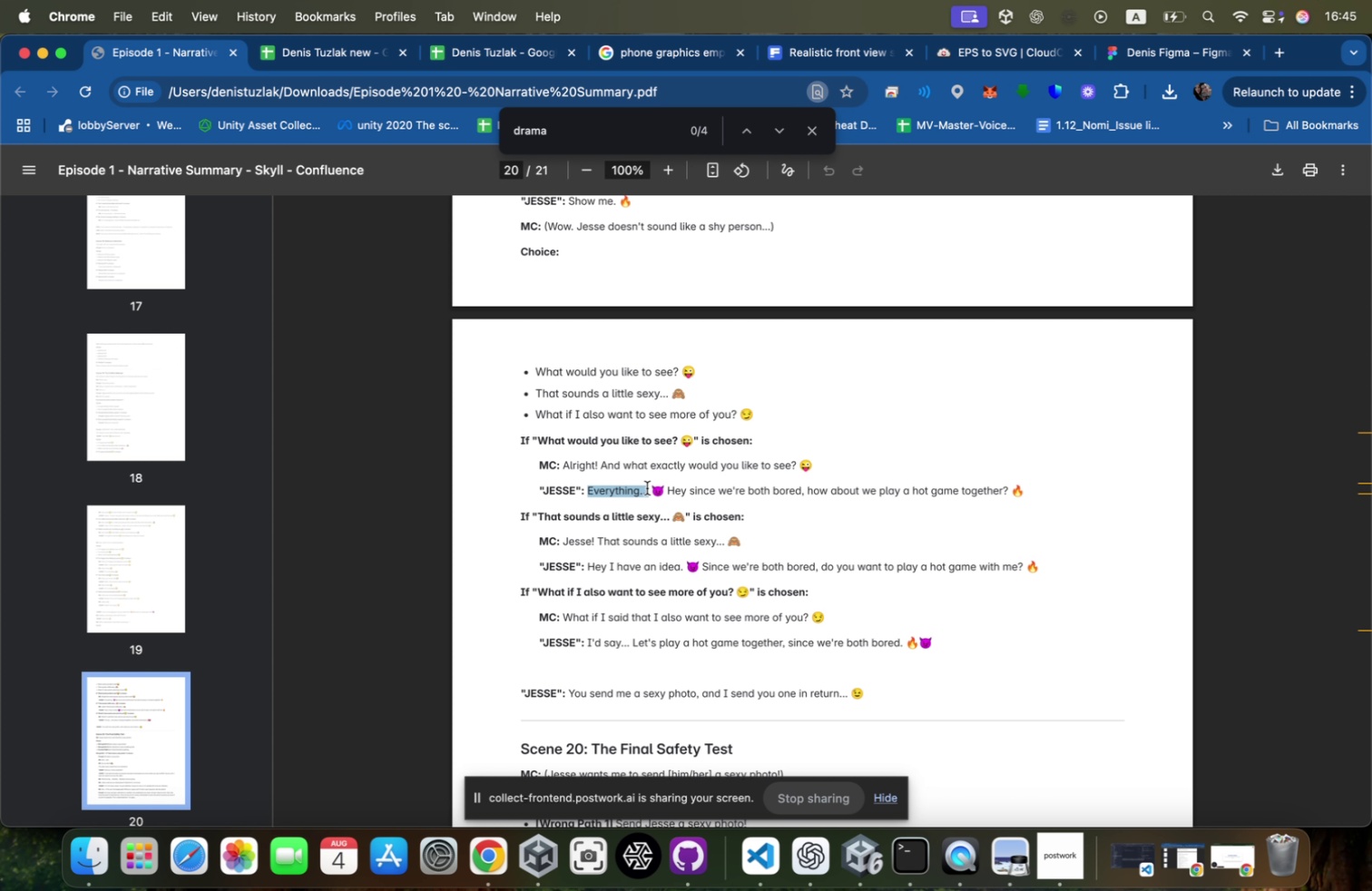 
hold_key(key=Tab, duration=0.37)
 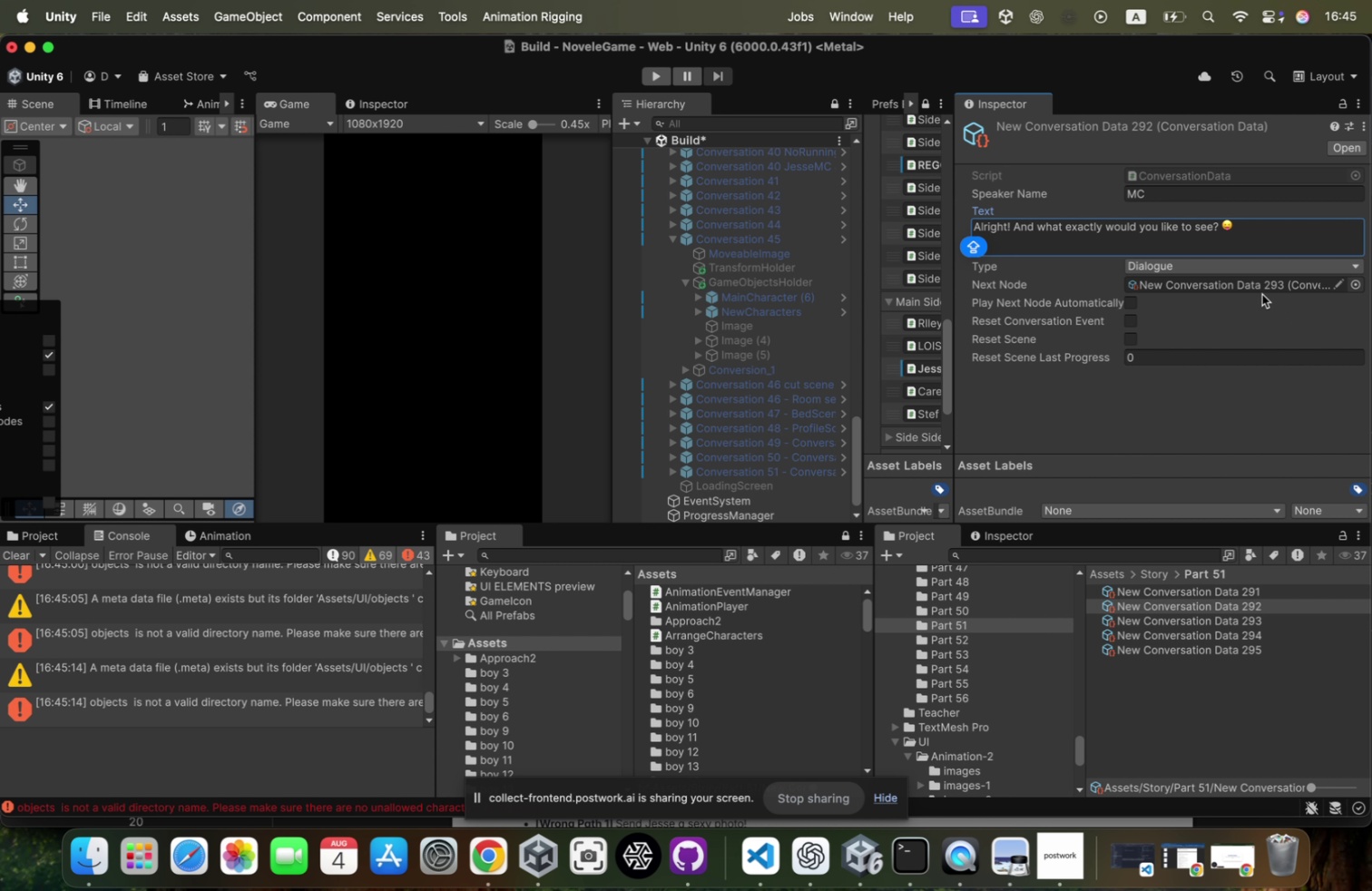 
left_click([1252, 289])
 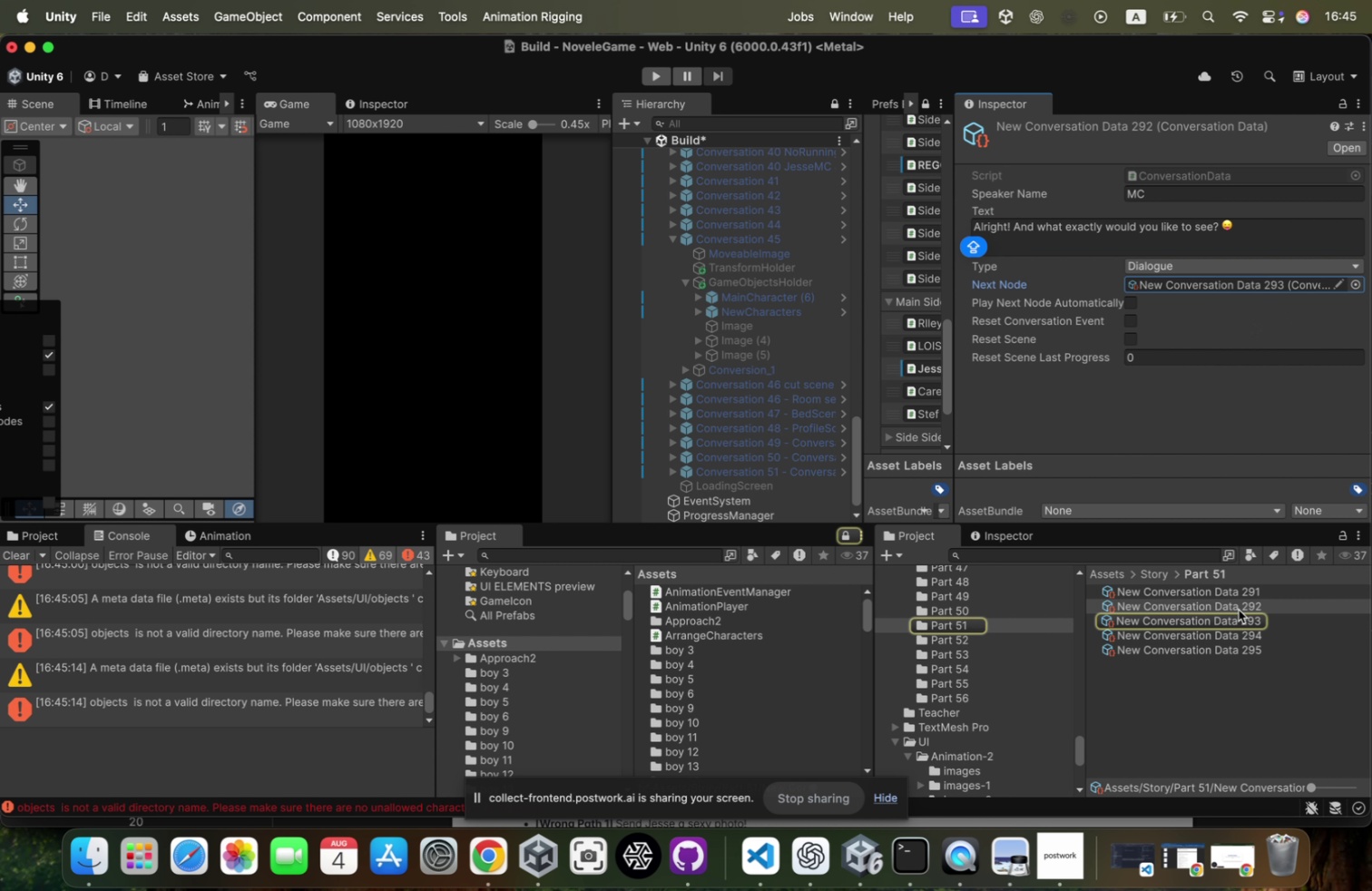 
left_click([1235, 614])
 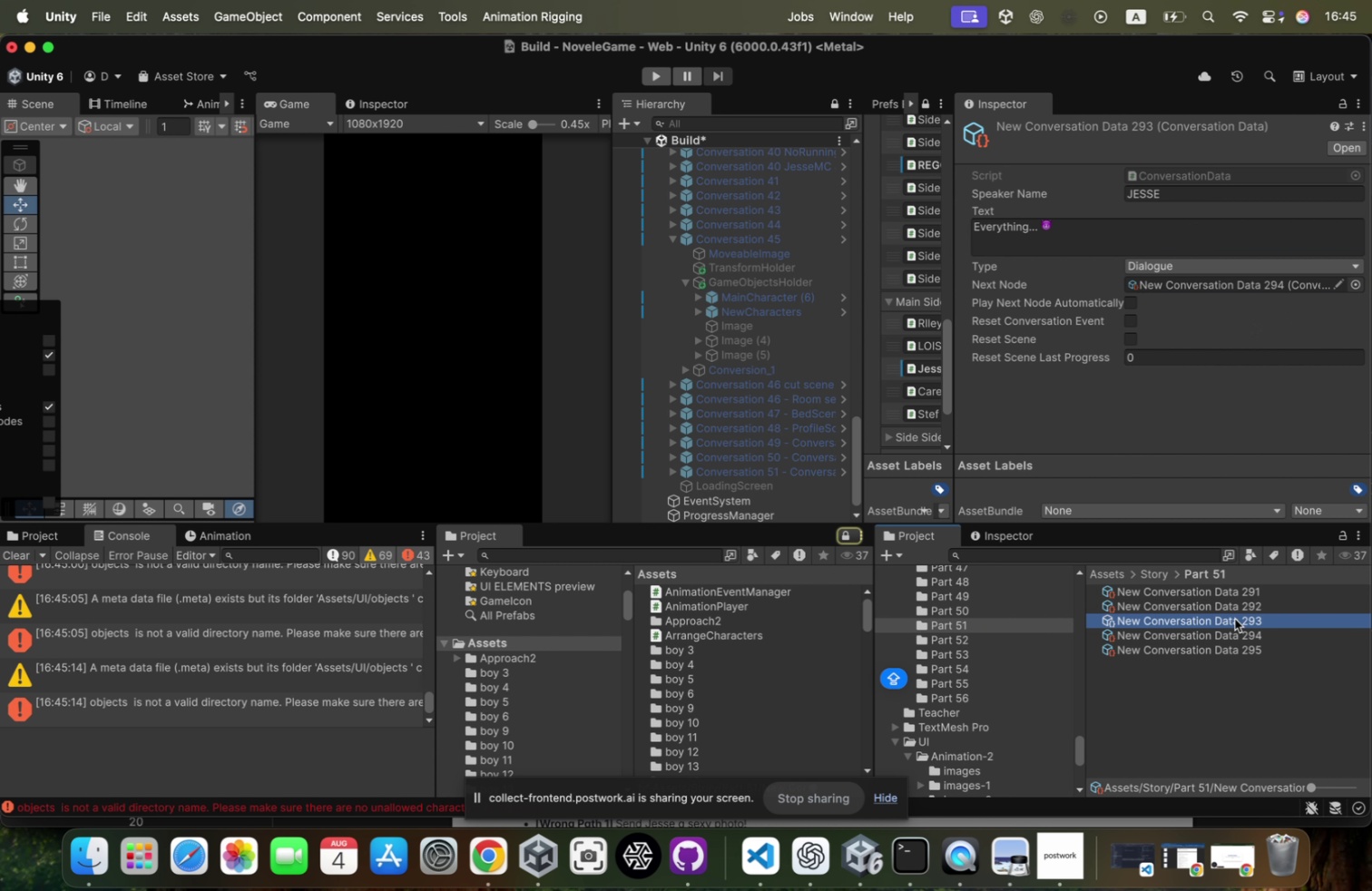 
key(ArrowDown)
 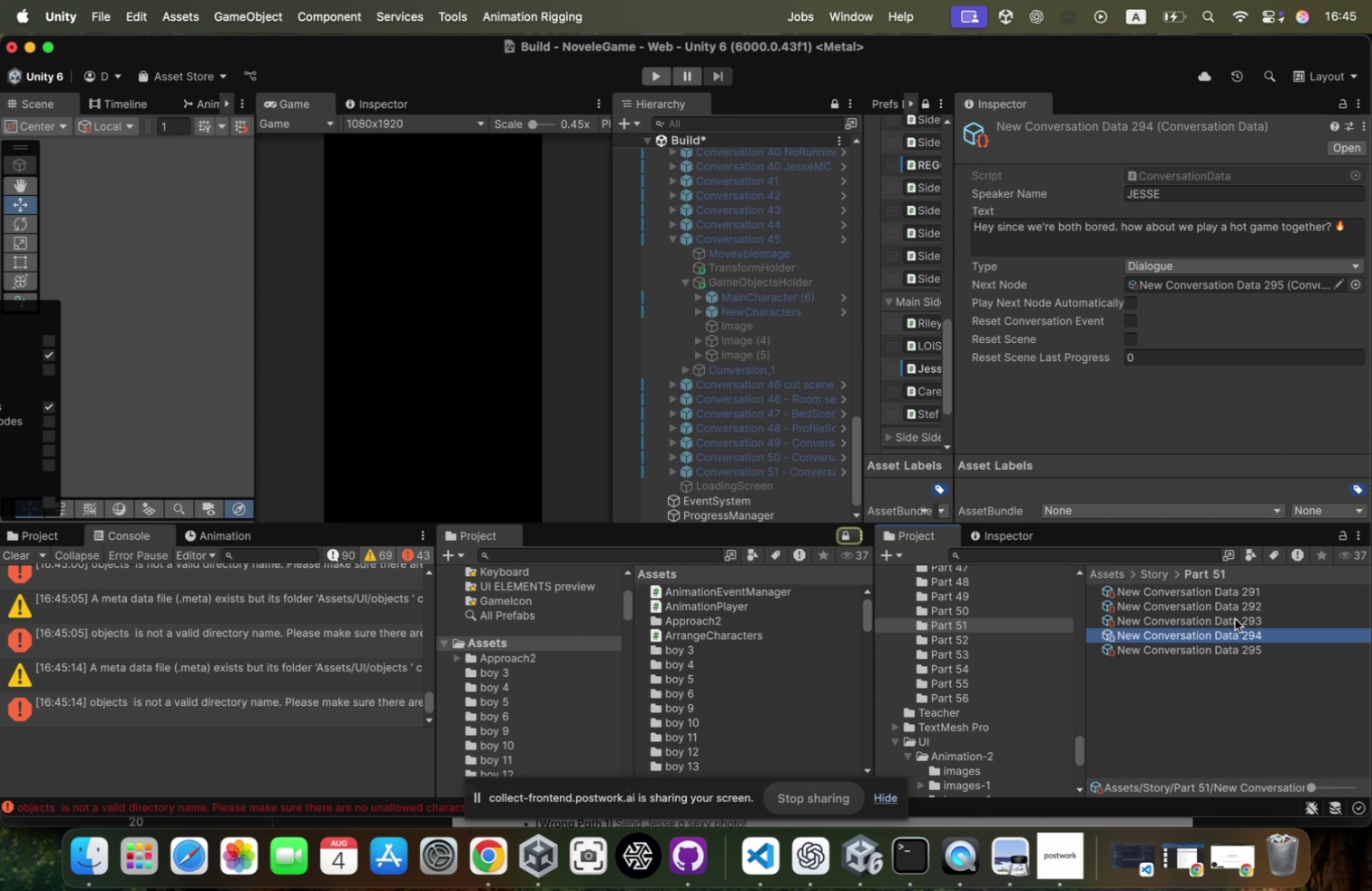 
key(Meta+CommandLeft)
 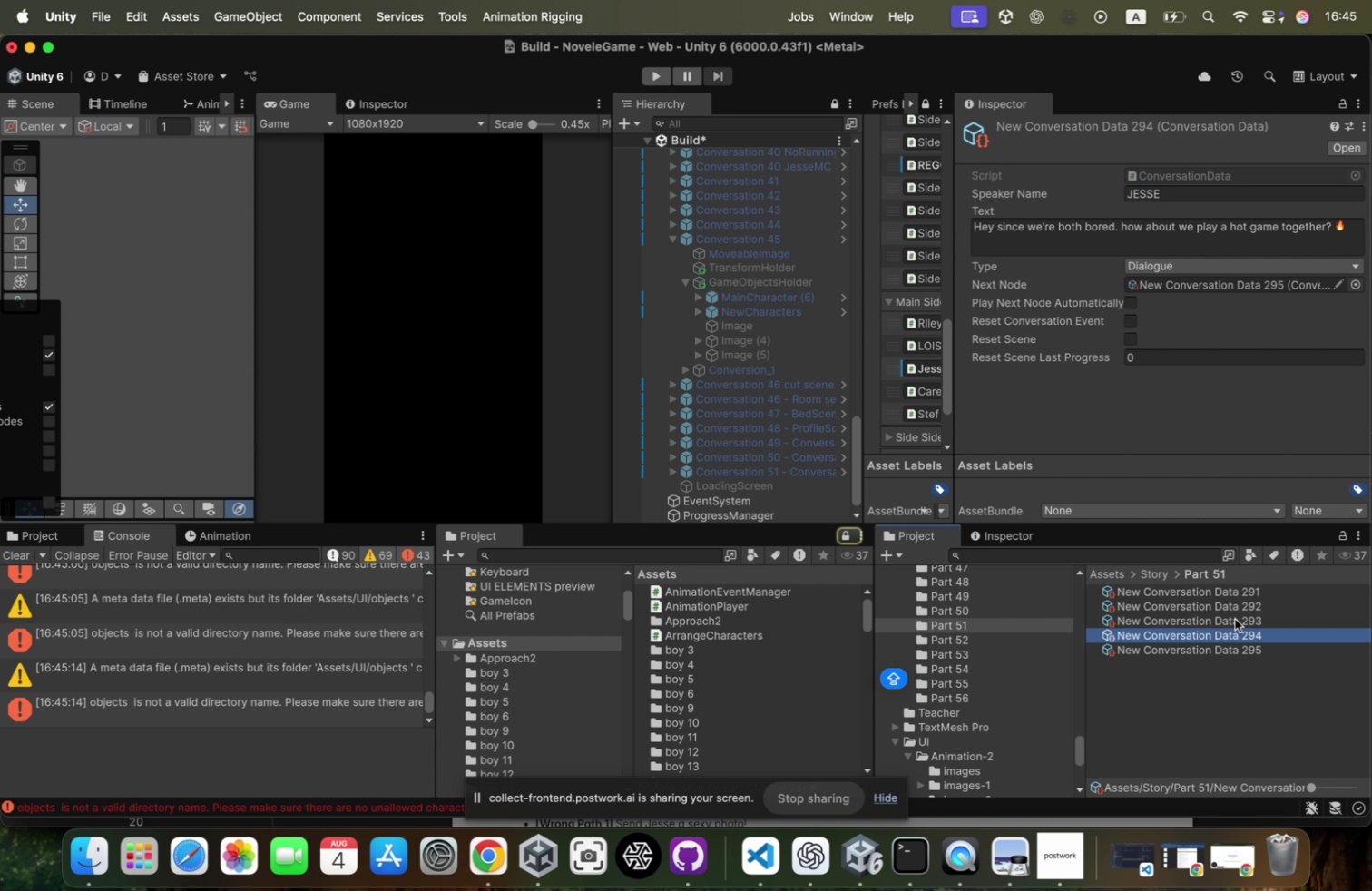 
key(Meta+Tab)
 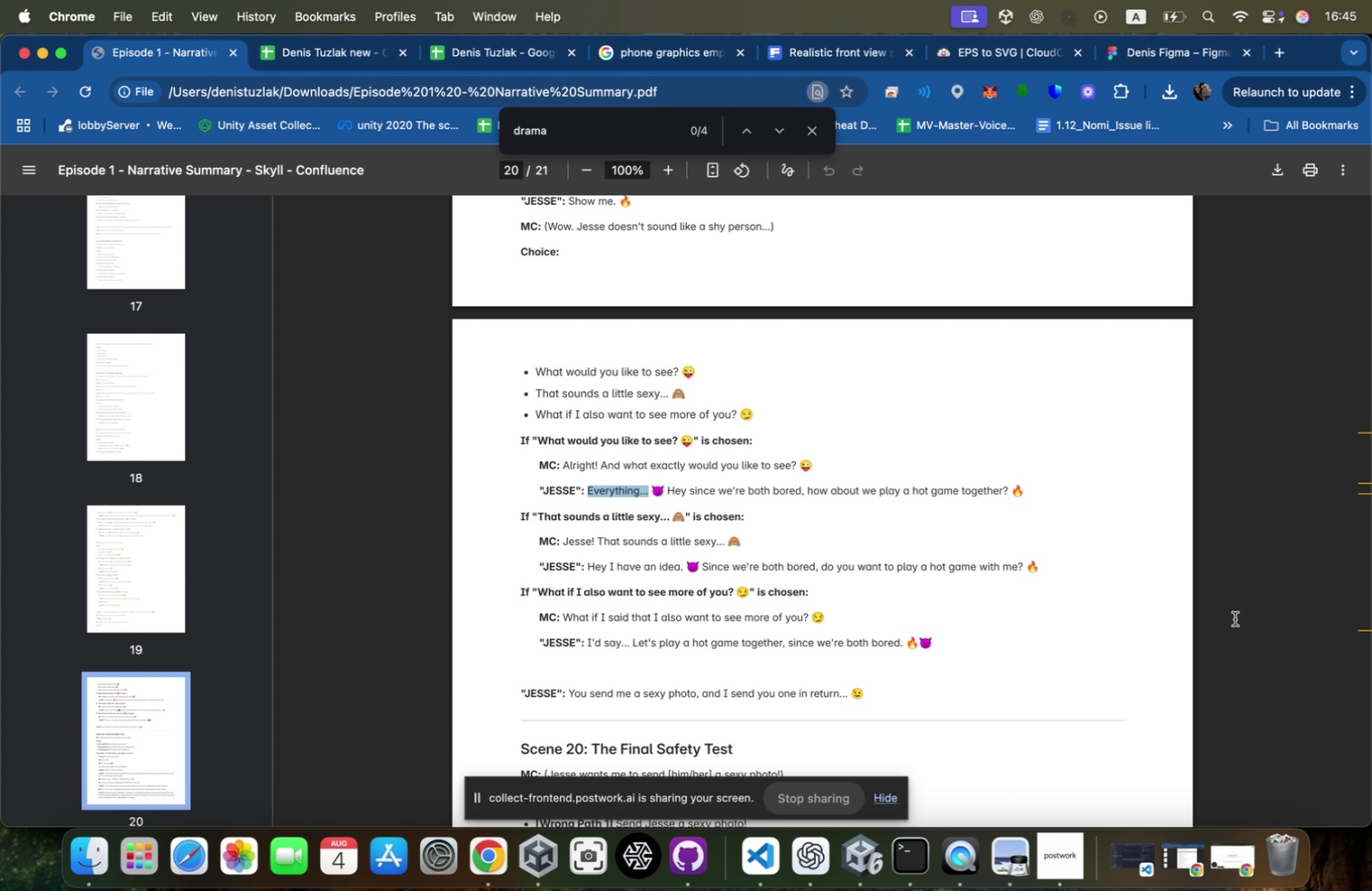 
key(Meta+CommandLeft)
 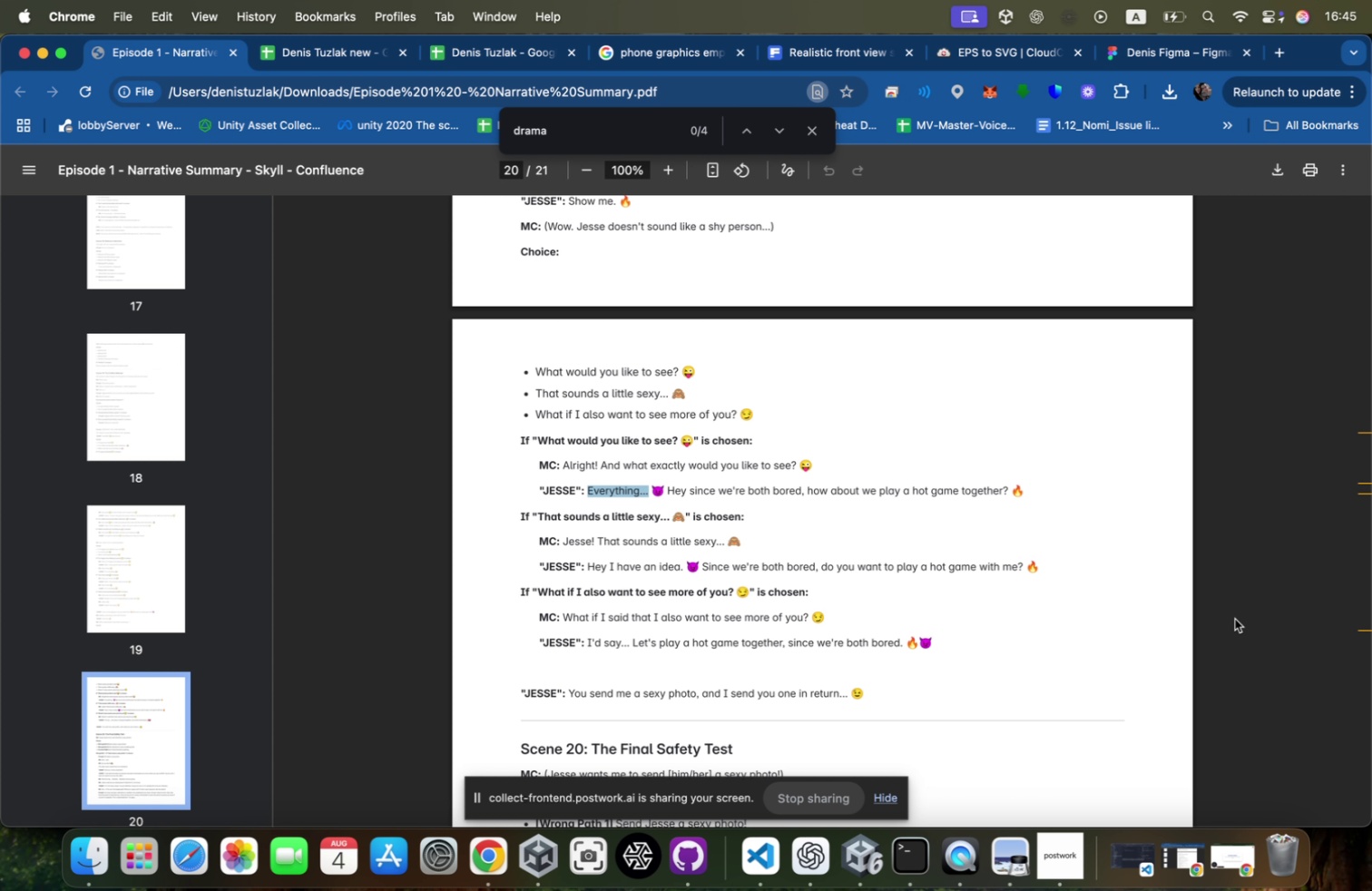 
key(Meta+Tab)
 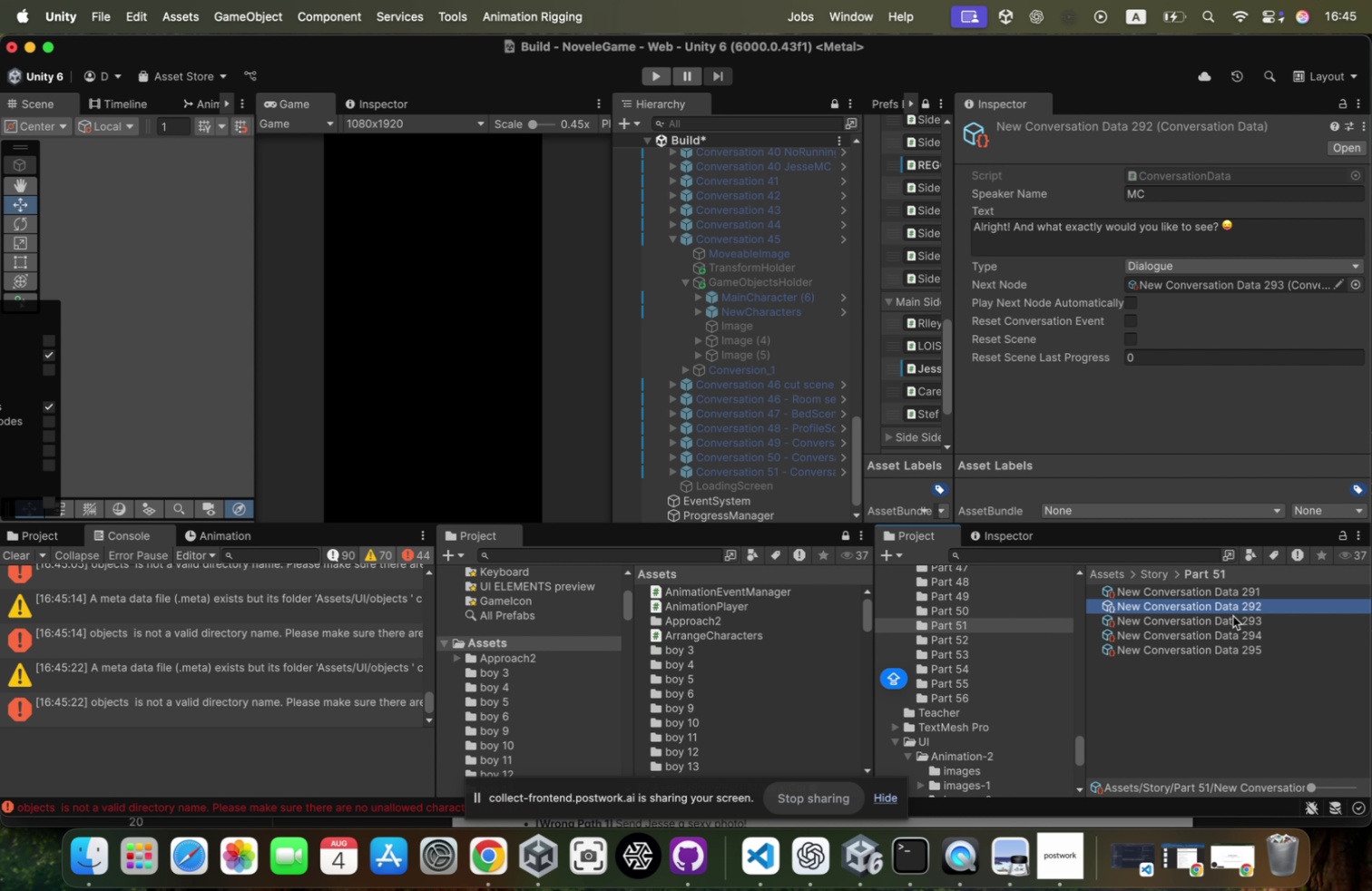 
key(ArrowDown)
 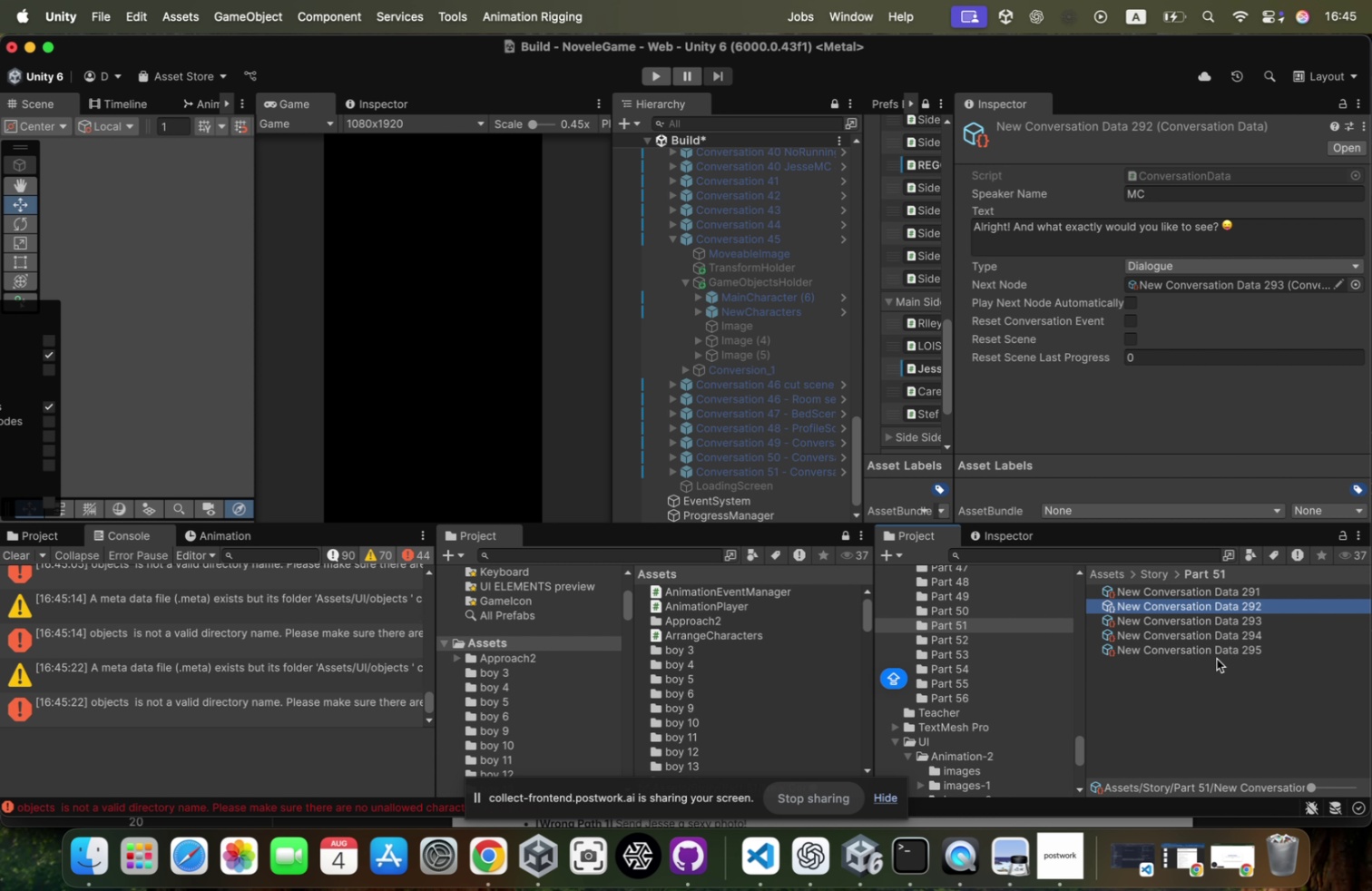 
key(ArrowUp)
 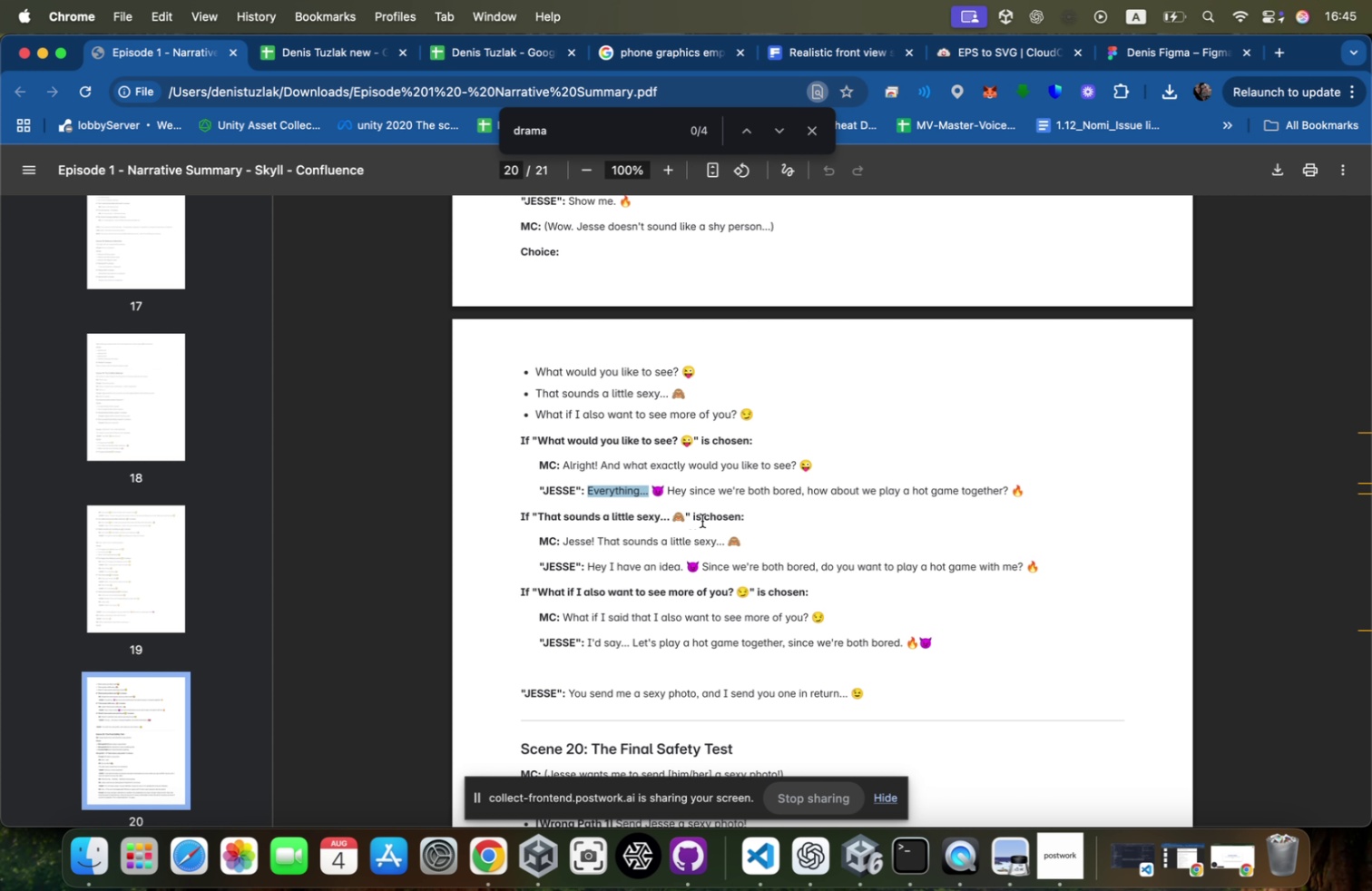 
hold_key(key=ShiftLeft, duration=0.6)
 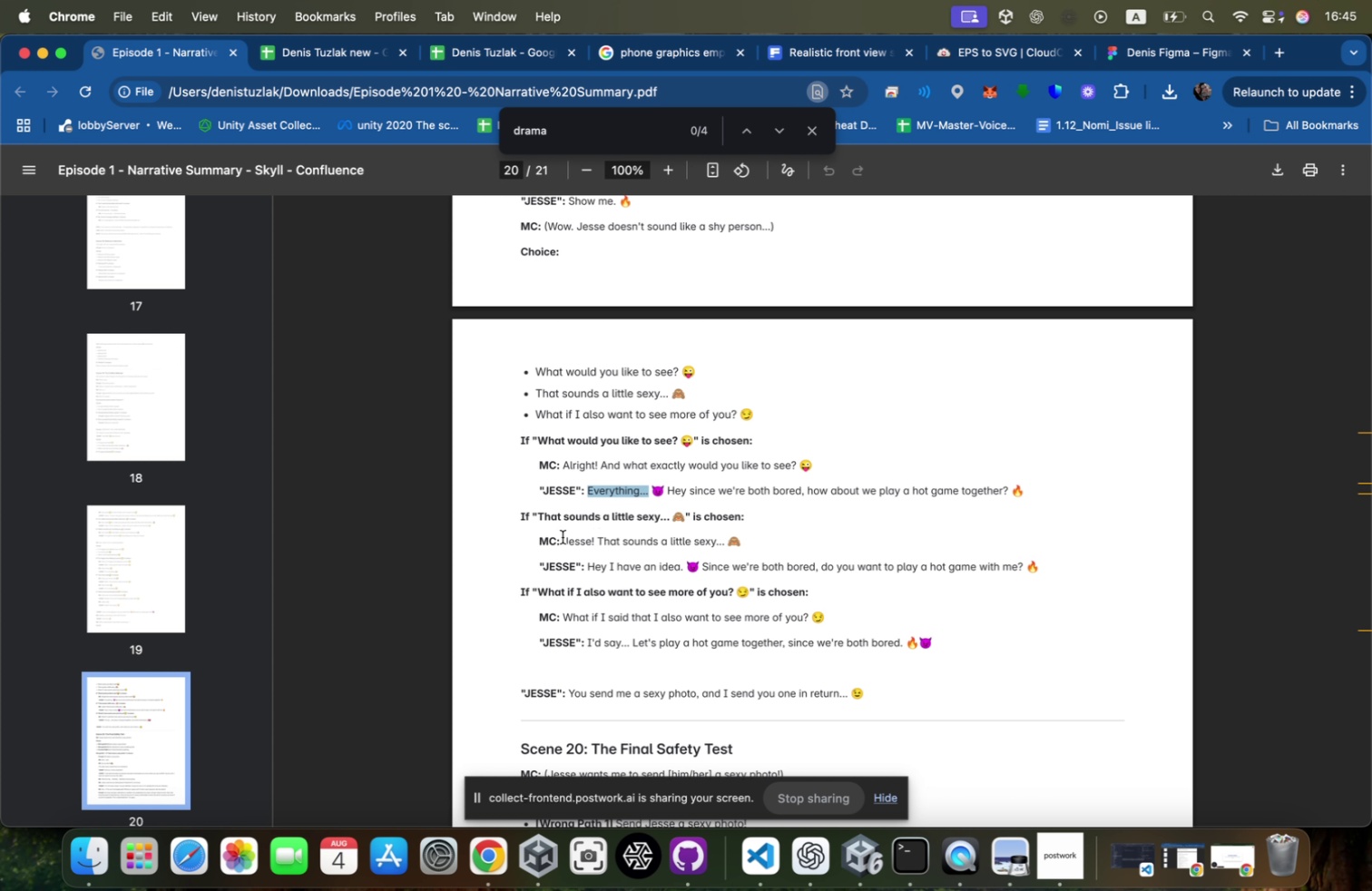 
left_click([1238, 602])
 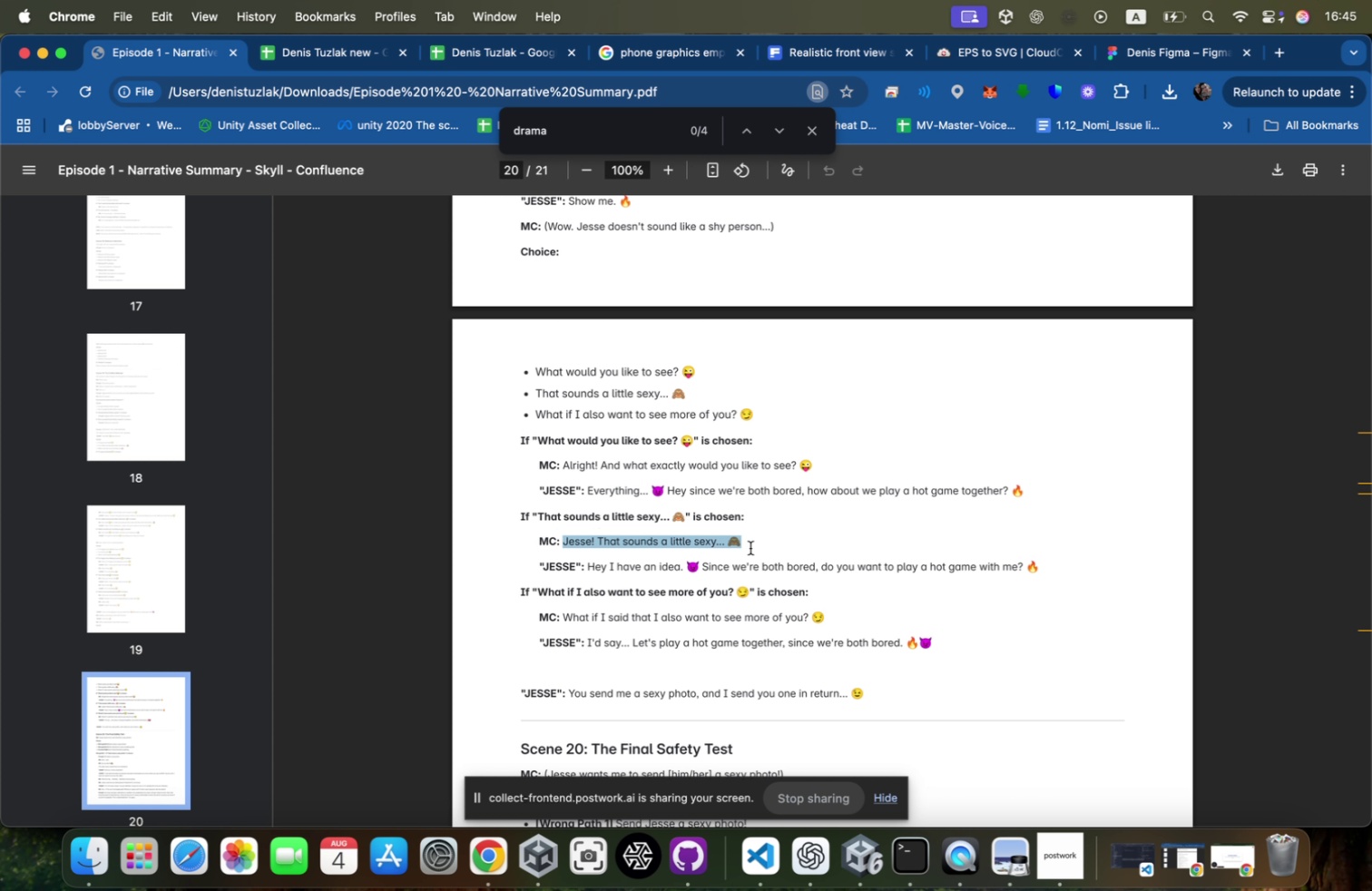 
key(Meta+CommandLeft)
 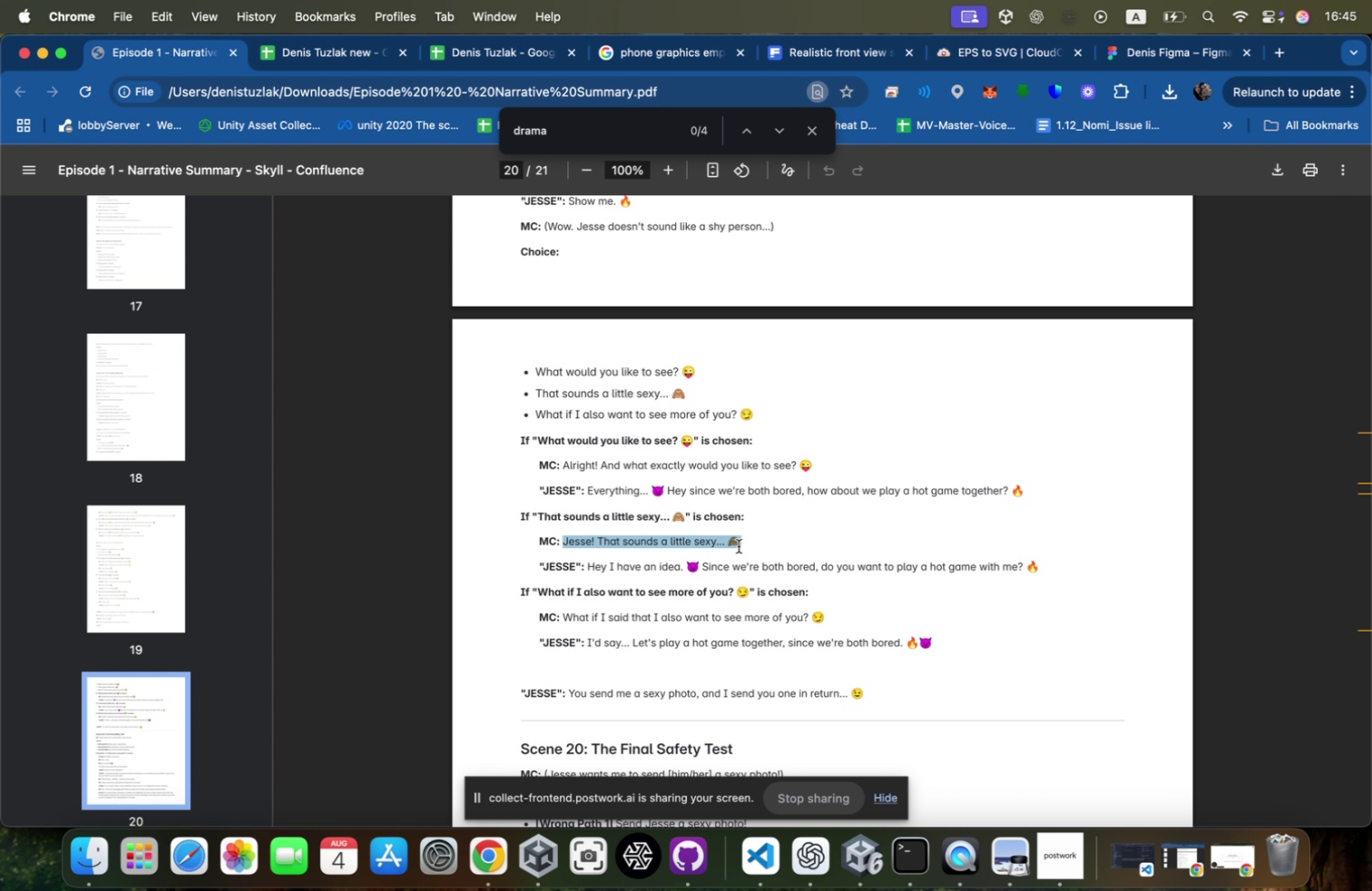 
key(Meta+Tab)
 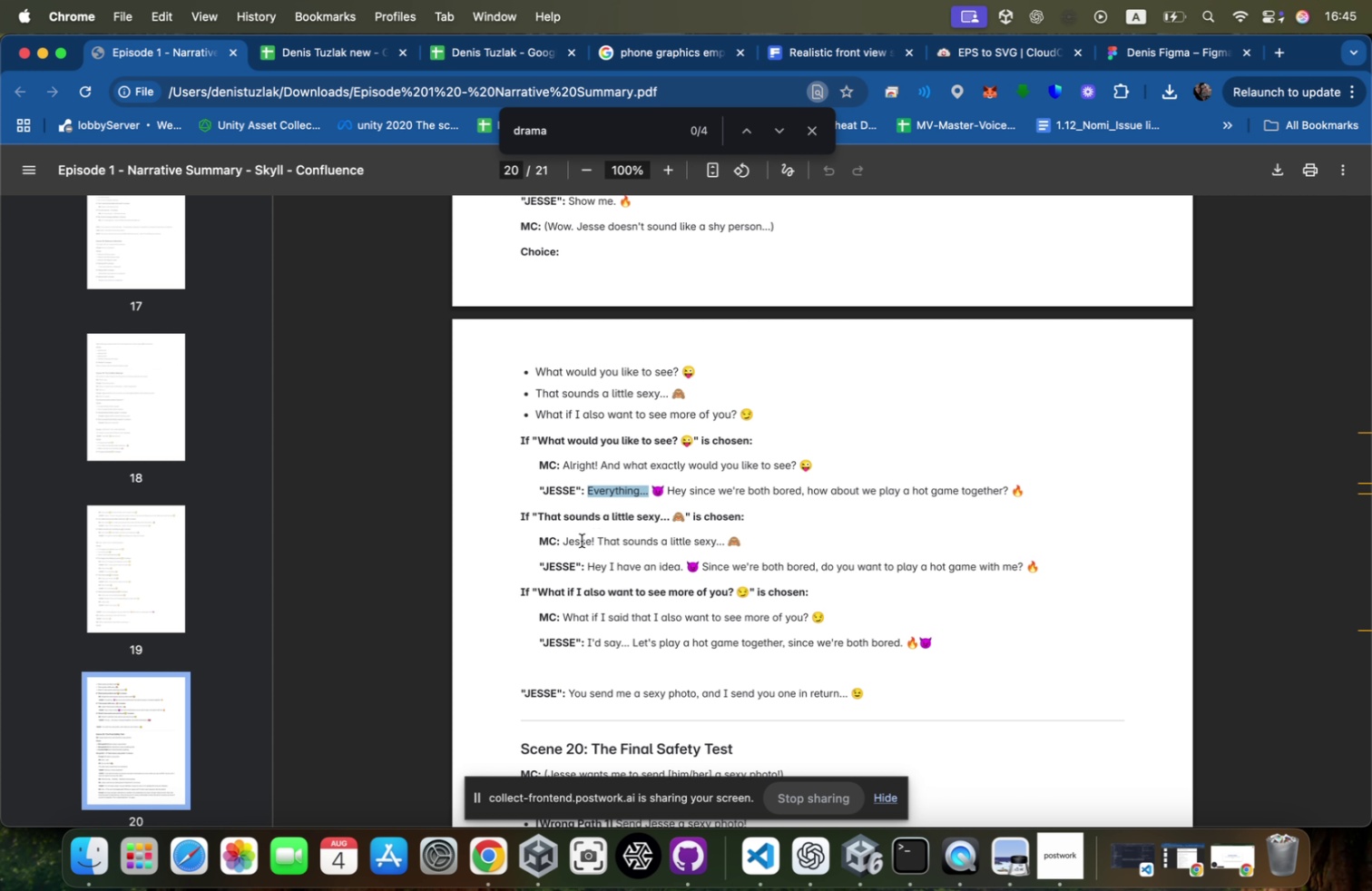 
left_click_drag(start_coordinate=[564, 537], to_coordinate=[746, 543])
 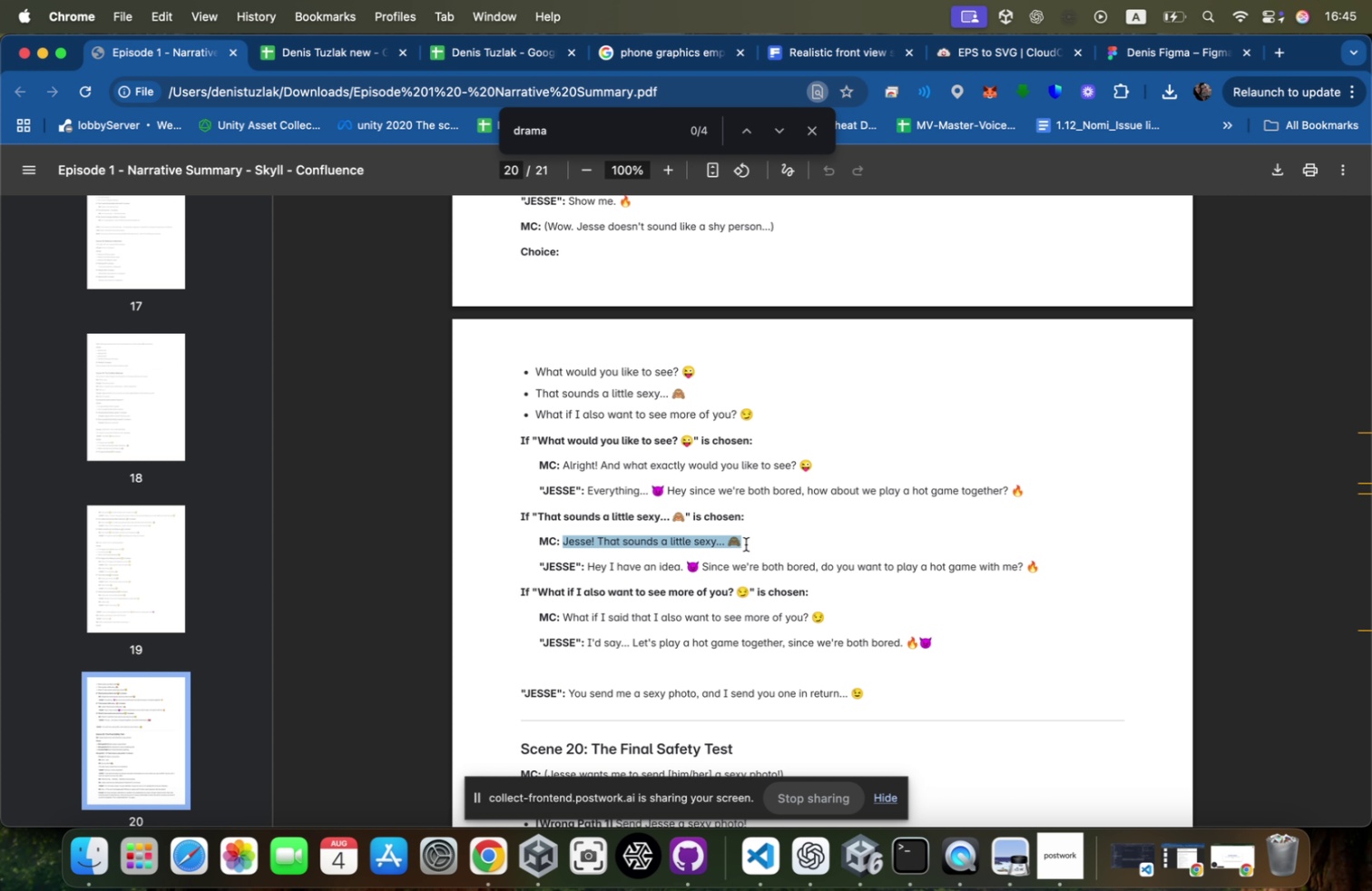 
key(Meta+CommandLeft)
 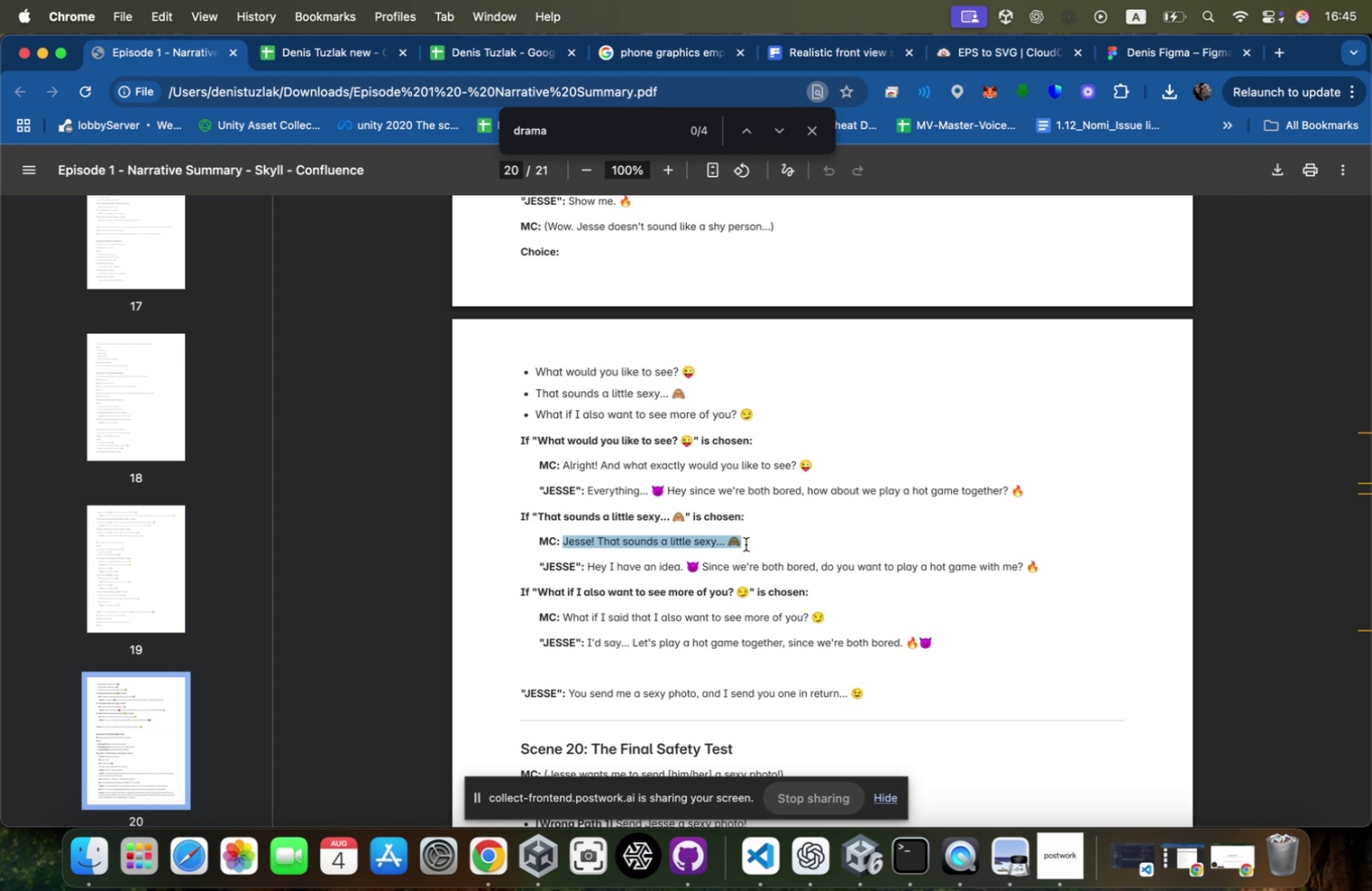 
key(Meta+C)
 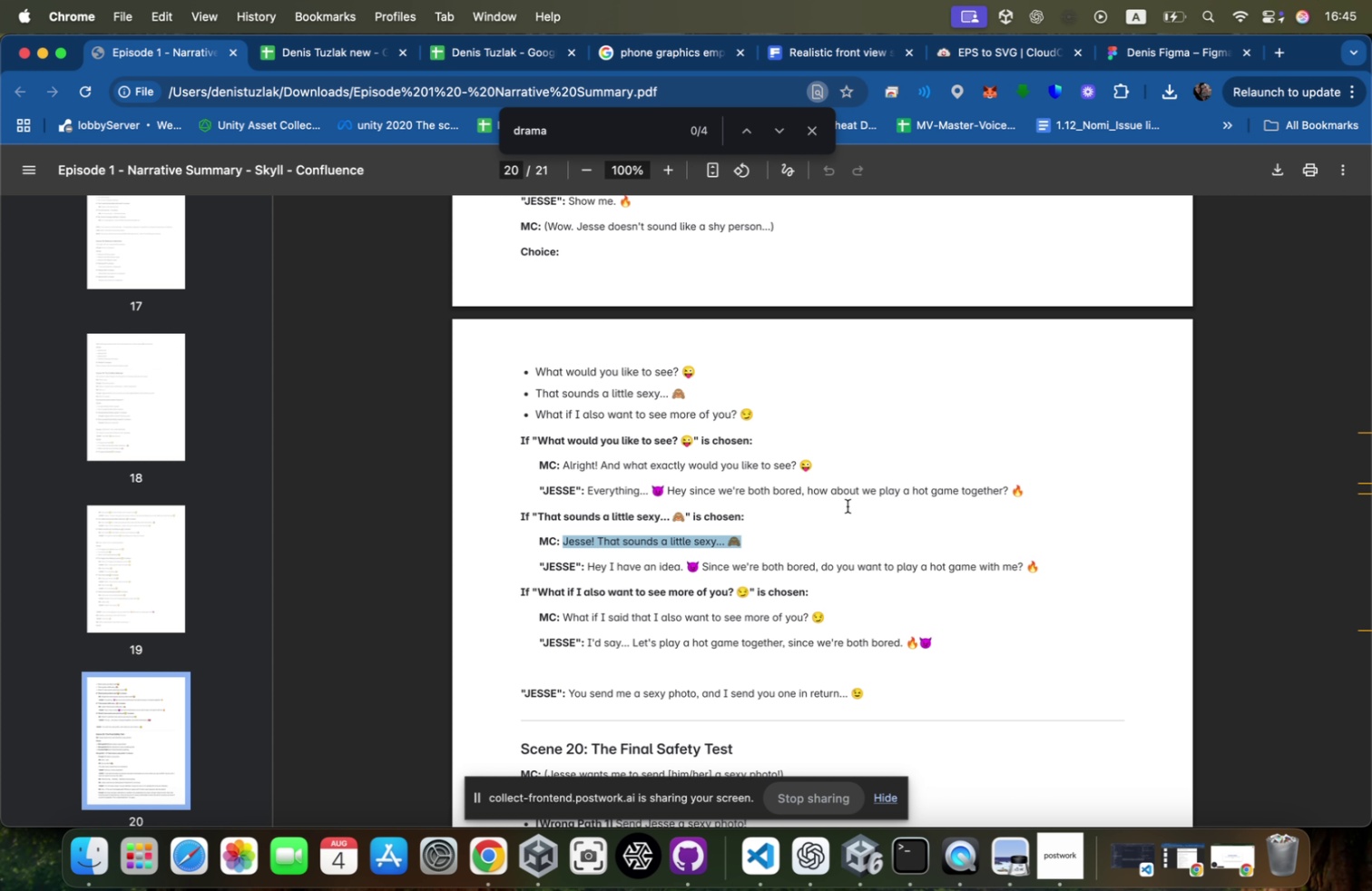 
key(Meta+CommandLeft)
 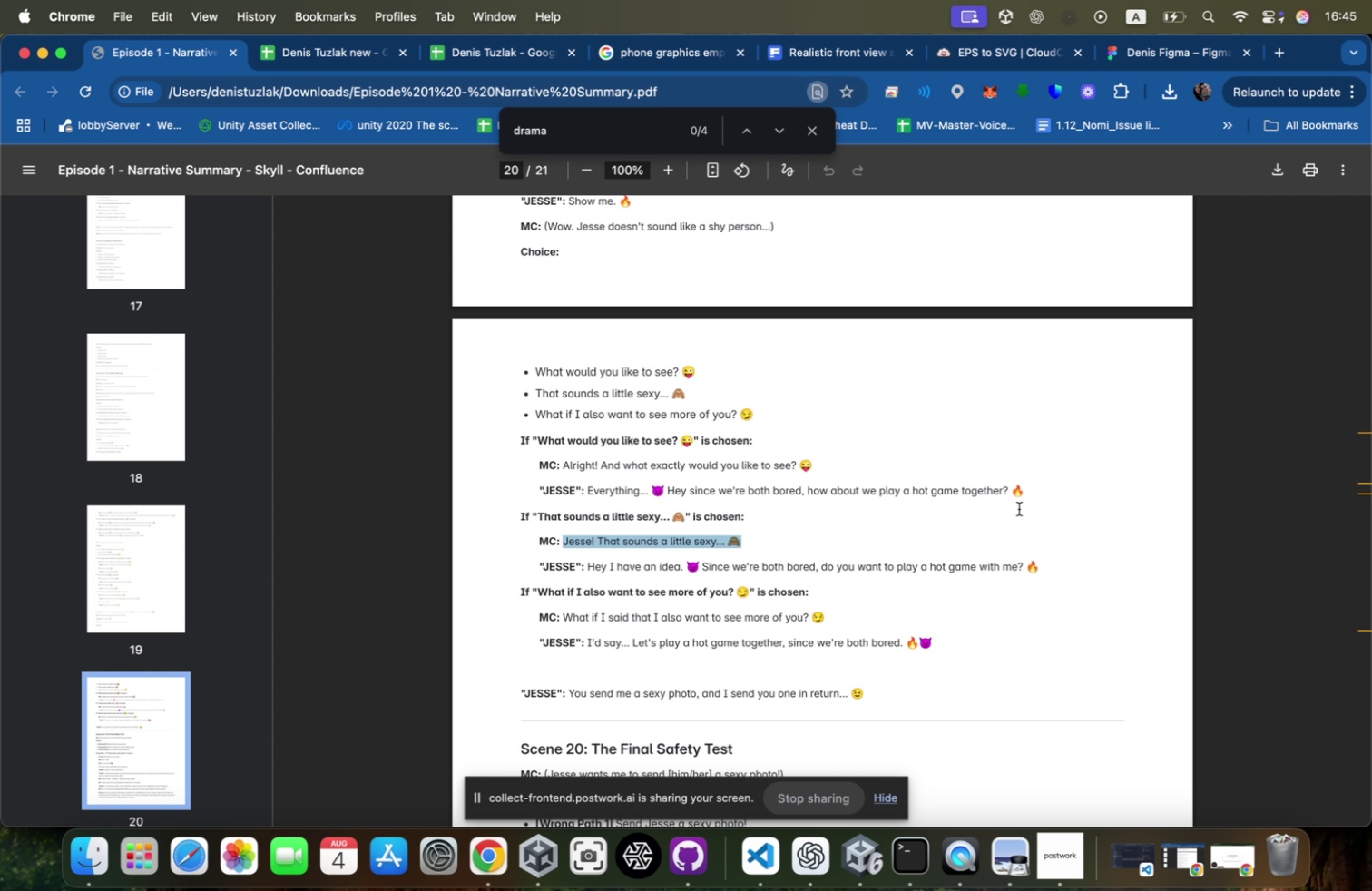 
key(Meta+Tab)
 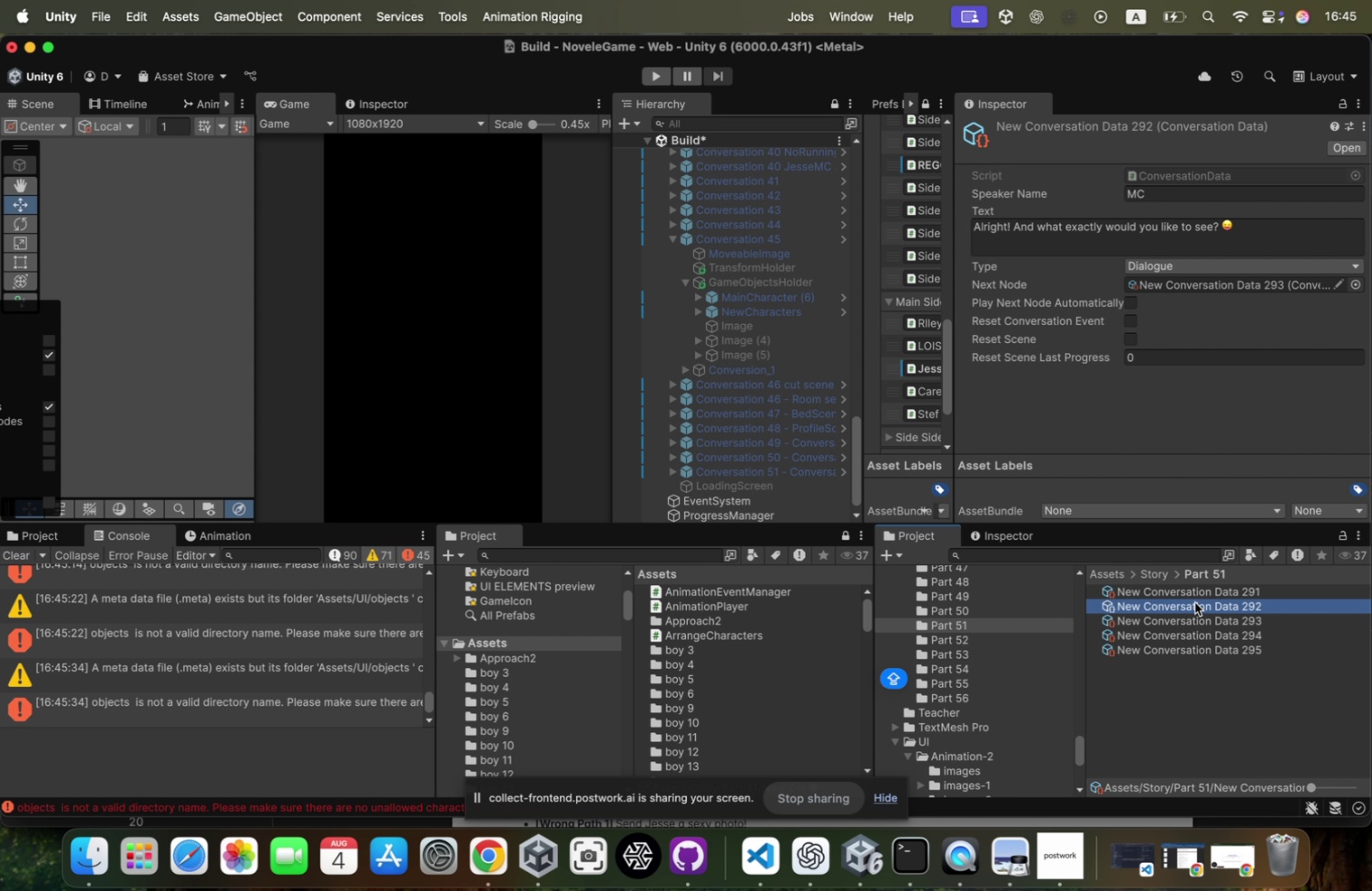 
left_click([1274, 601])
 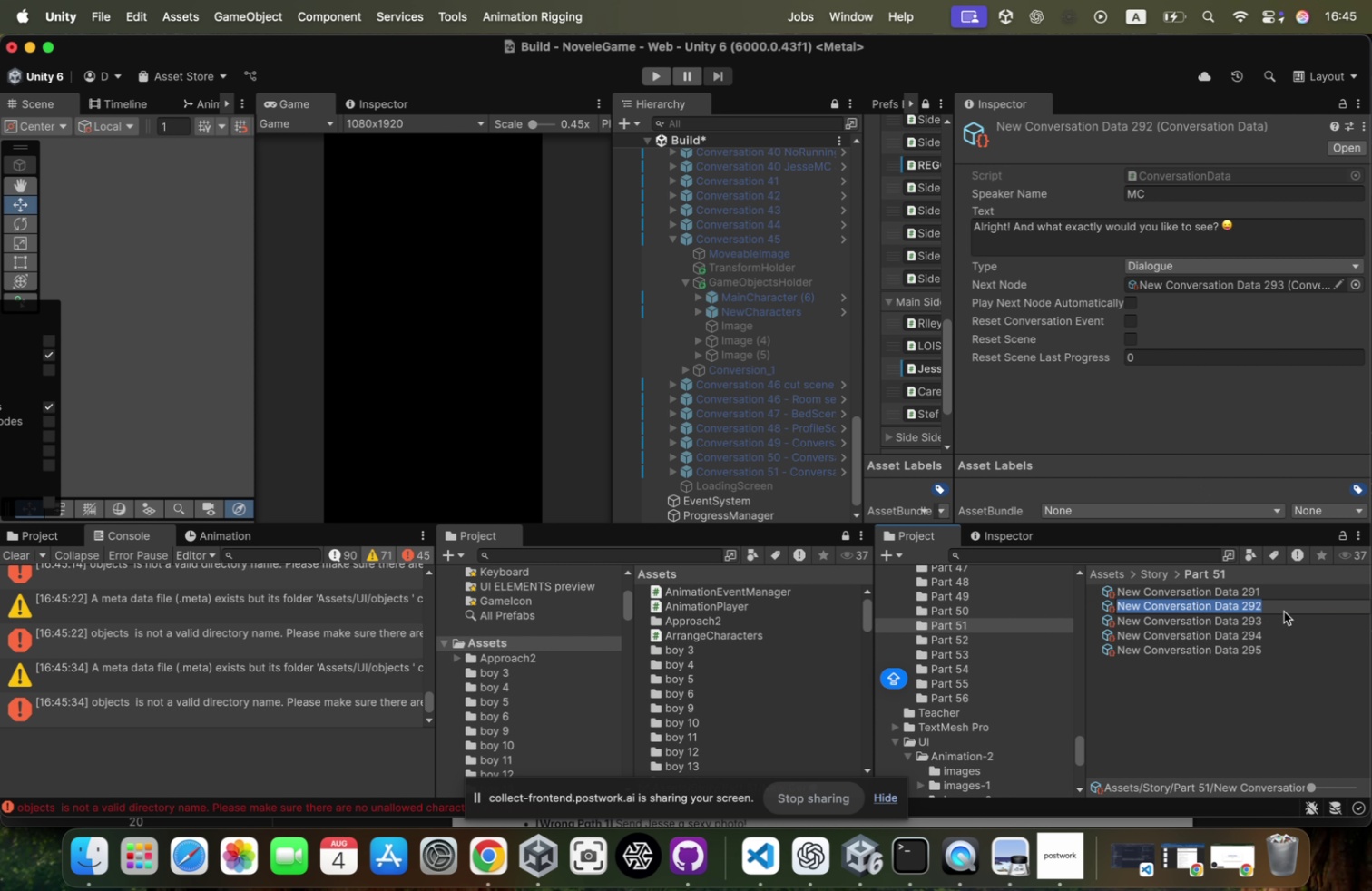 
key(Space)
 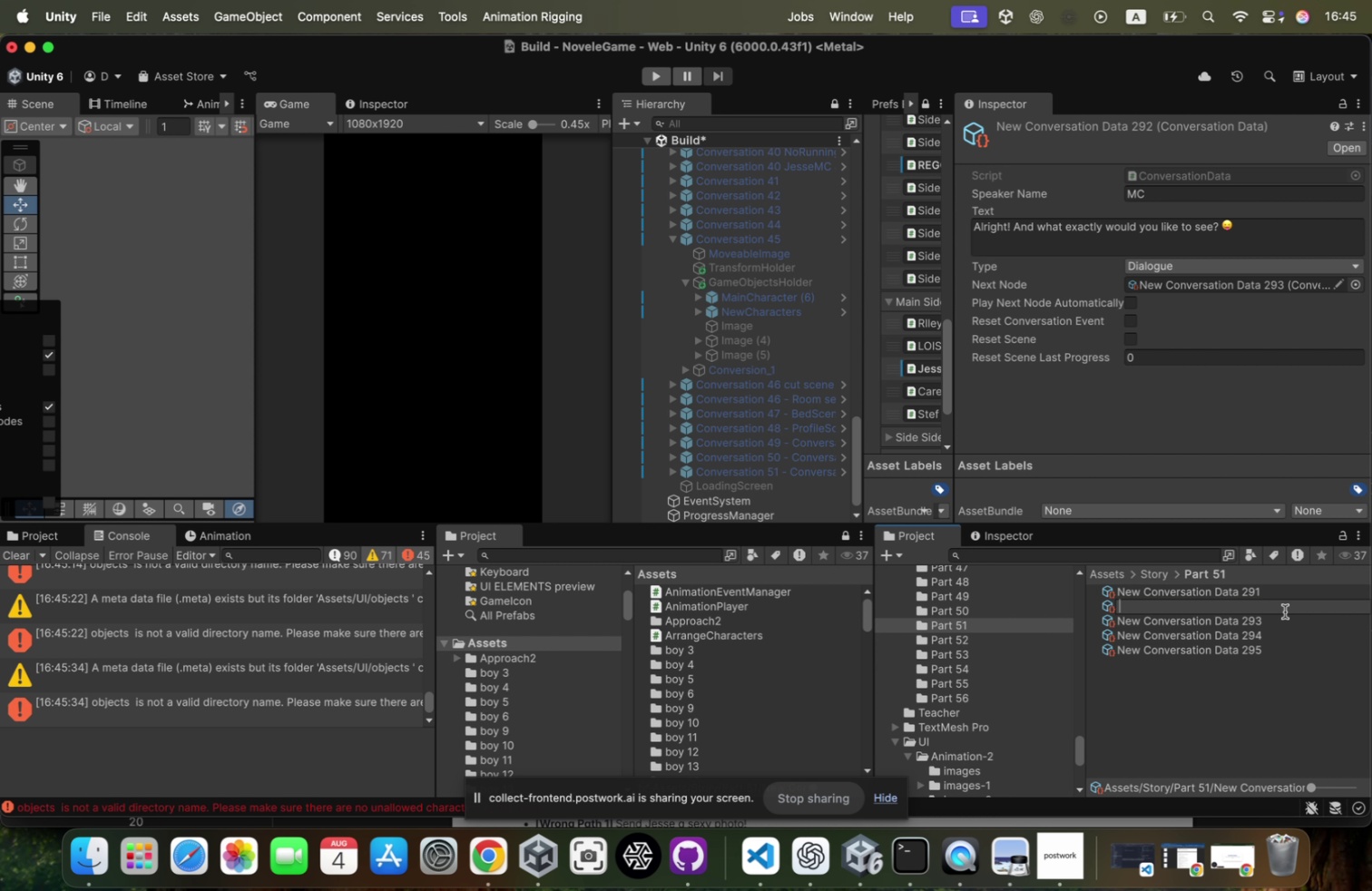 
key(Meta+CommandLeft)
 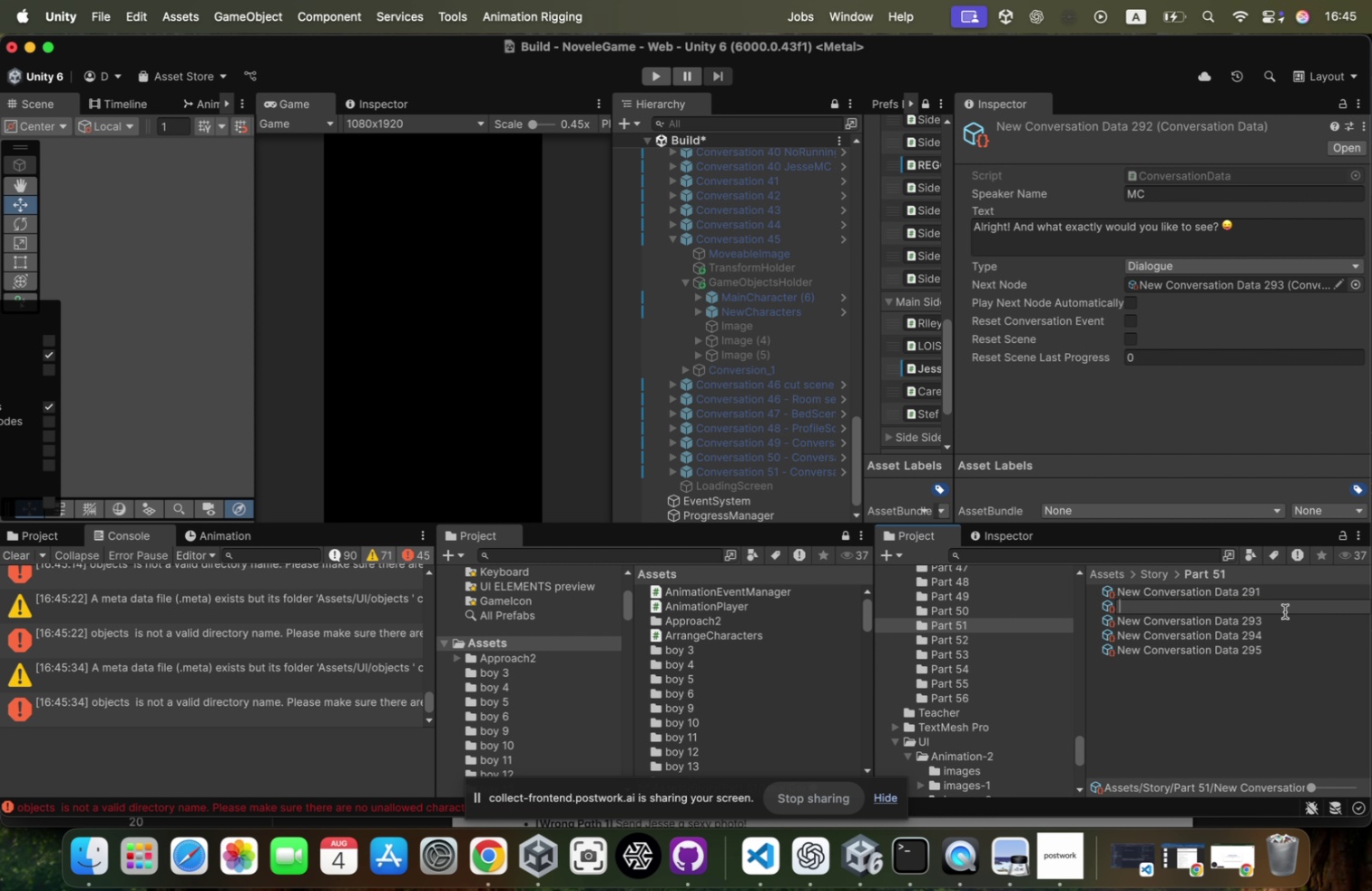 
key(Meta+Z)
 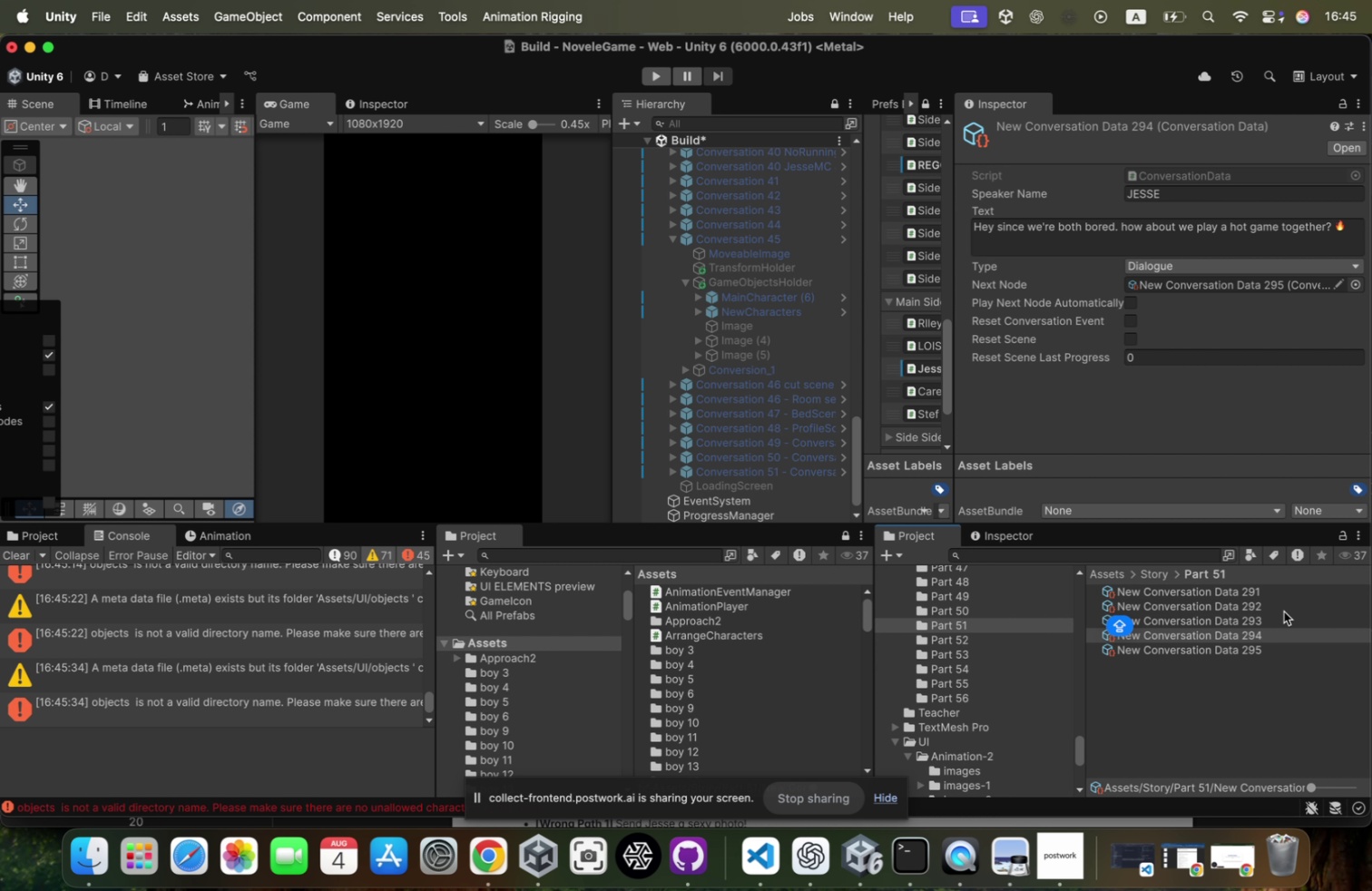 
left_click([1279, 609])
 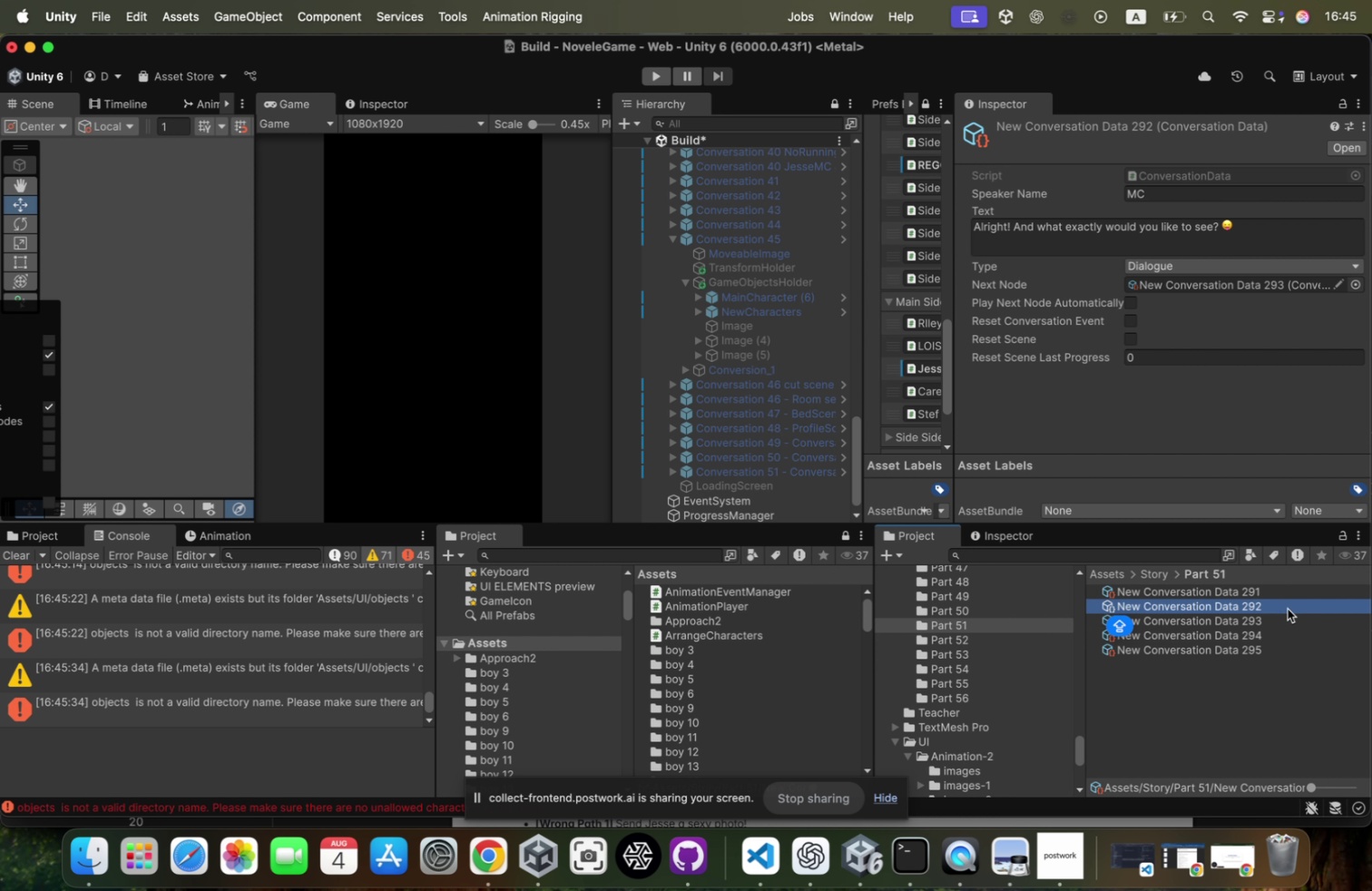 
left_click([1288, 608])
 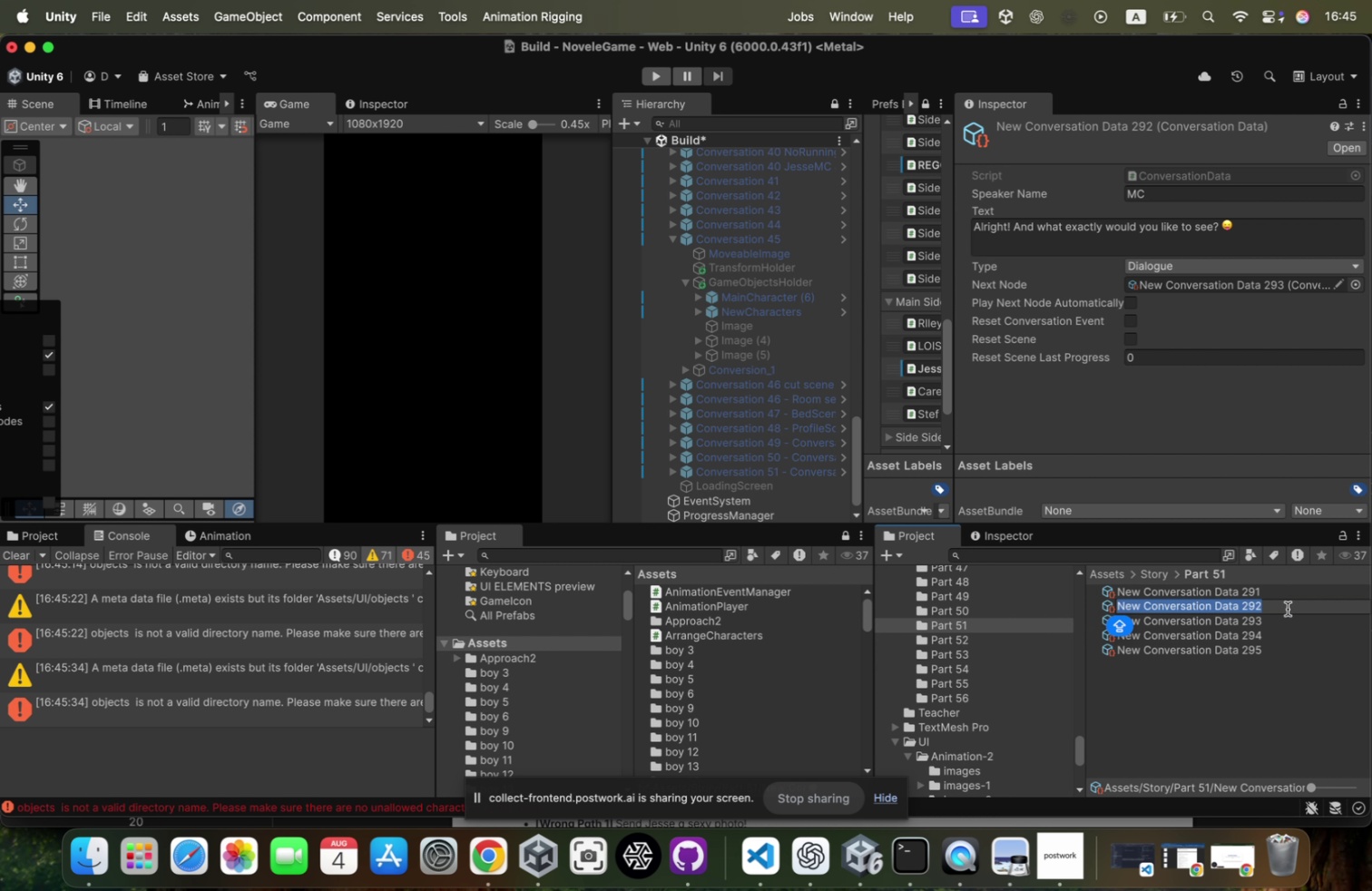 
key(ArrowRight)
 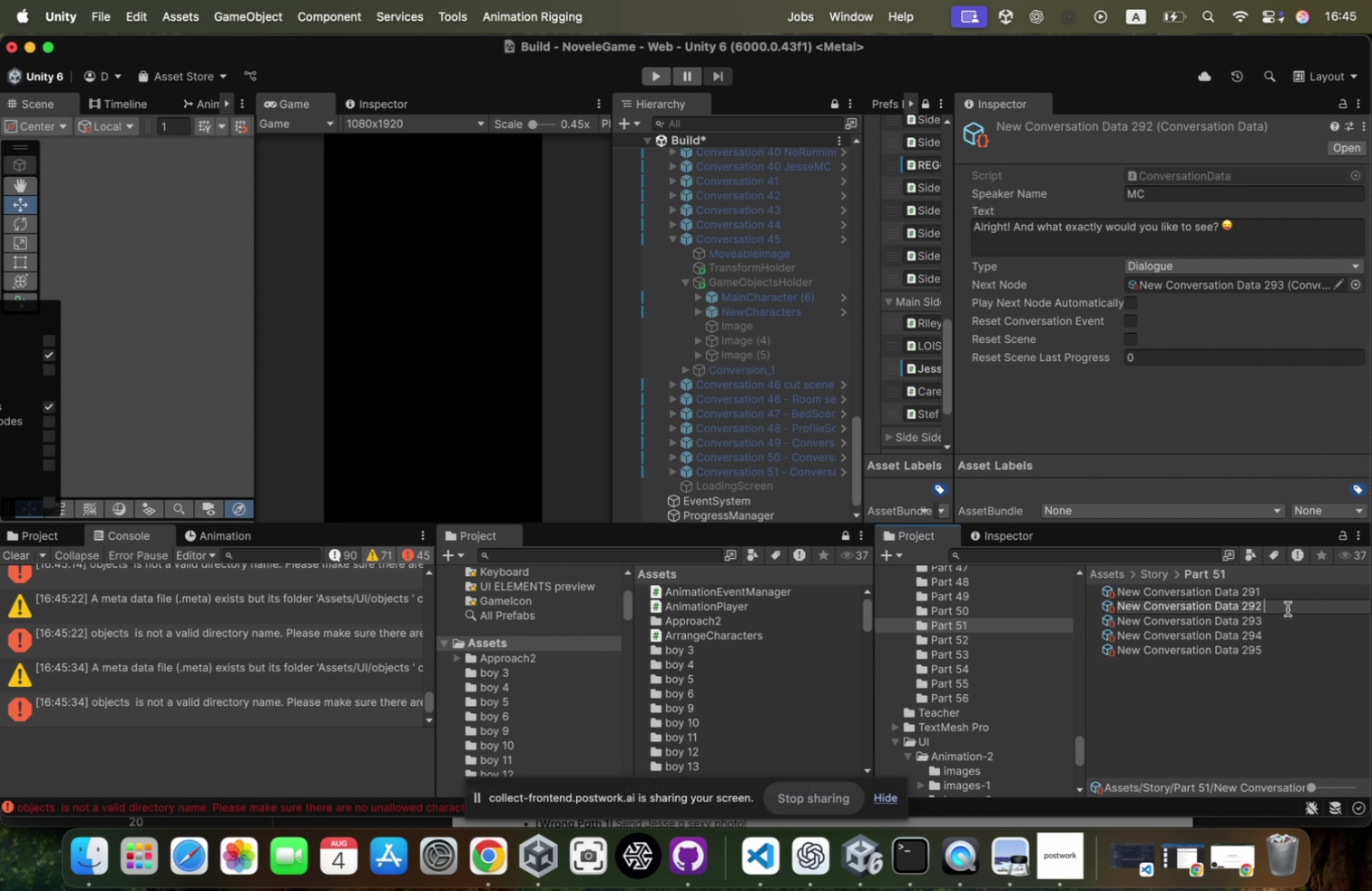 
key(Space)
 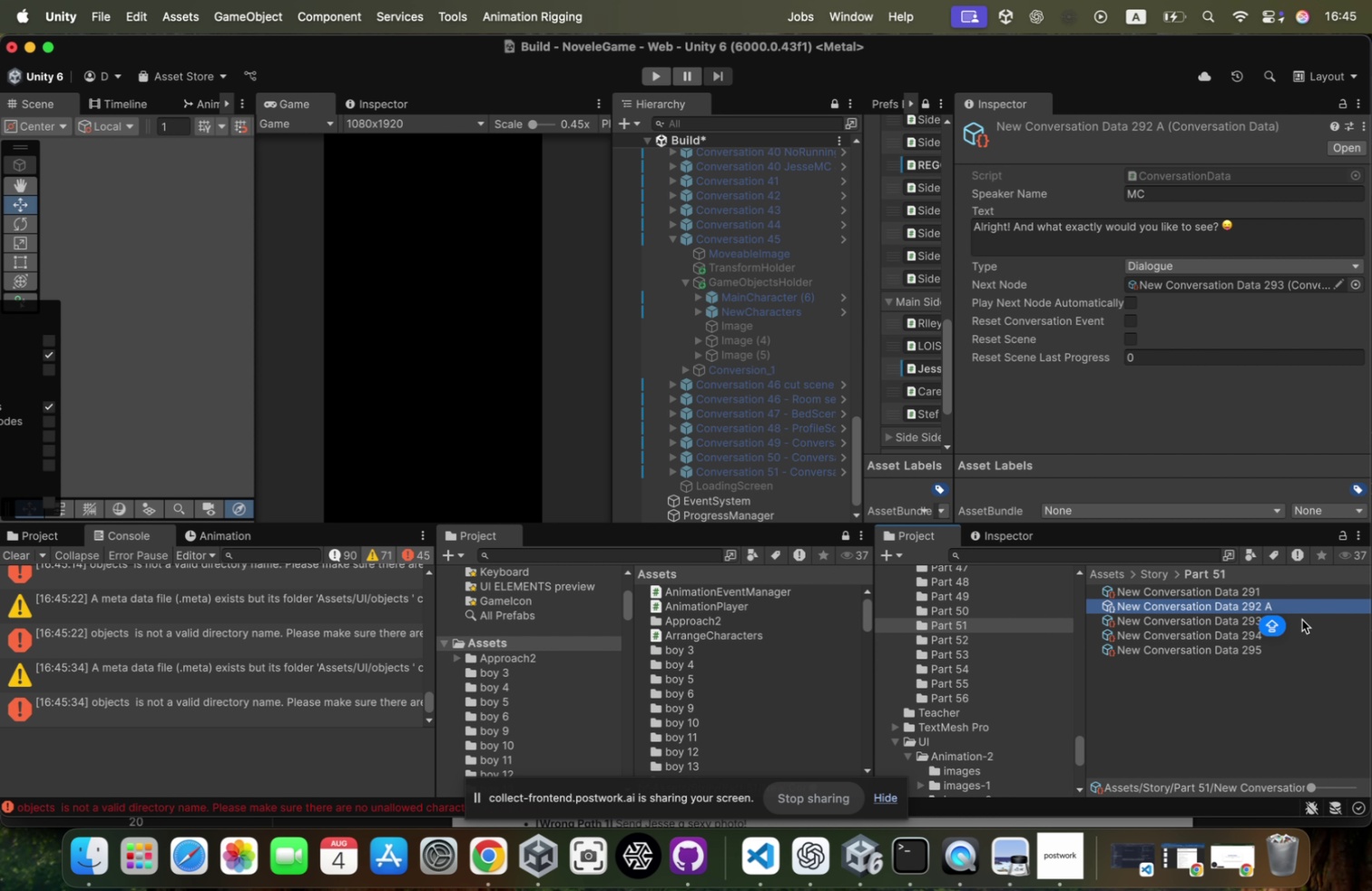 
key(A)
 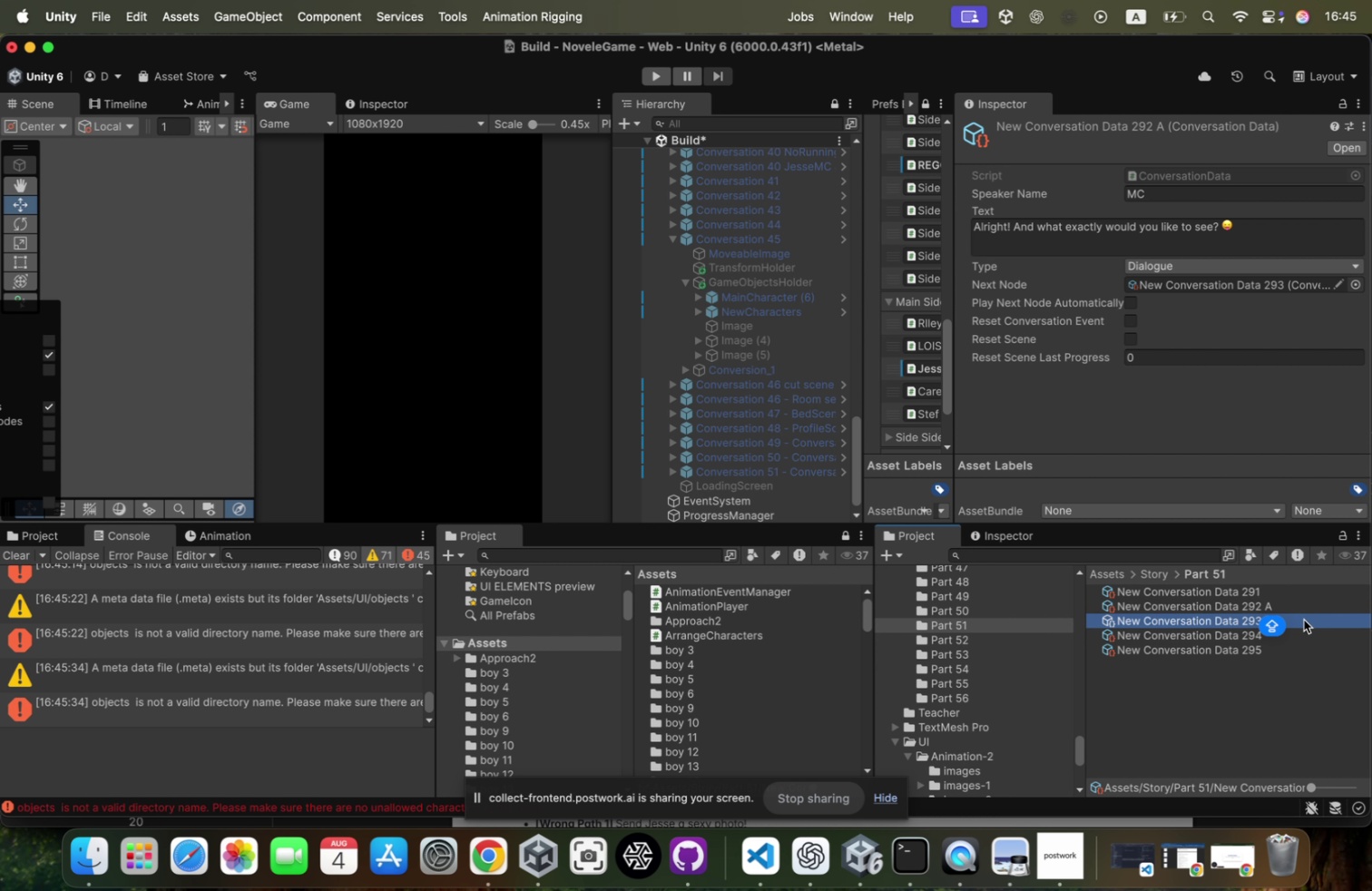 
key(Enter)
 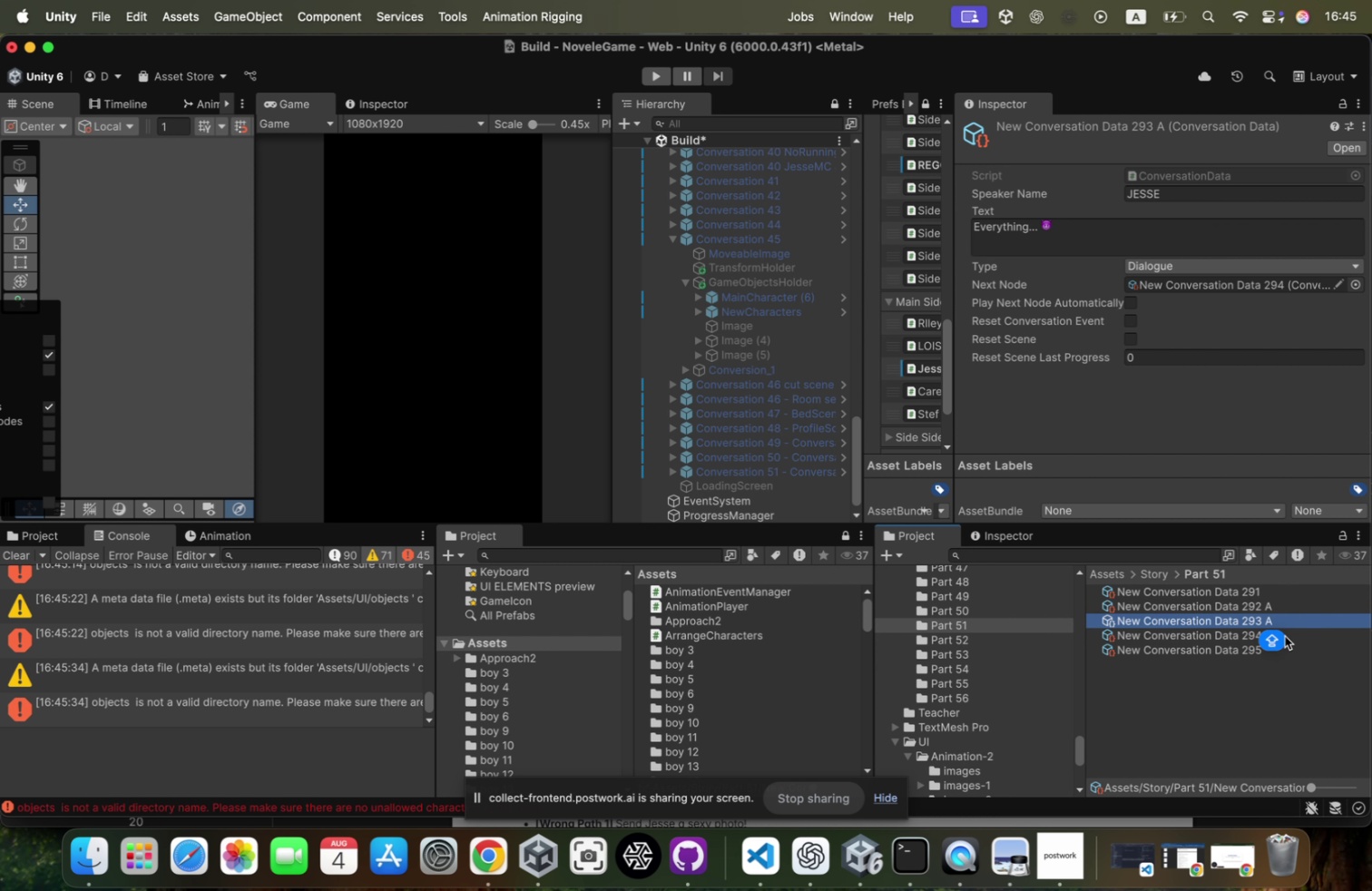 
left_click([1304, 619])
 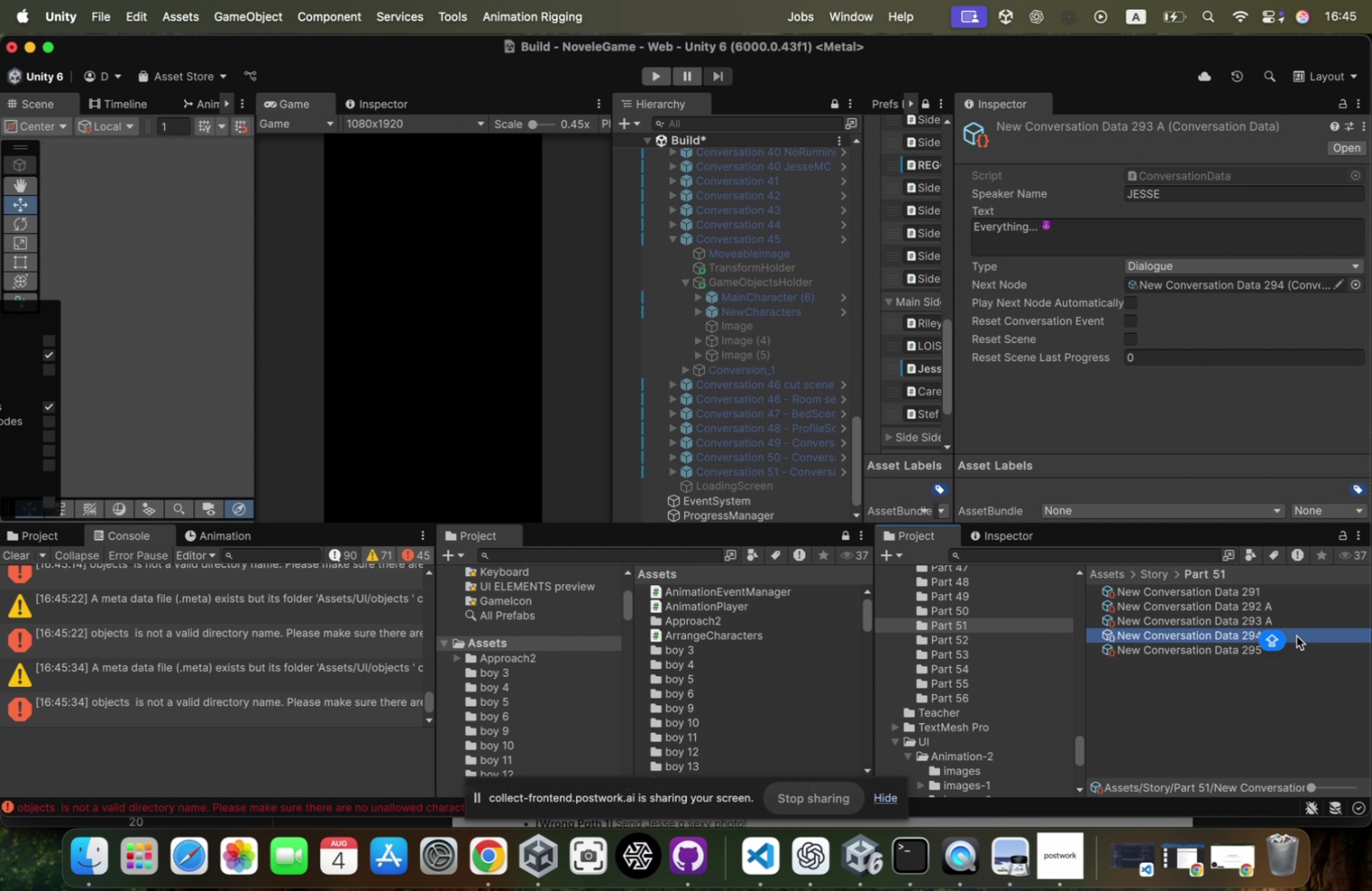 
left_click([1304, 619])
 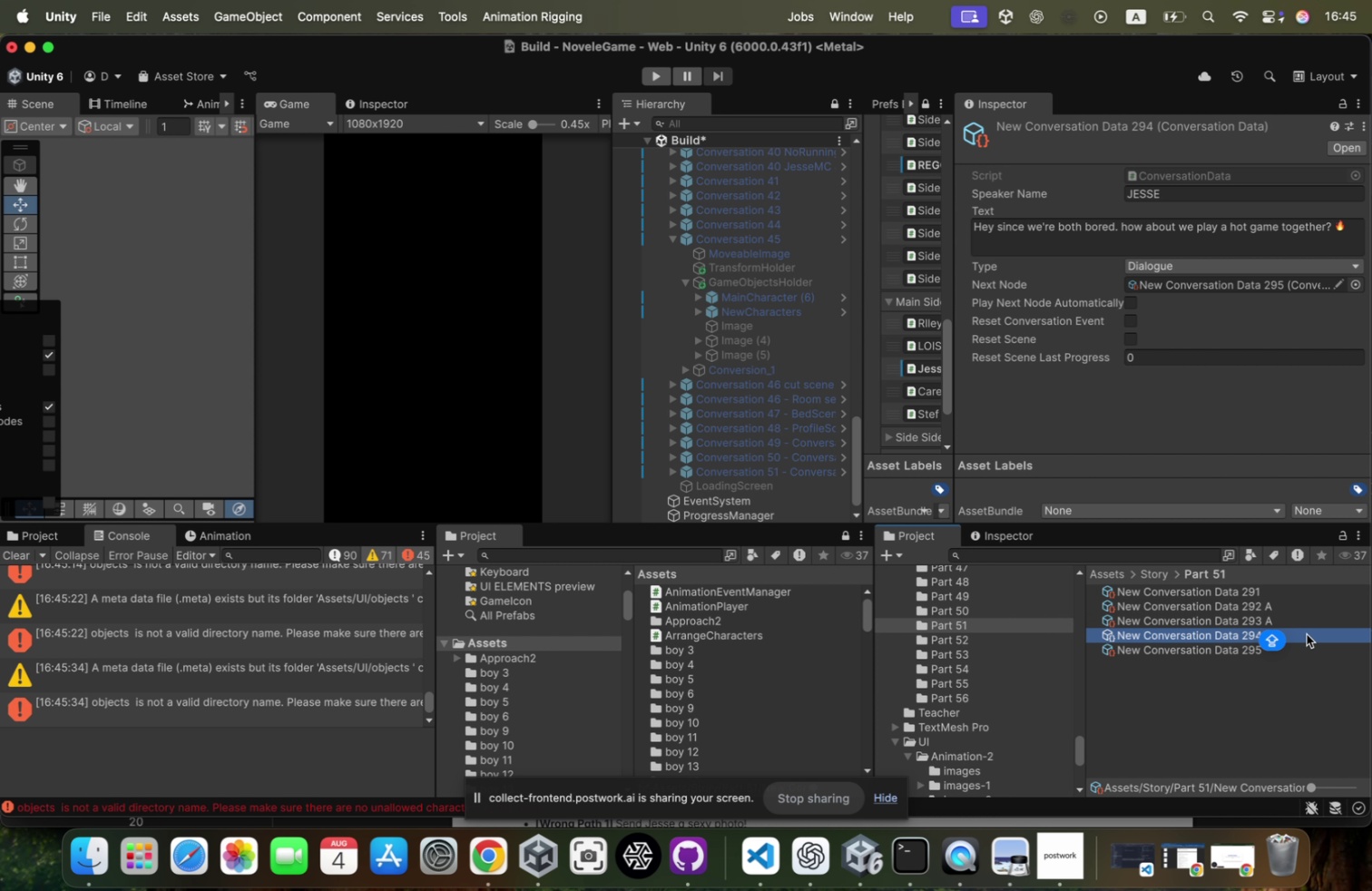 
key(ArrowRight)
 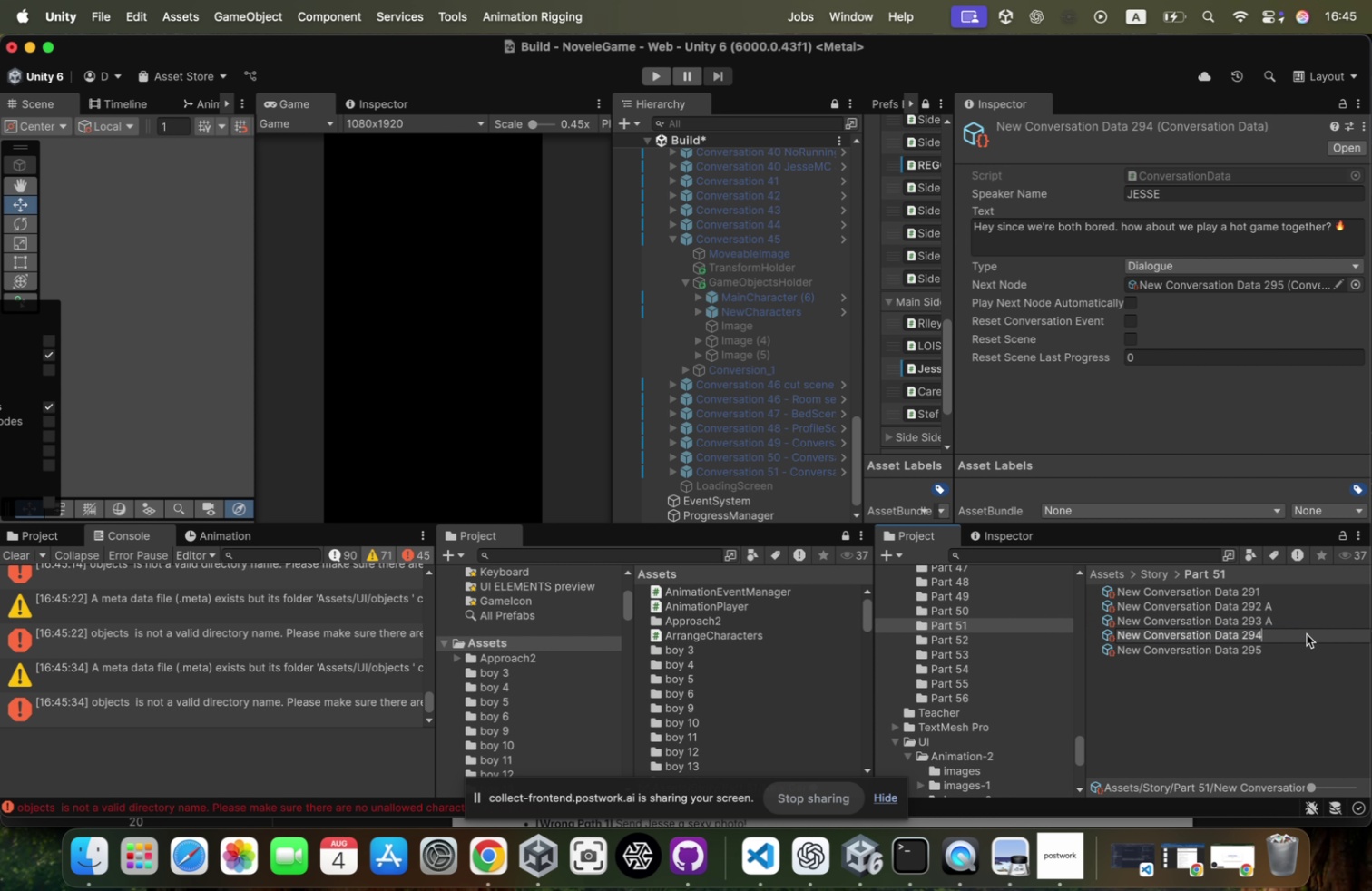 
key(Space)
 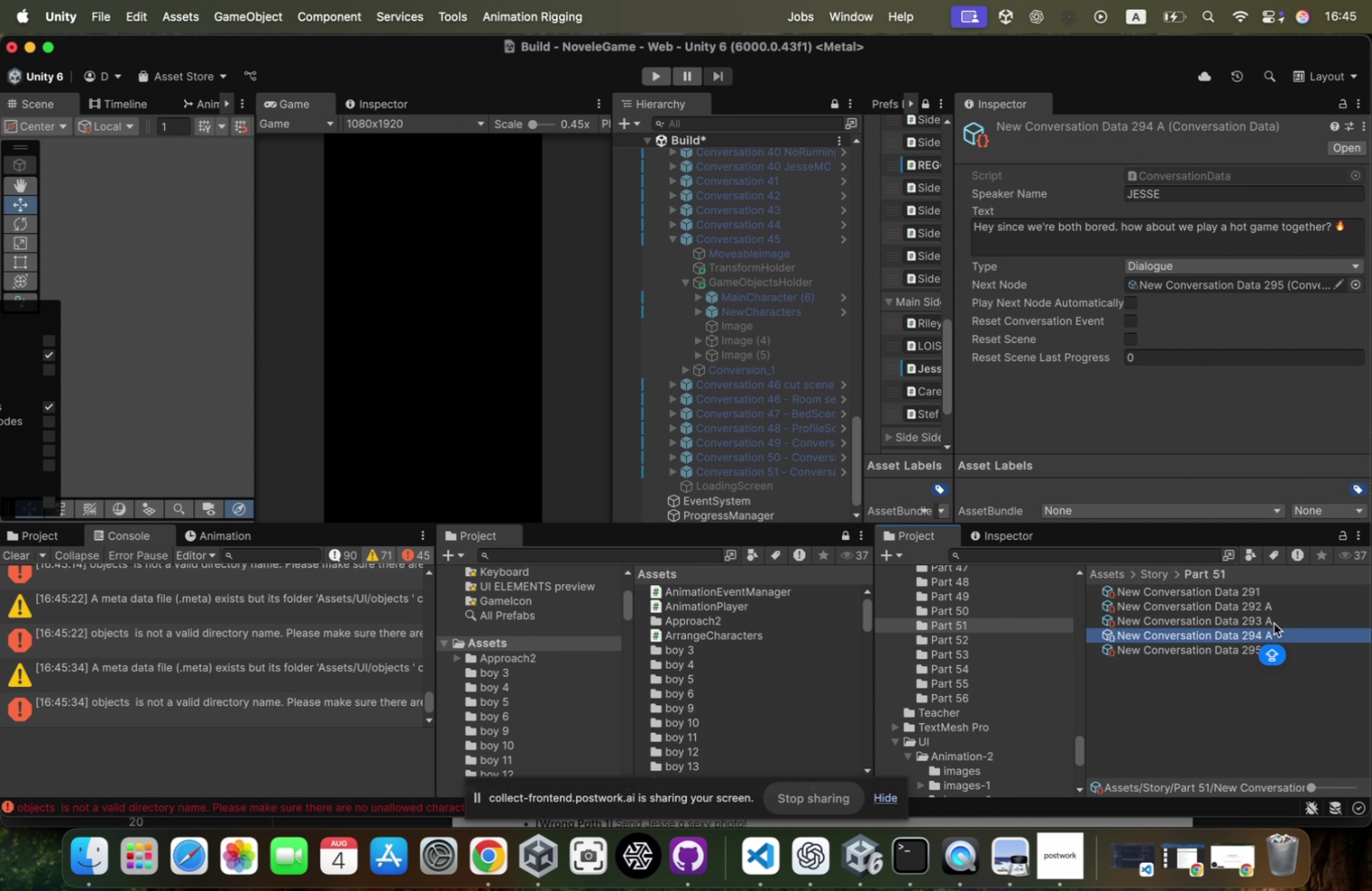 
key(A)
 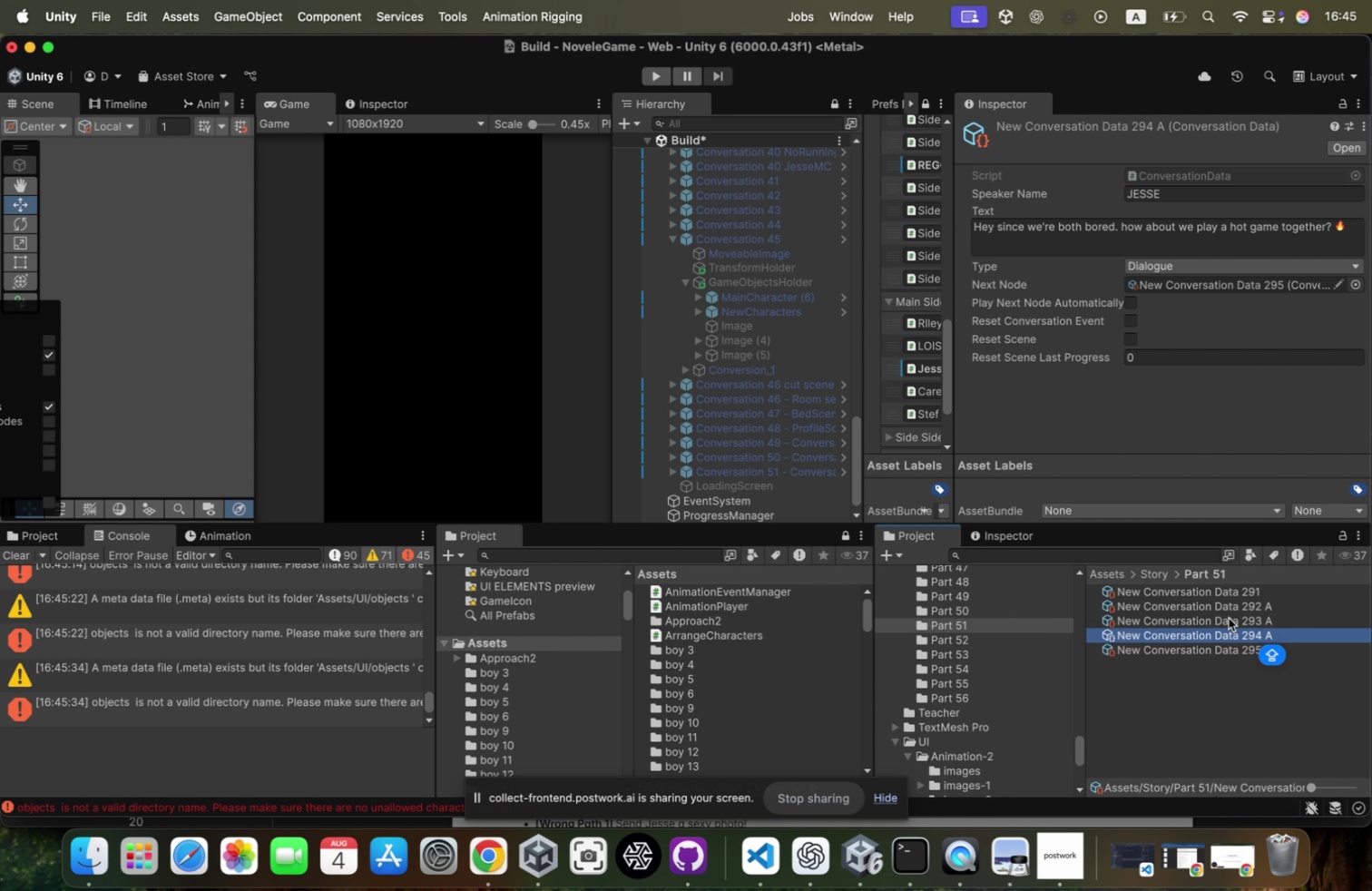 
key(Enter)
 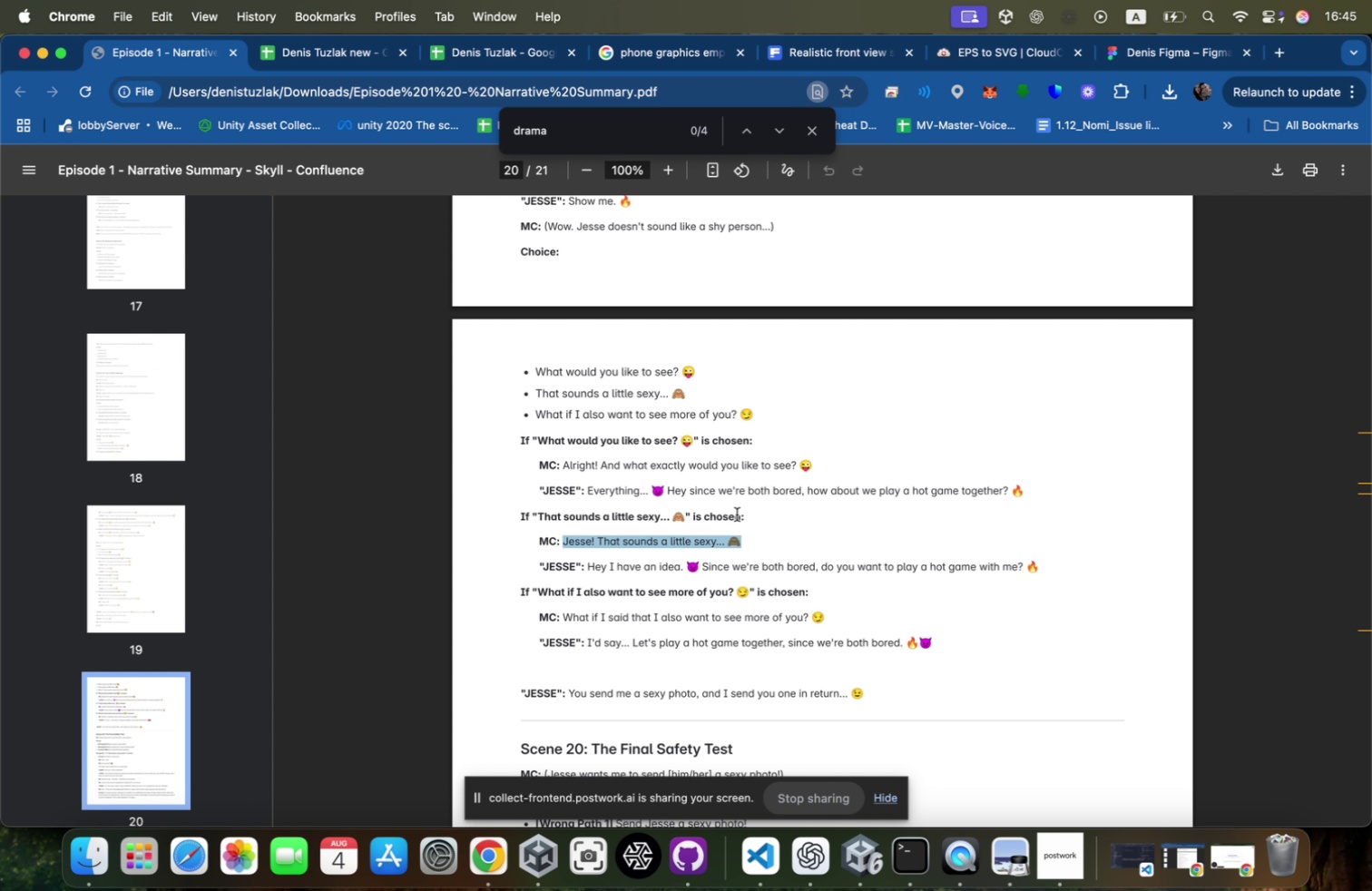 
left_click([1285, 635])
 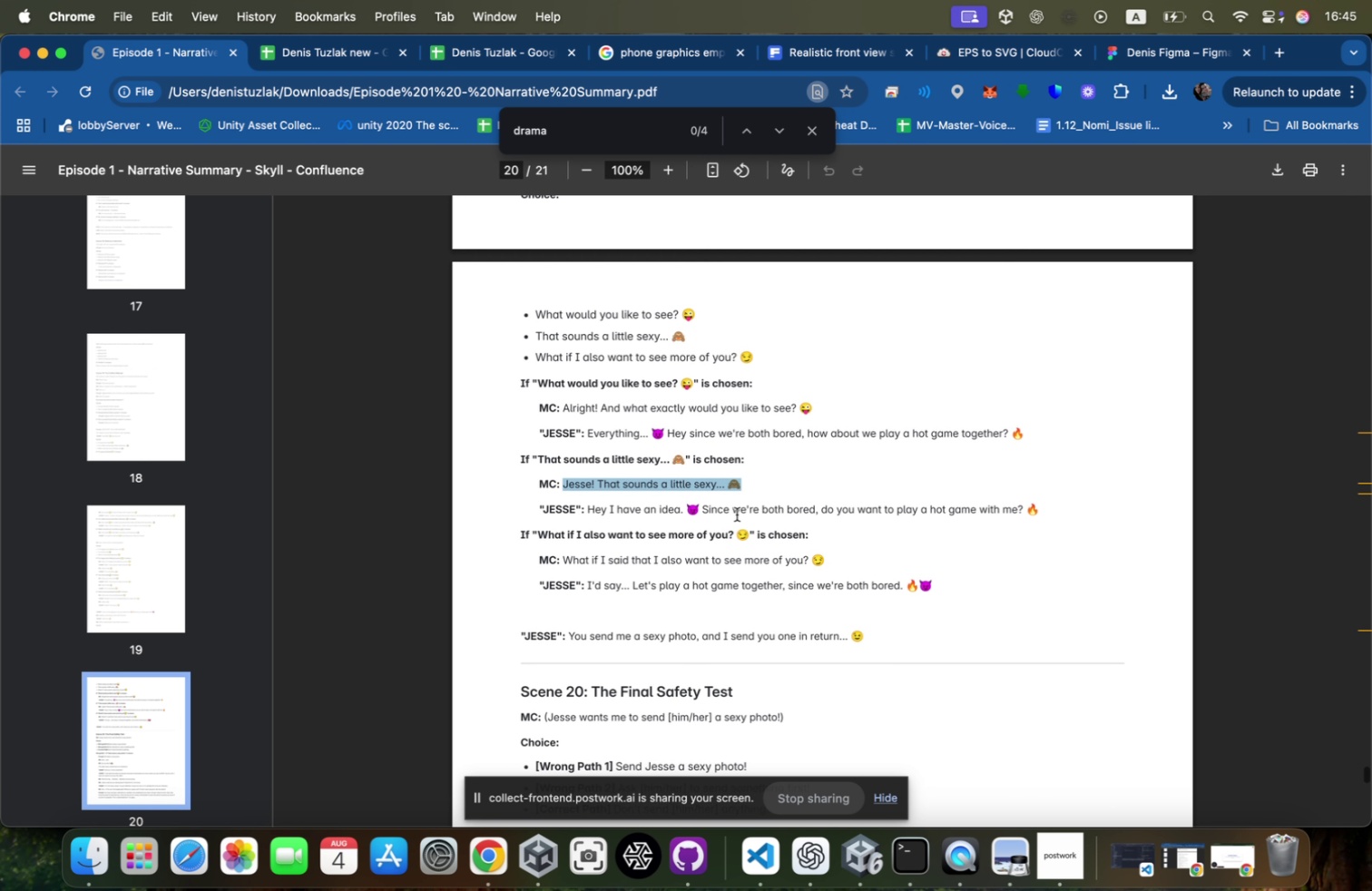 
left_click([1297, 635])
 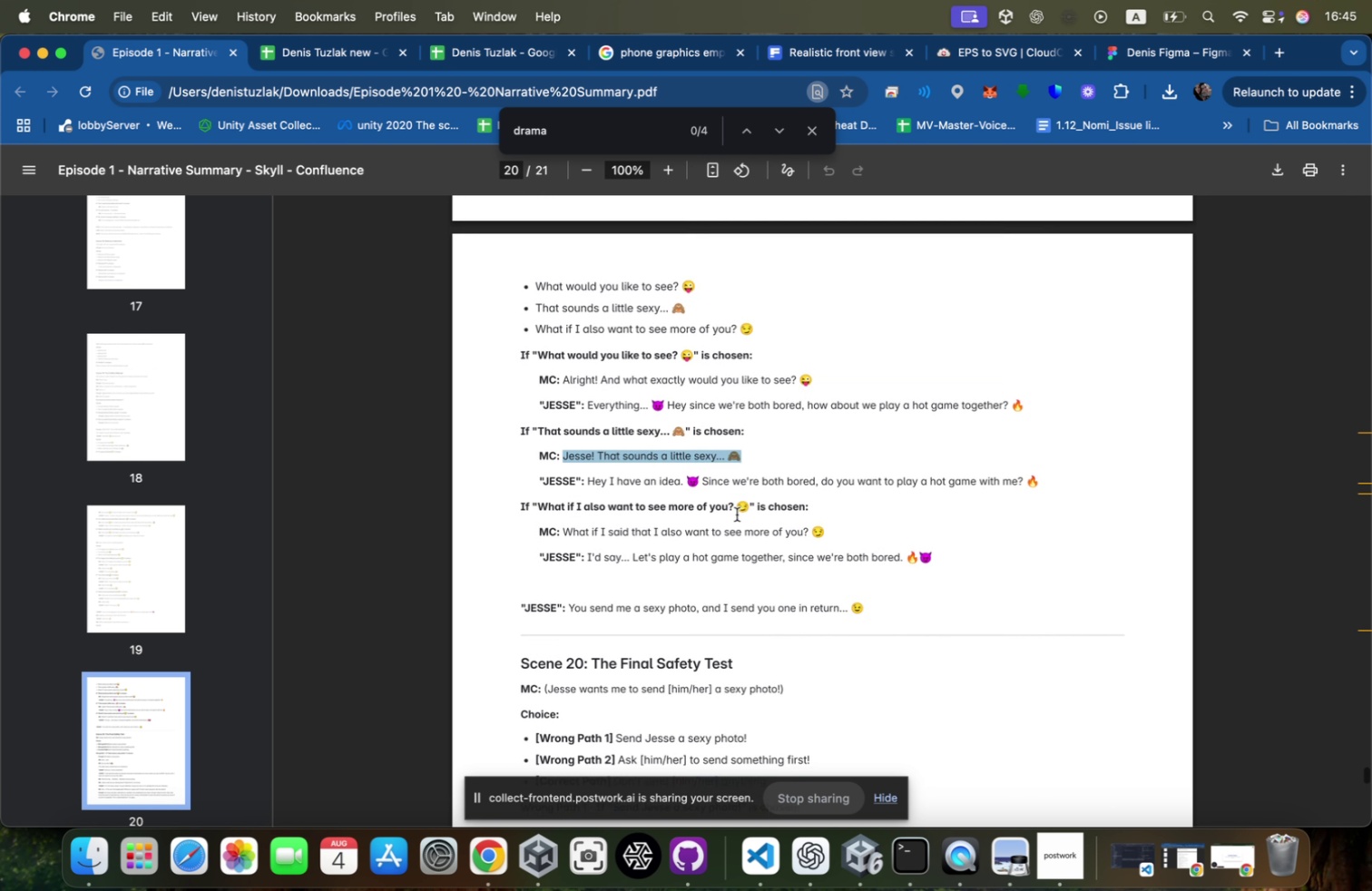 
left_click([1307, 633])
 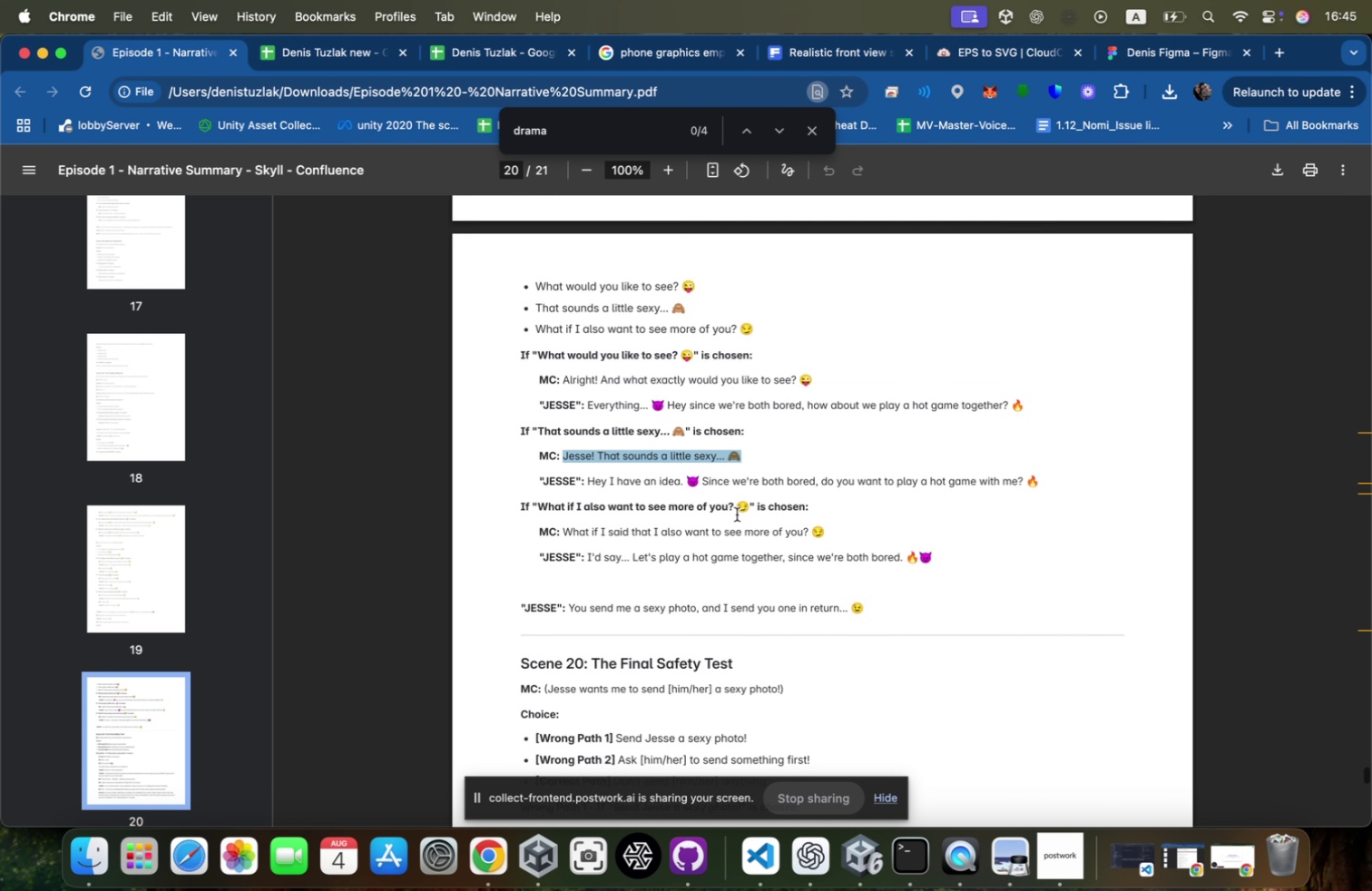 
key(ArrowRight)
 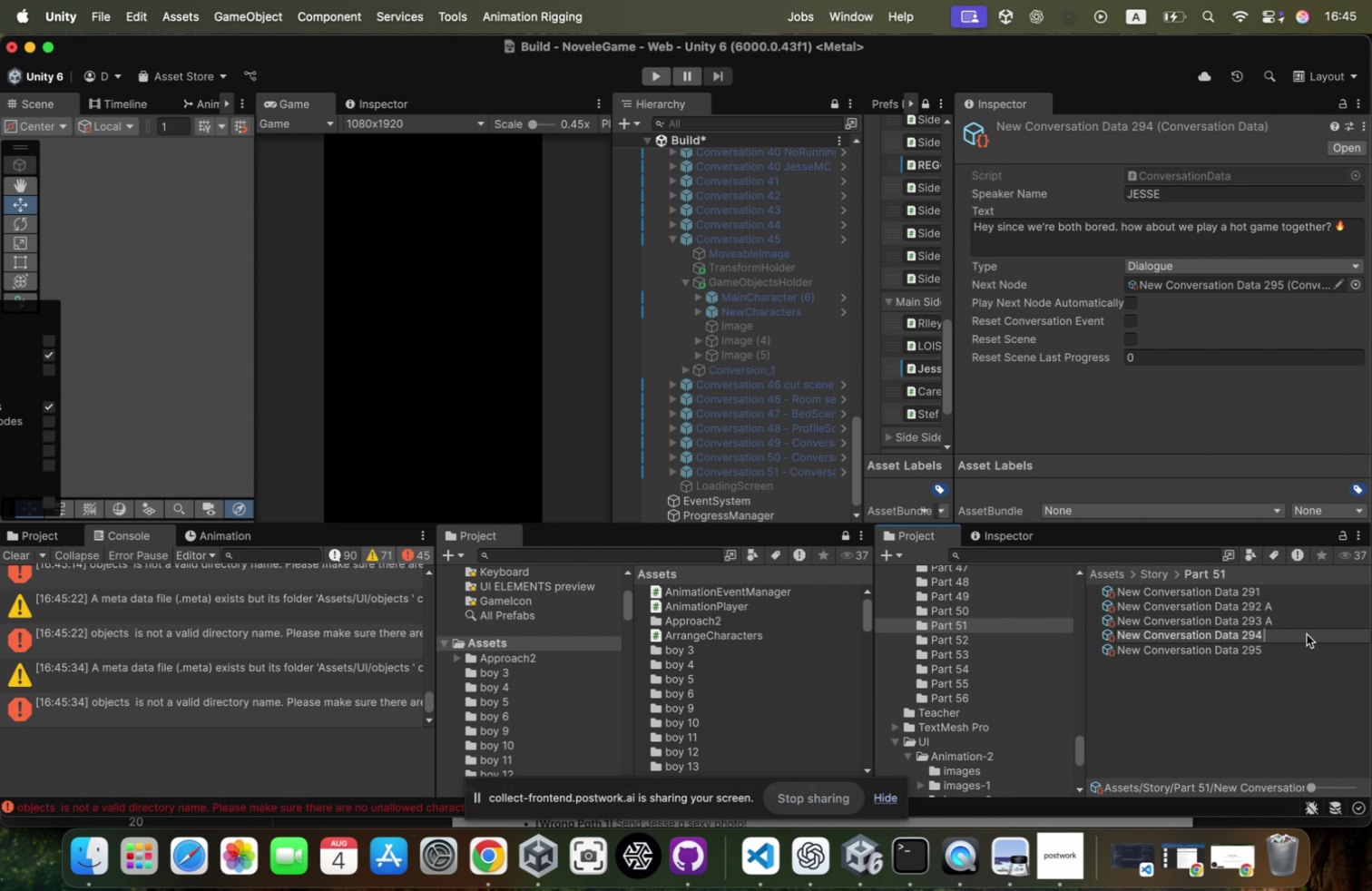 
key(Space)
 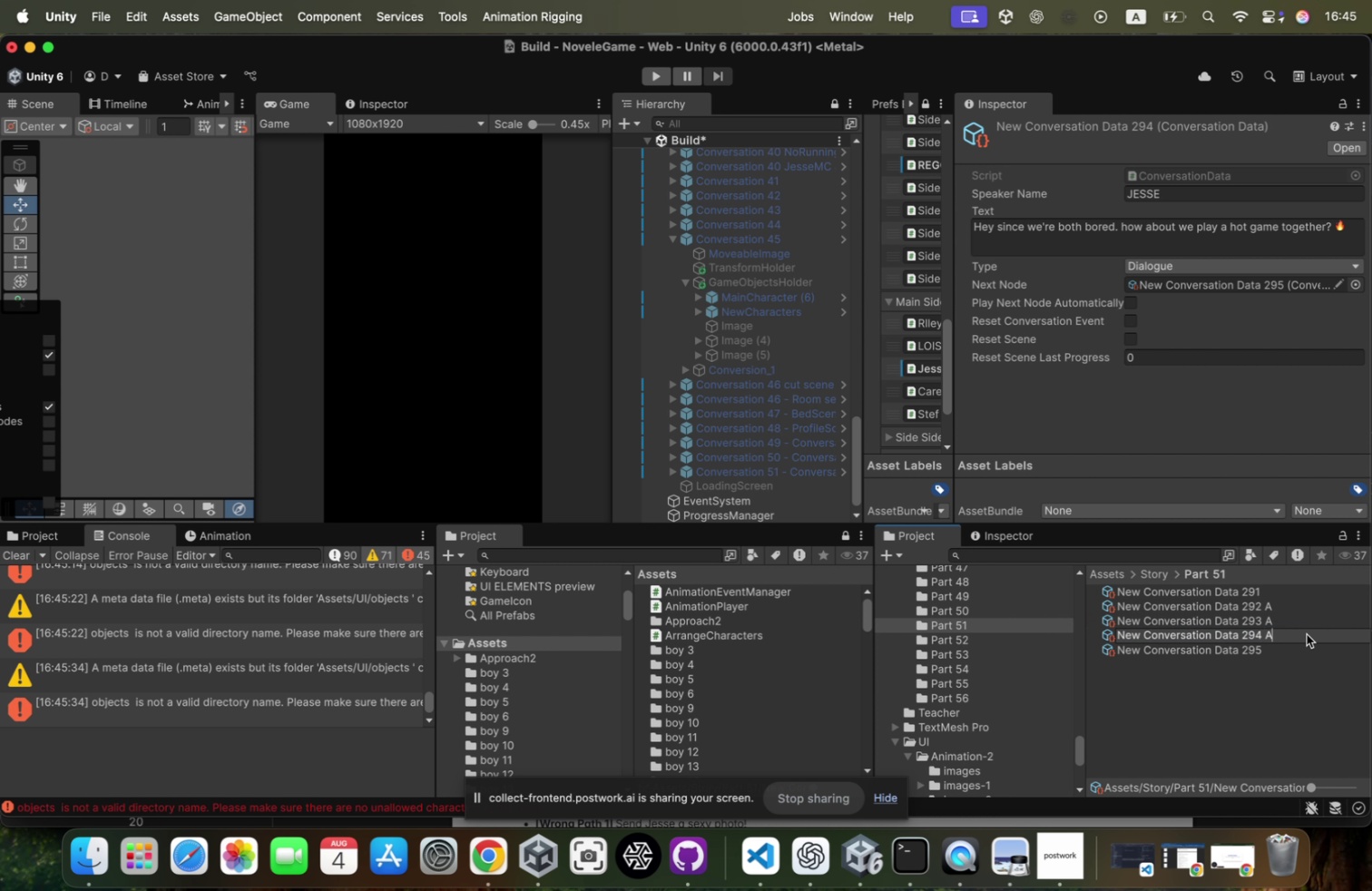 
key(A)
 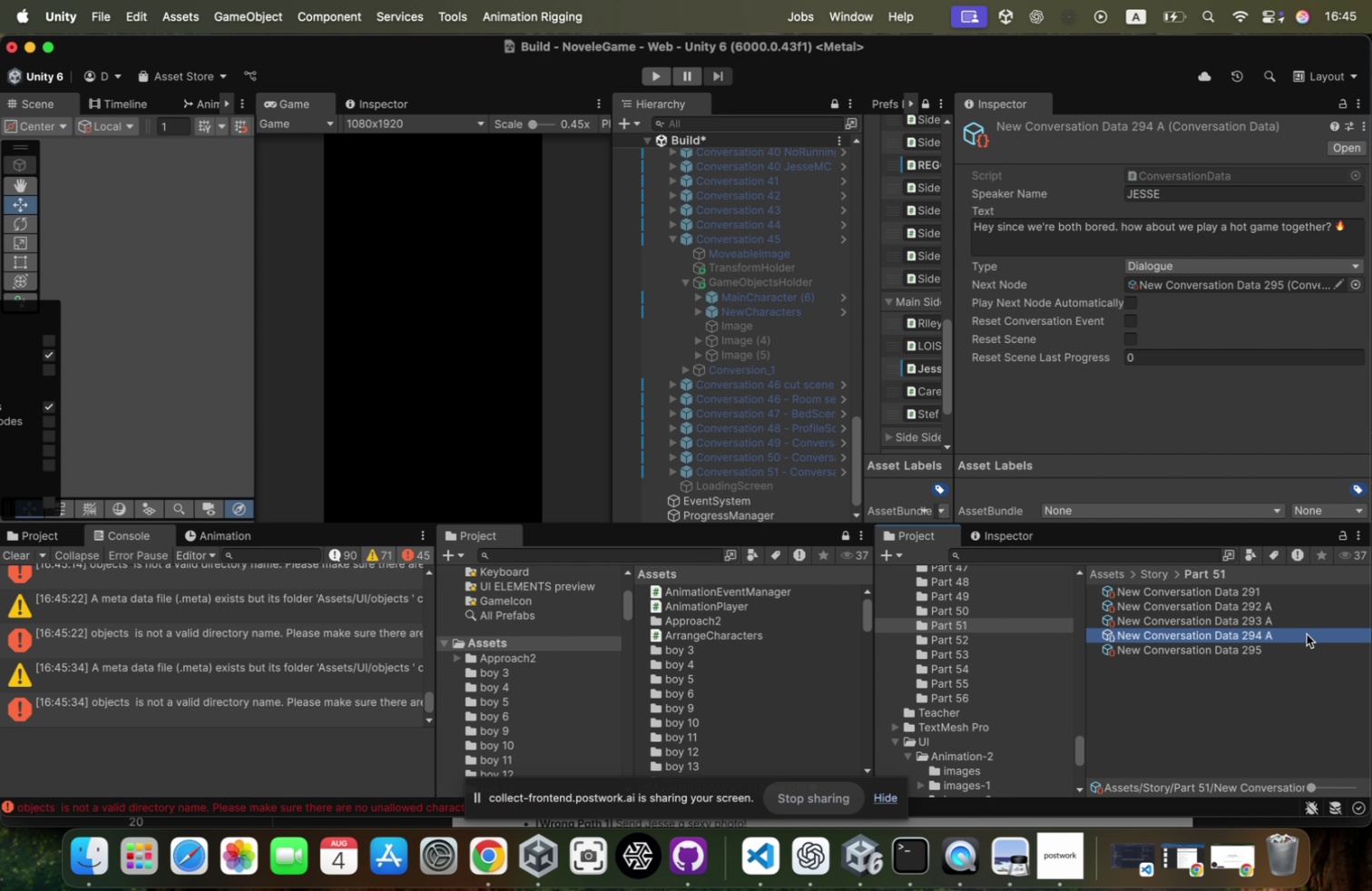 
key(Enter)
 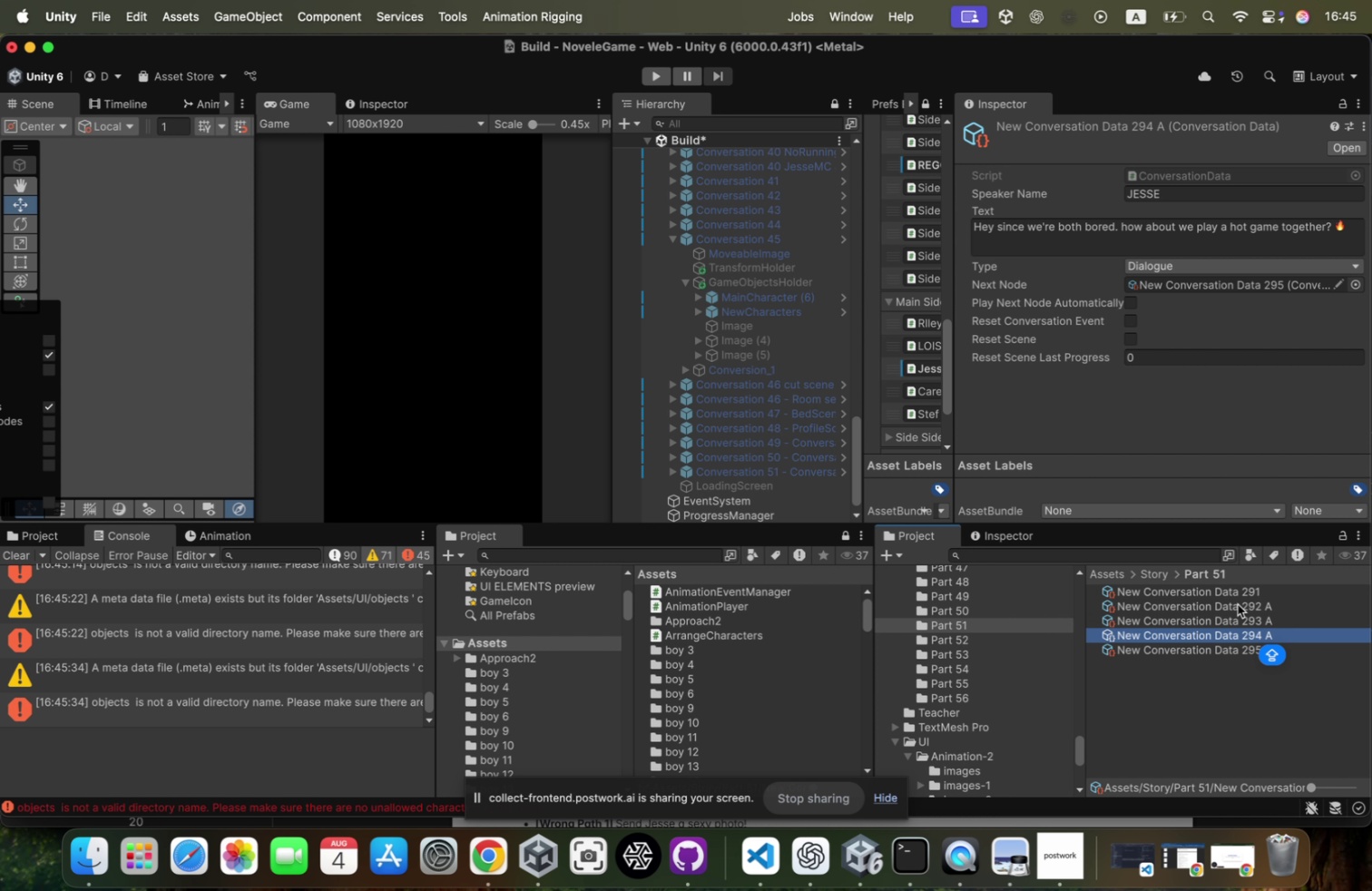 
key(Meta+CommandLeft)
 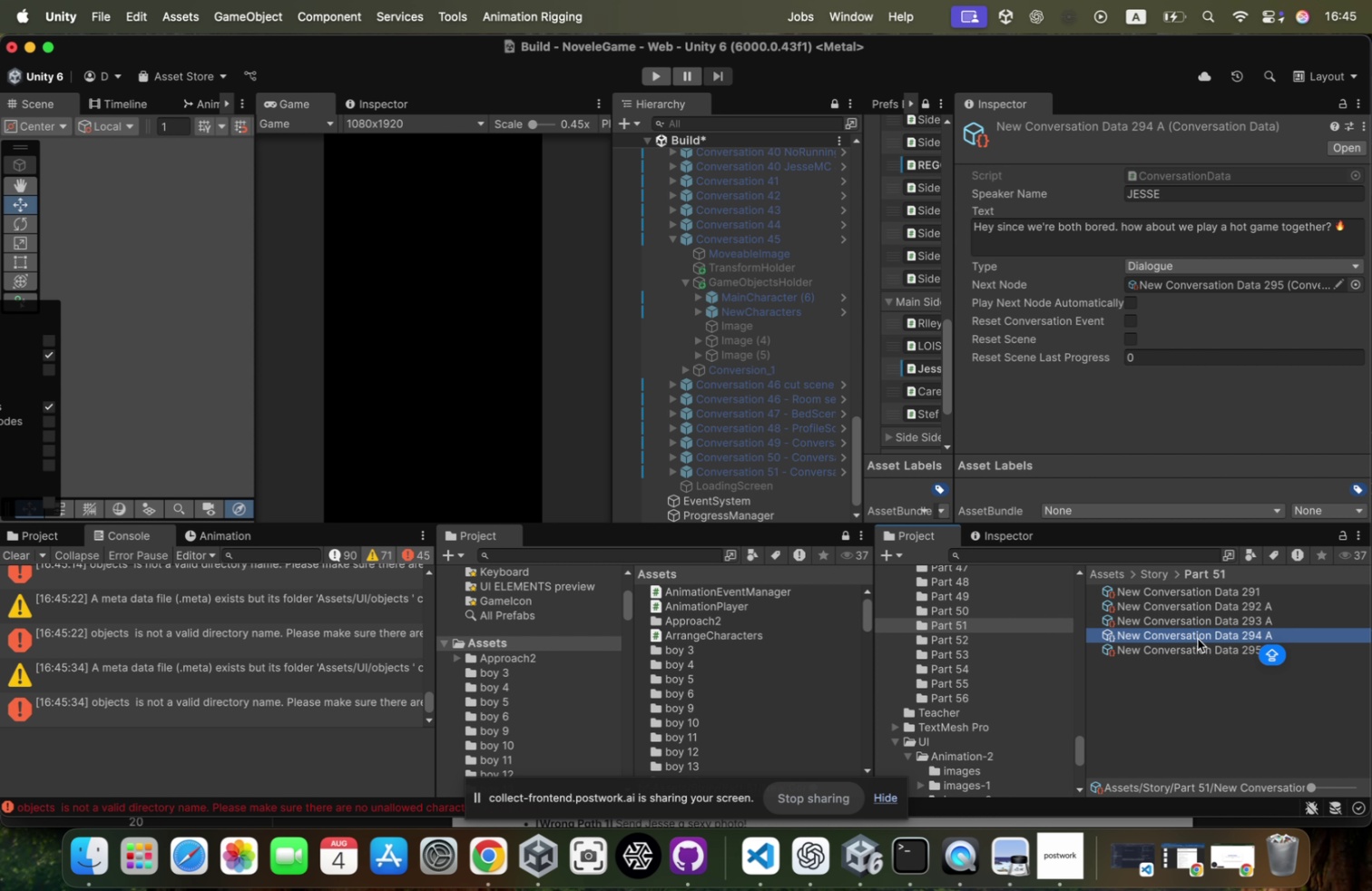 
key(Meta+Tab)
 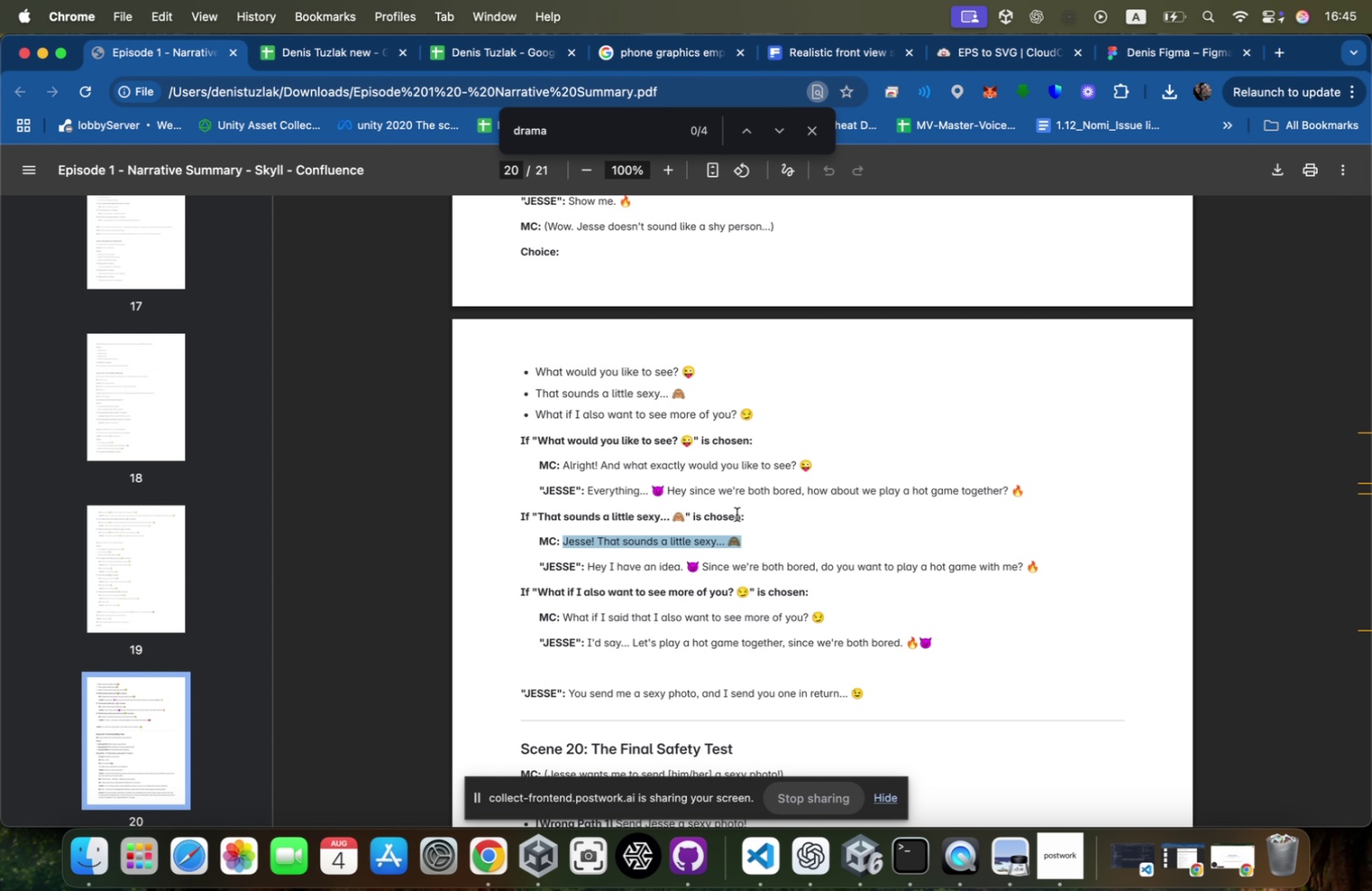 
scroll: coordinate [737, 514], scroll_direction: down, amount: 7.0
 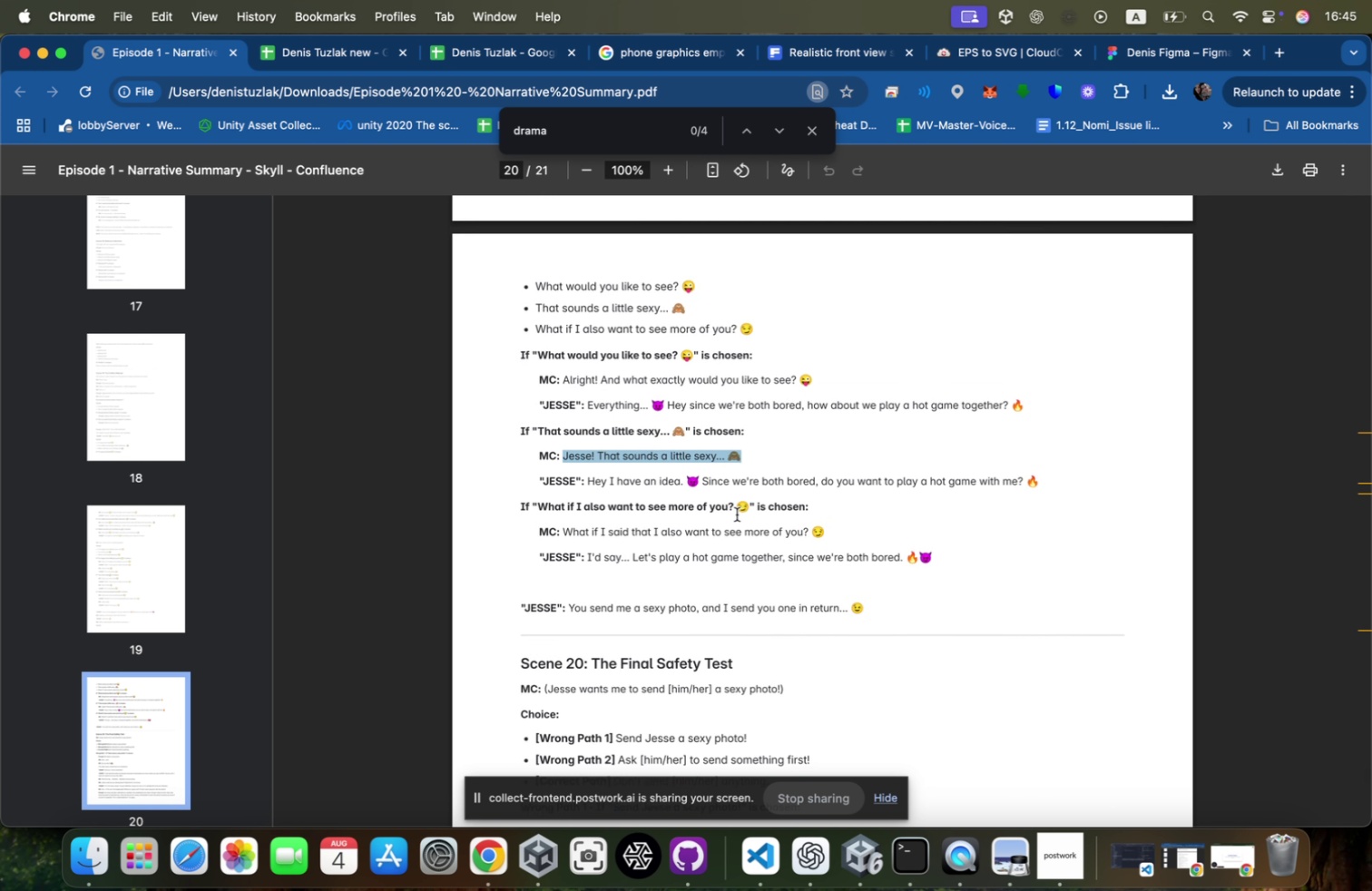 
wait(8.18)
 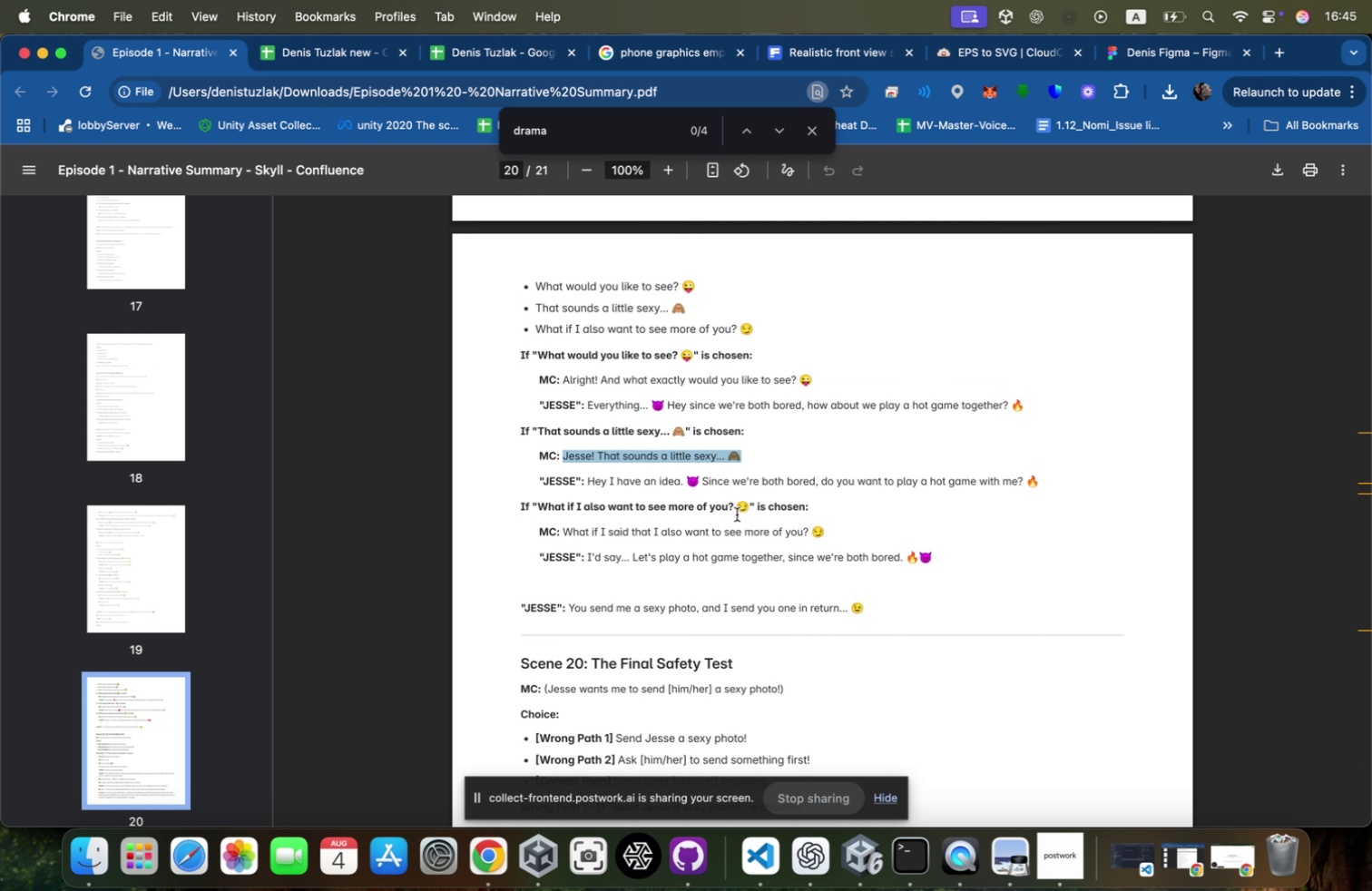 
scroll: coordinate [737, 514], scroll_direction: up, amount: 2.0
 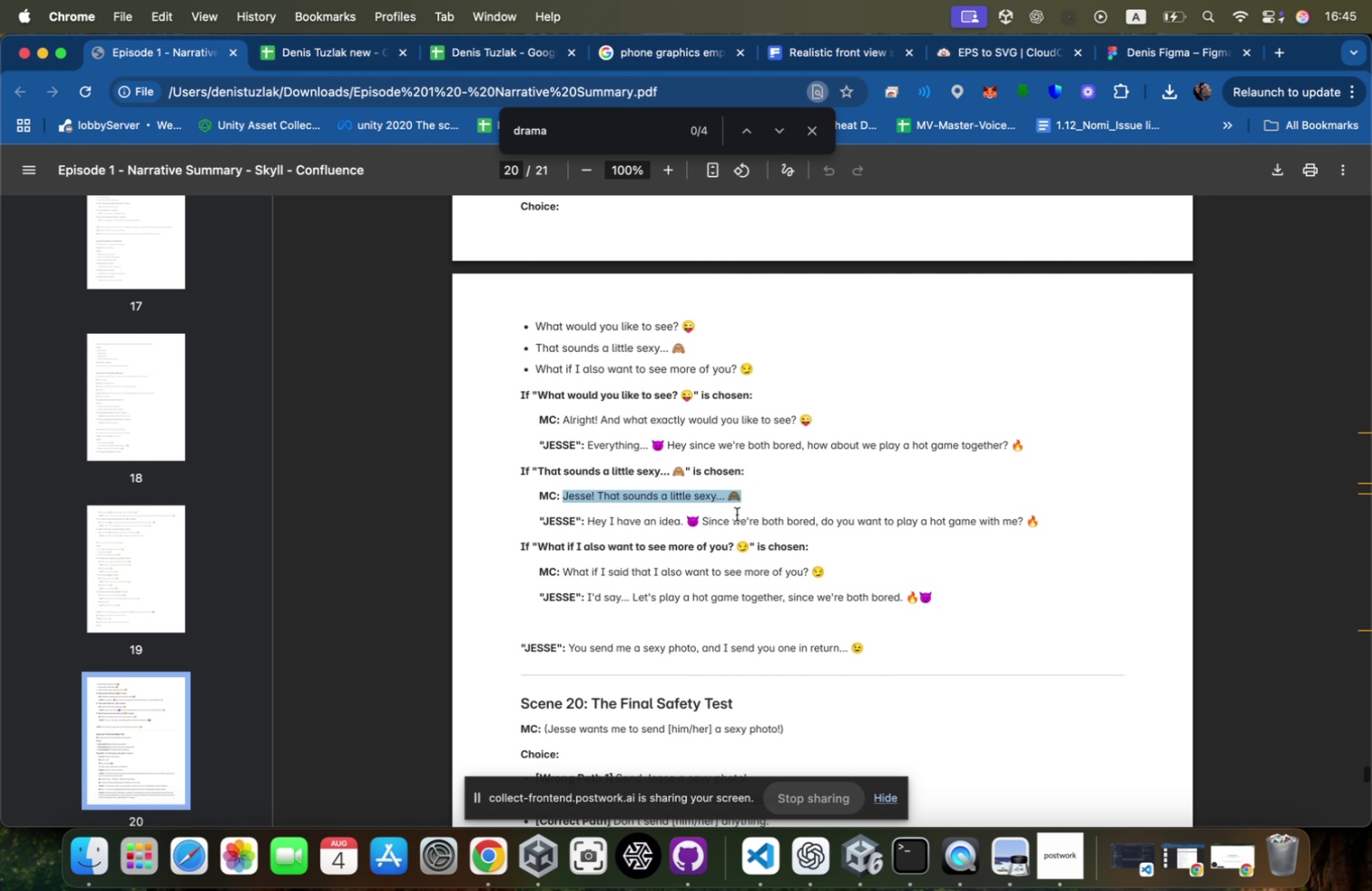 
key(Meta+CommandLeft)
 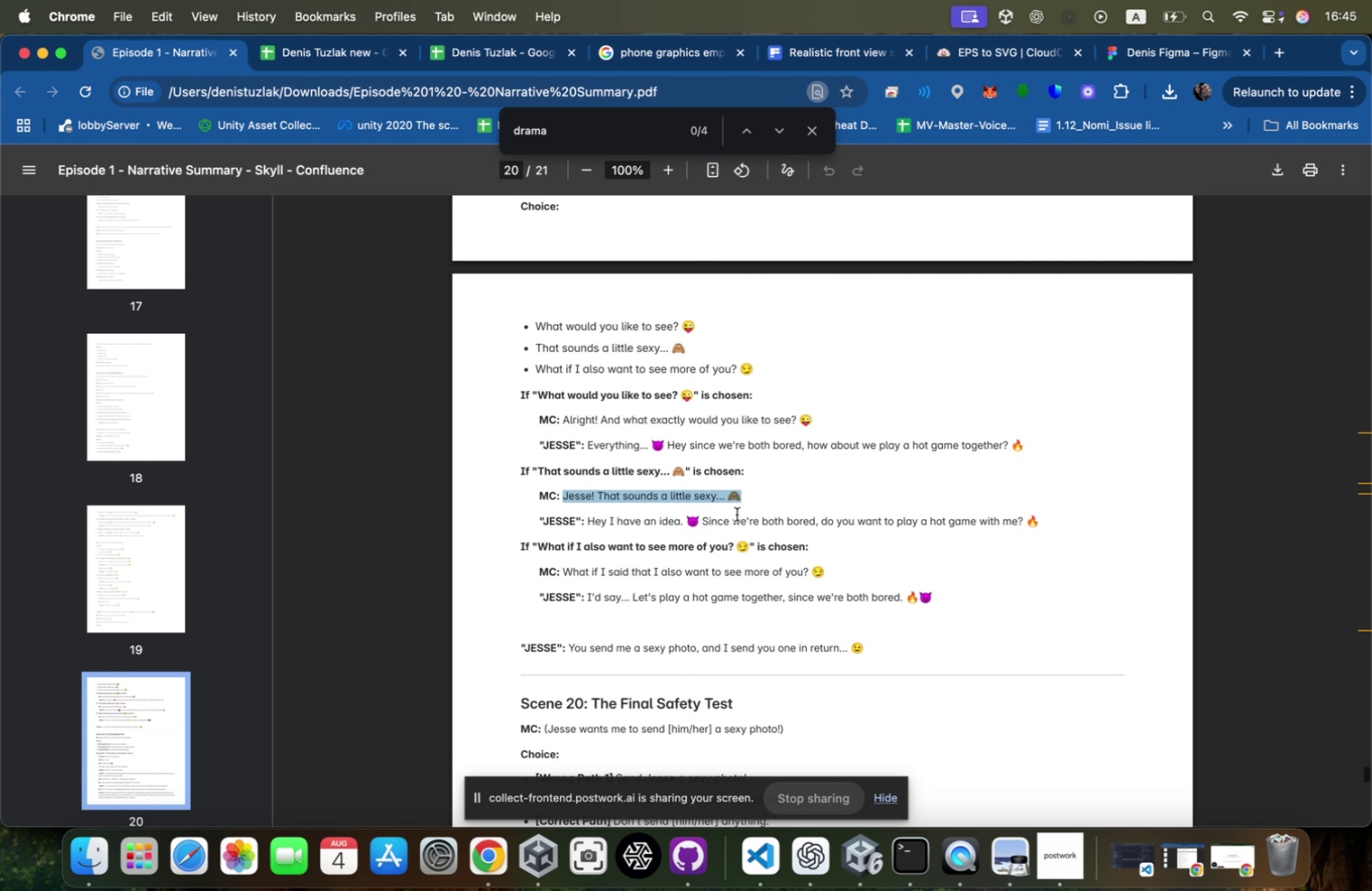 
hold_key(key=Tab, duration=0.32)
 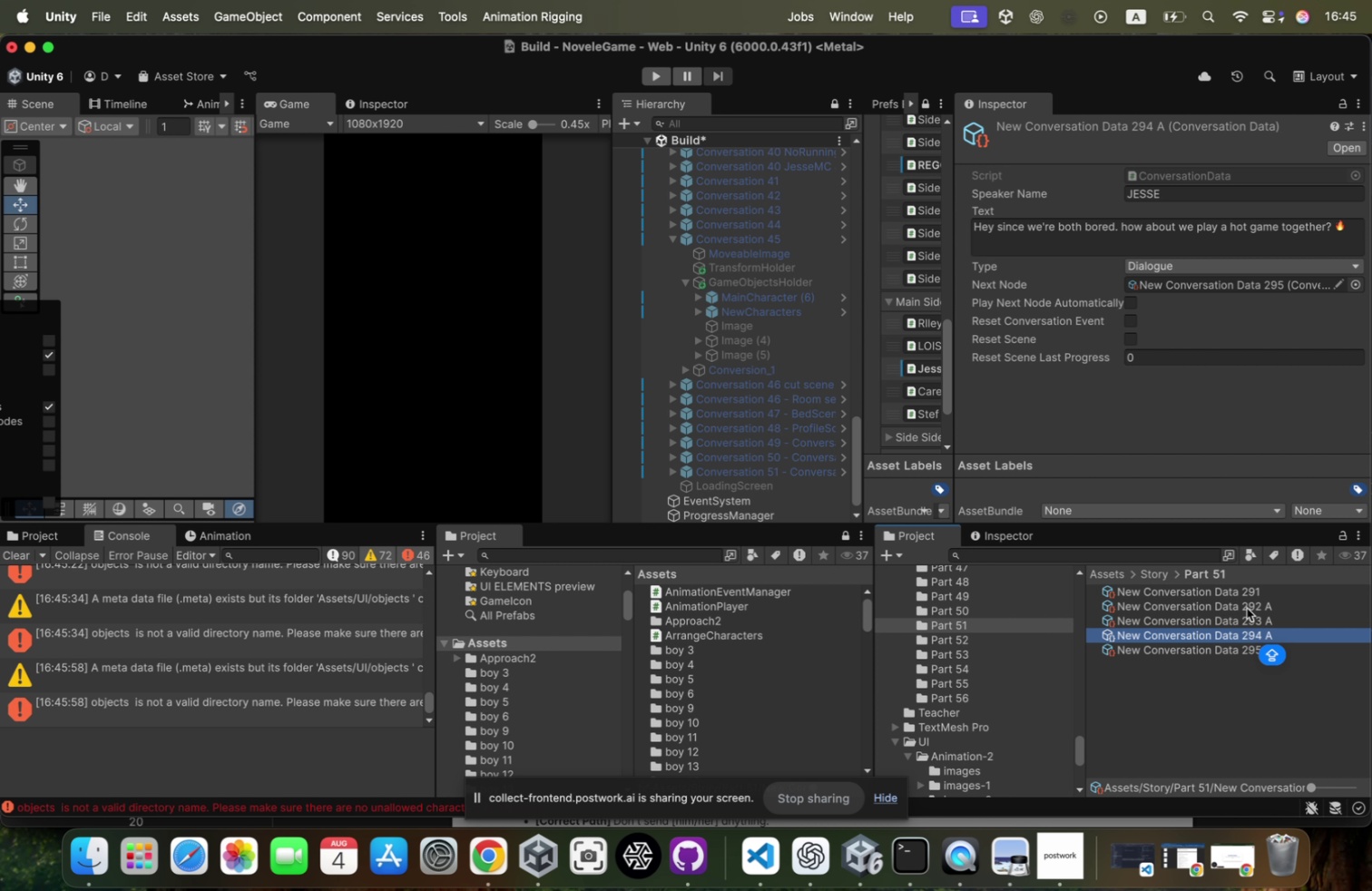 
left_click([1246, 608])
 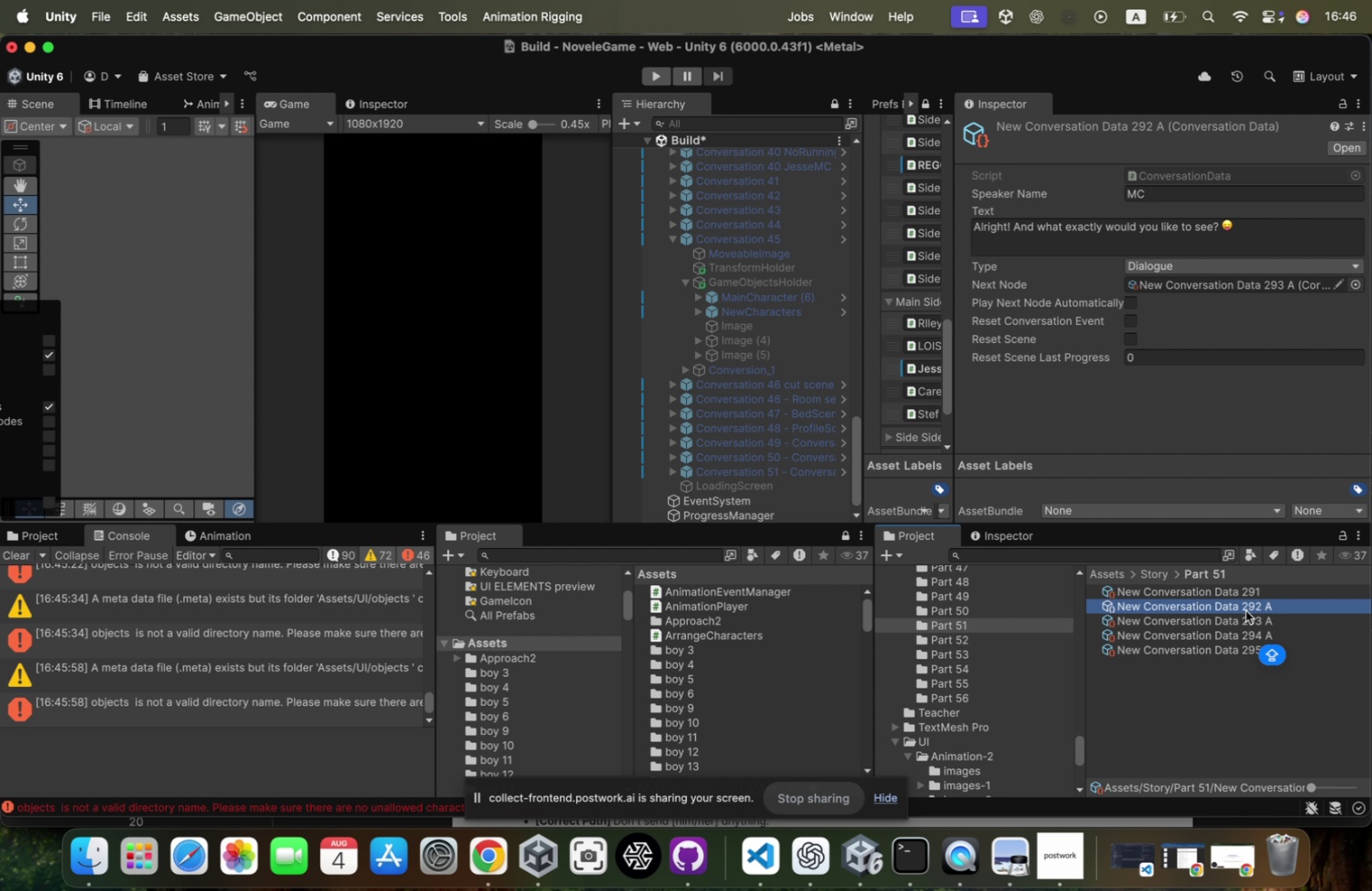 
hold_key(key=ShiftLeft, duration=0.4)
left_click([1234, 632])
 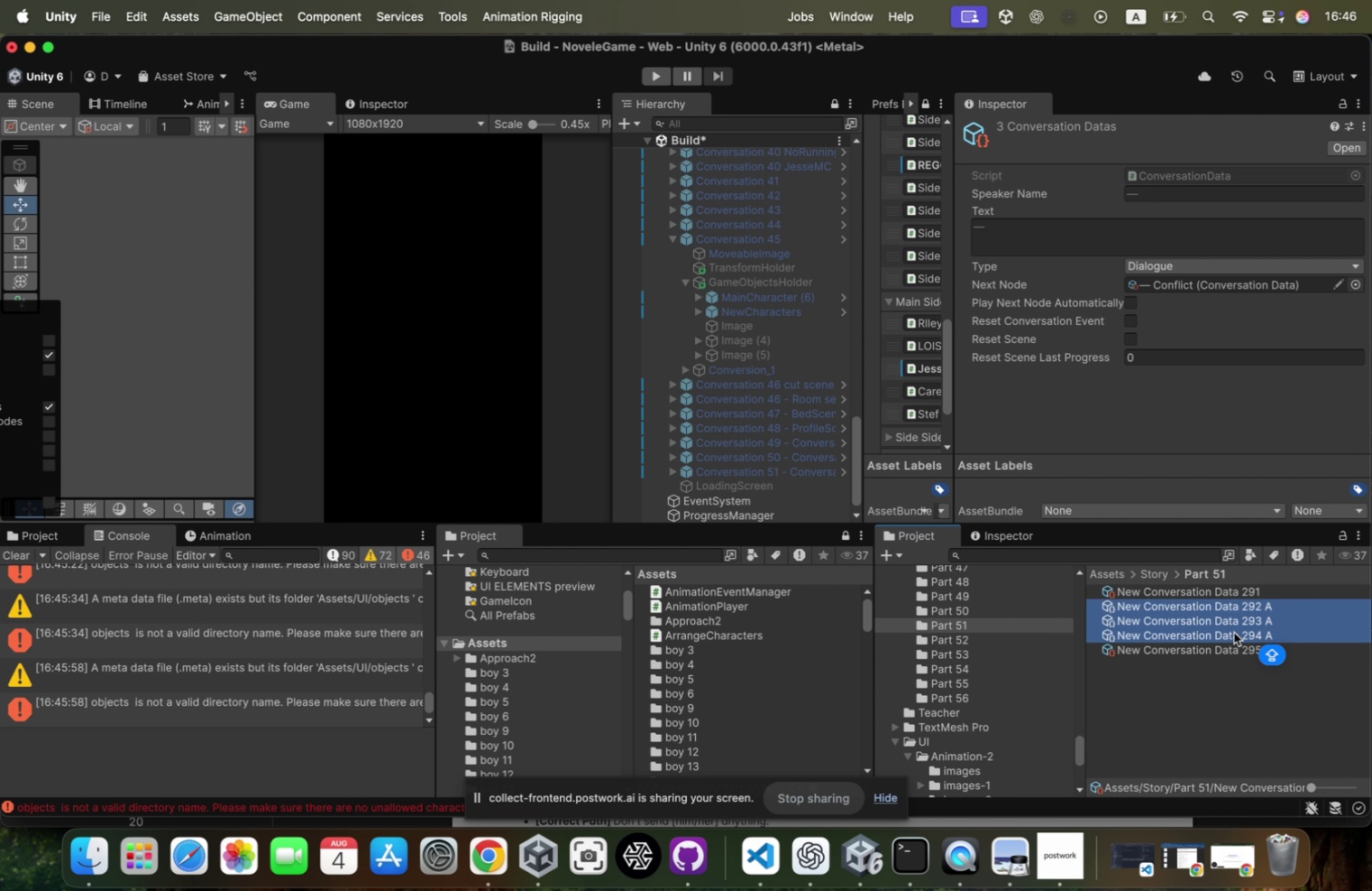 
hold_key(key=CommandLeft, duration=0.41)
 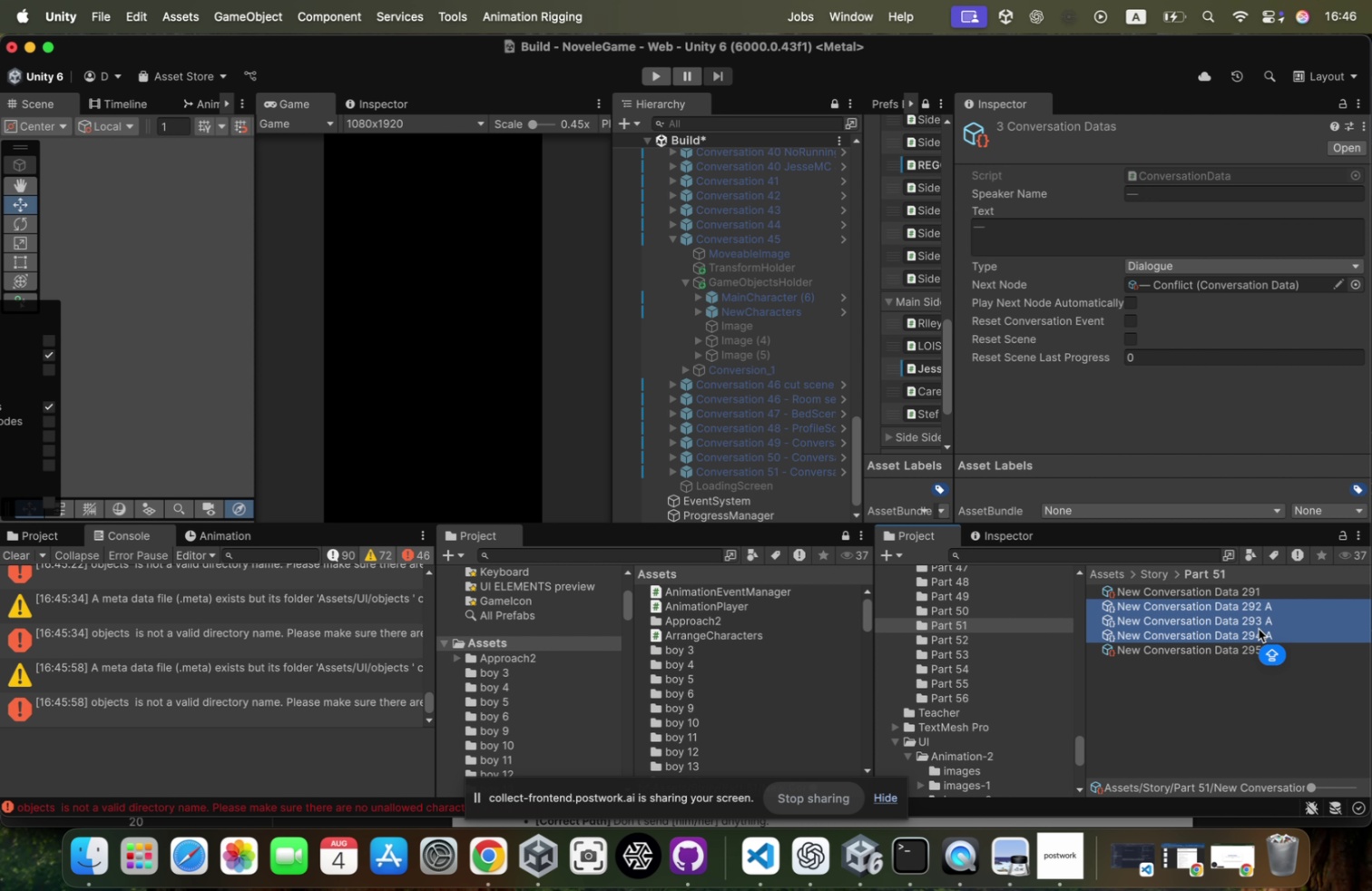 
key(Meta+CommandLeft)
 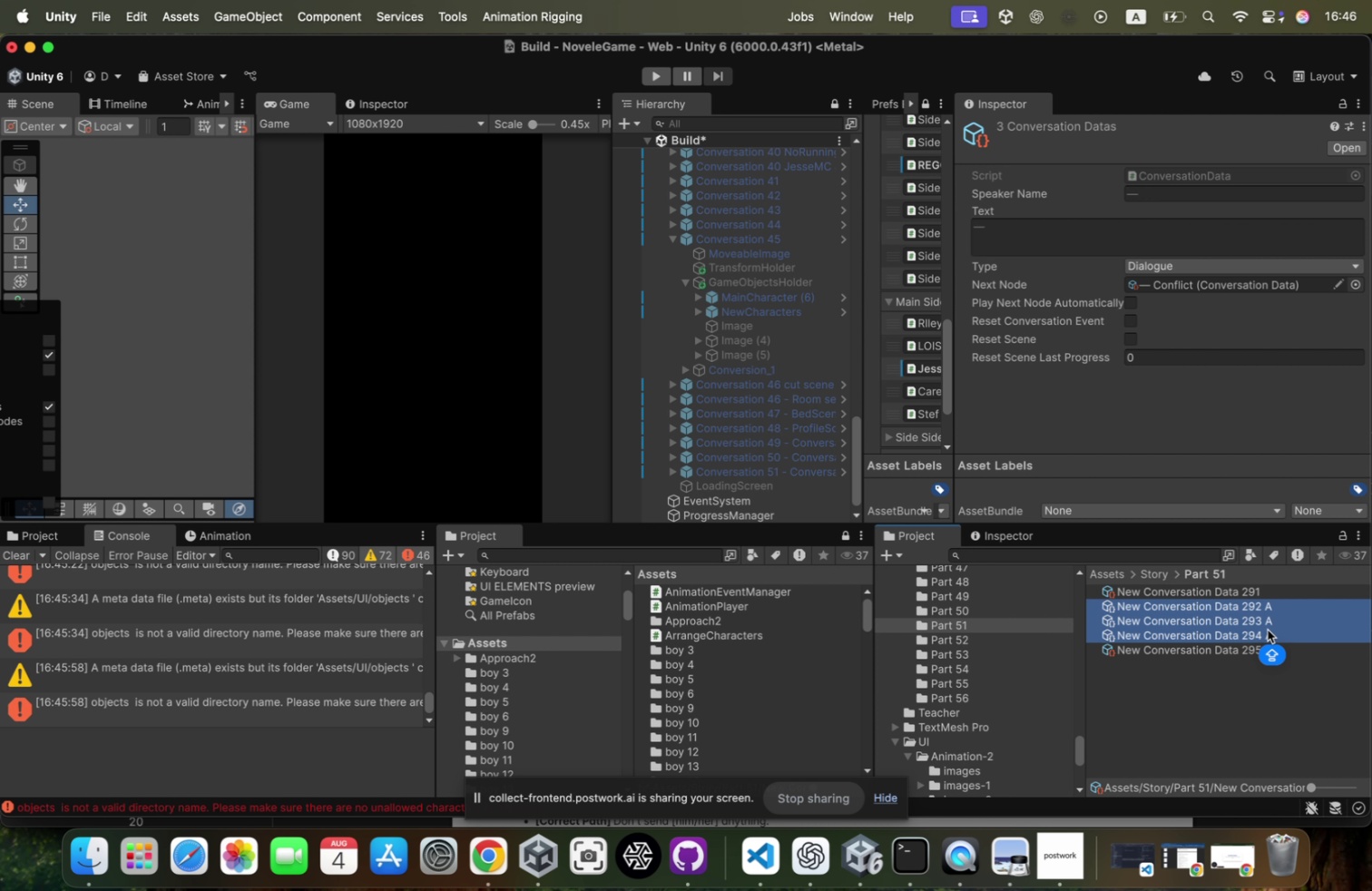 
key(Meta+D)
 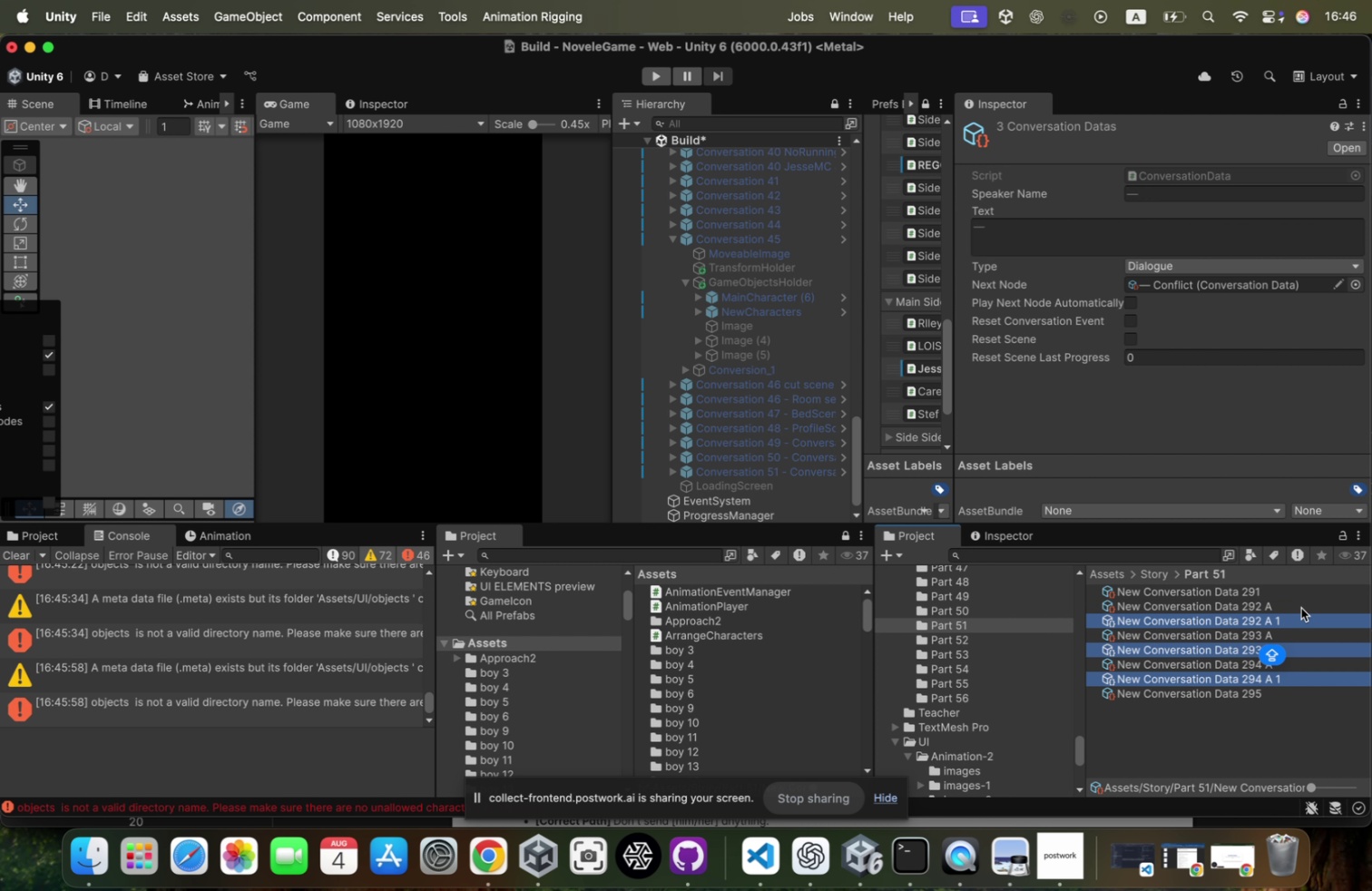 
left_click([1293, 615])
 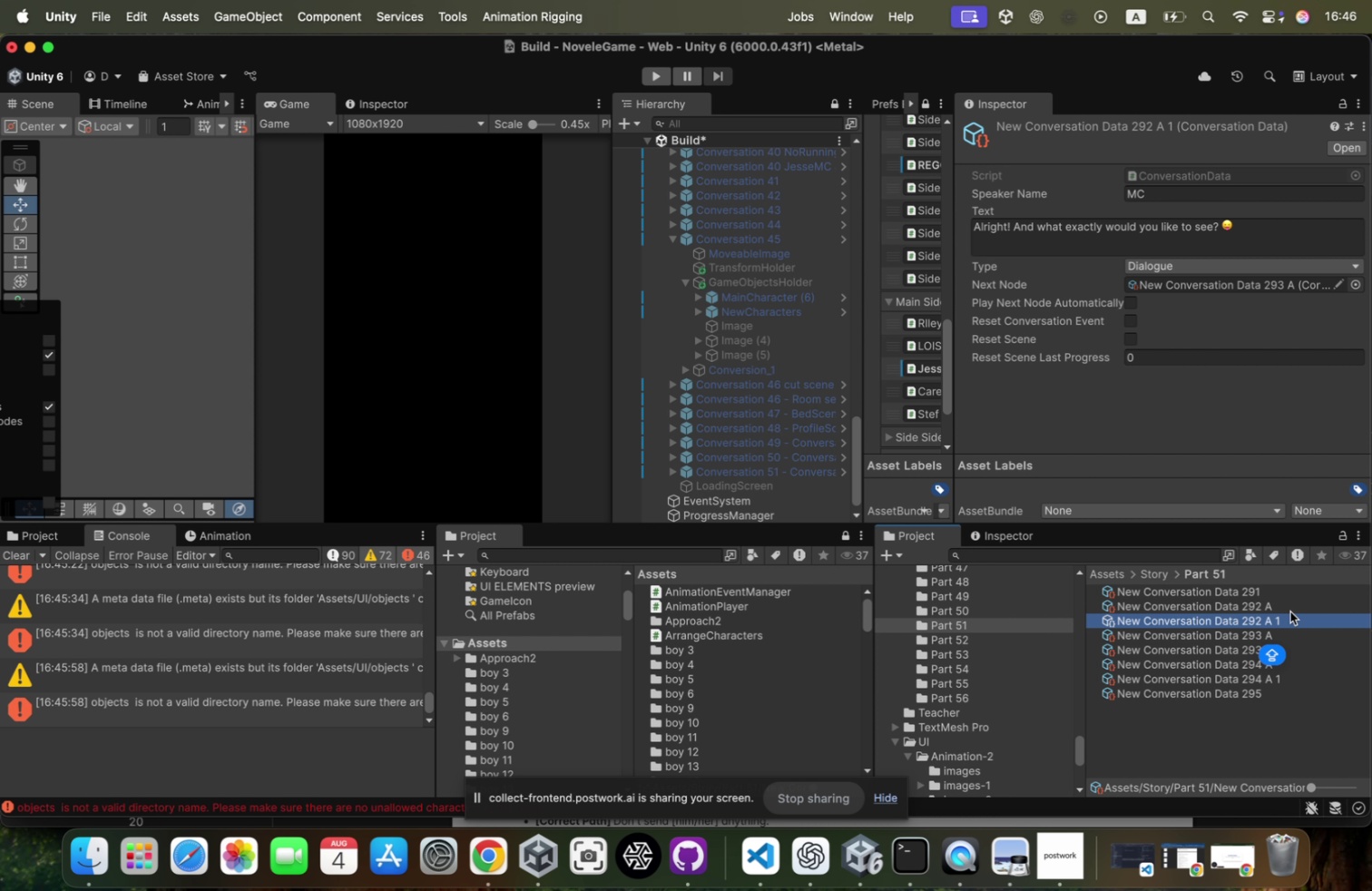 
key(ArrowRight)
 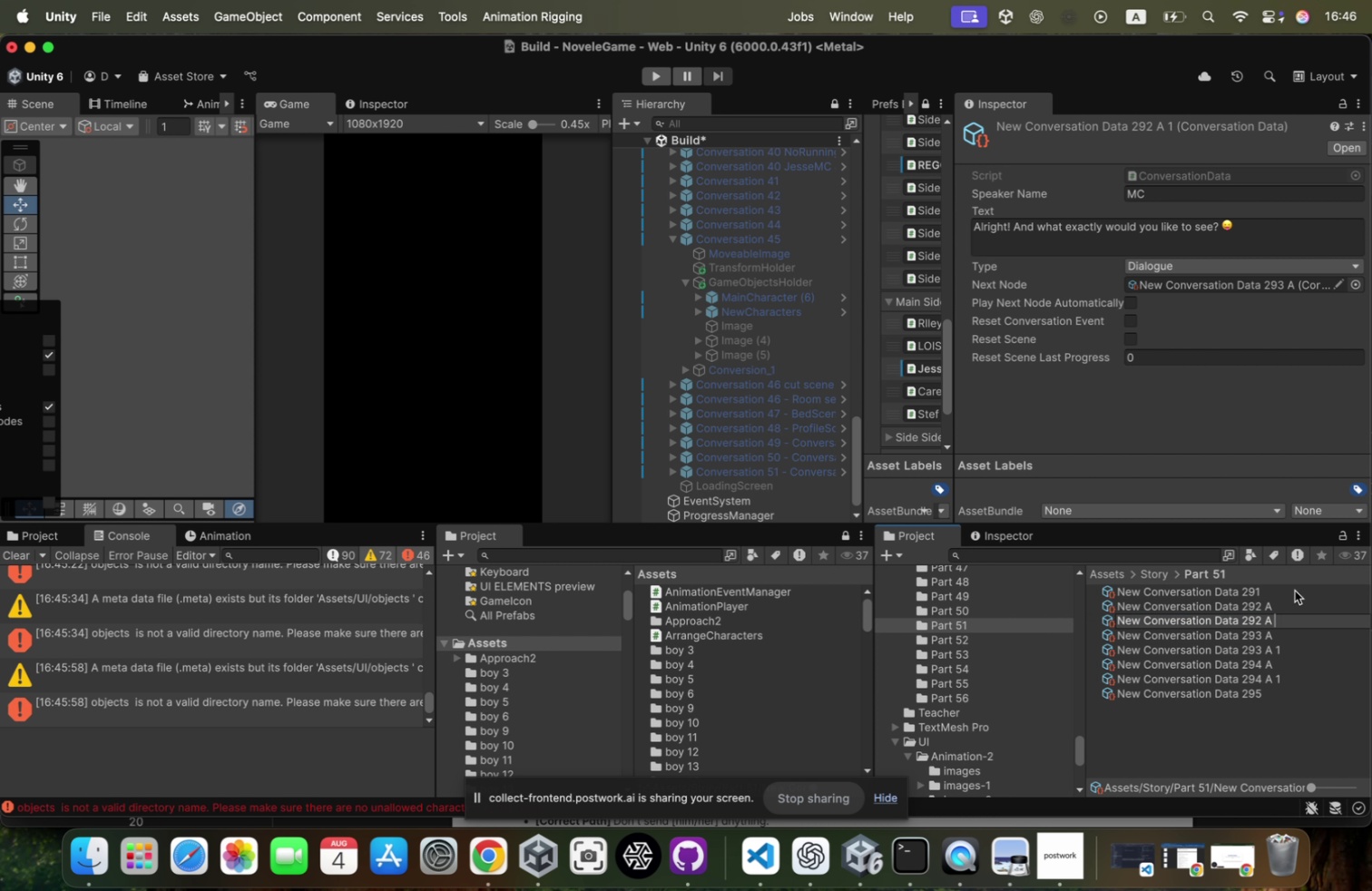 
key(Backspace)
 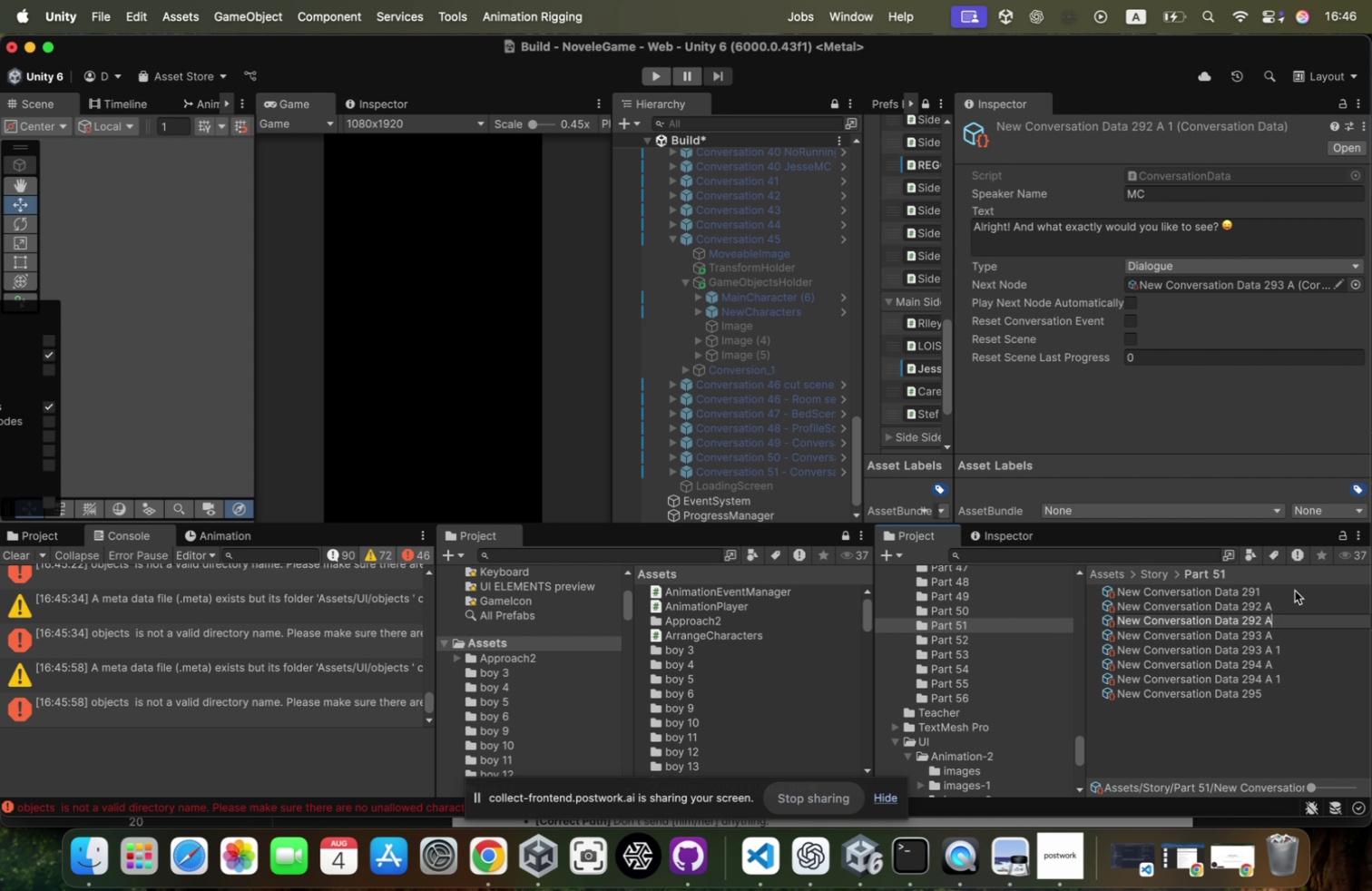 
key(Backspace)
 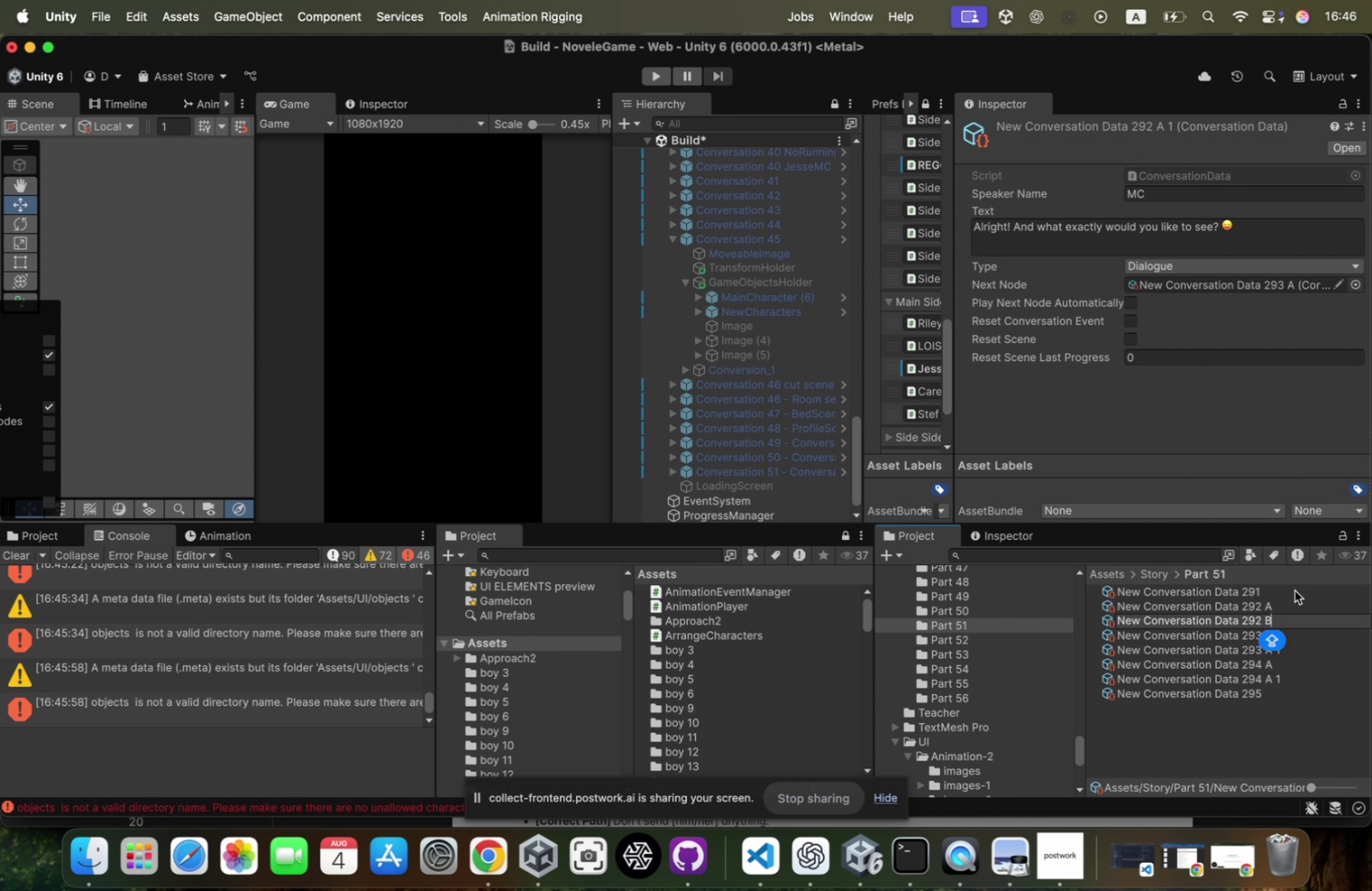 
key(Backspace)
 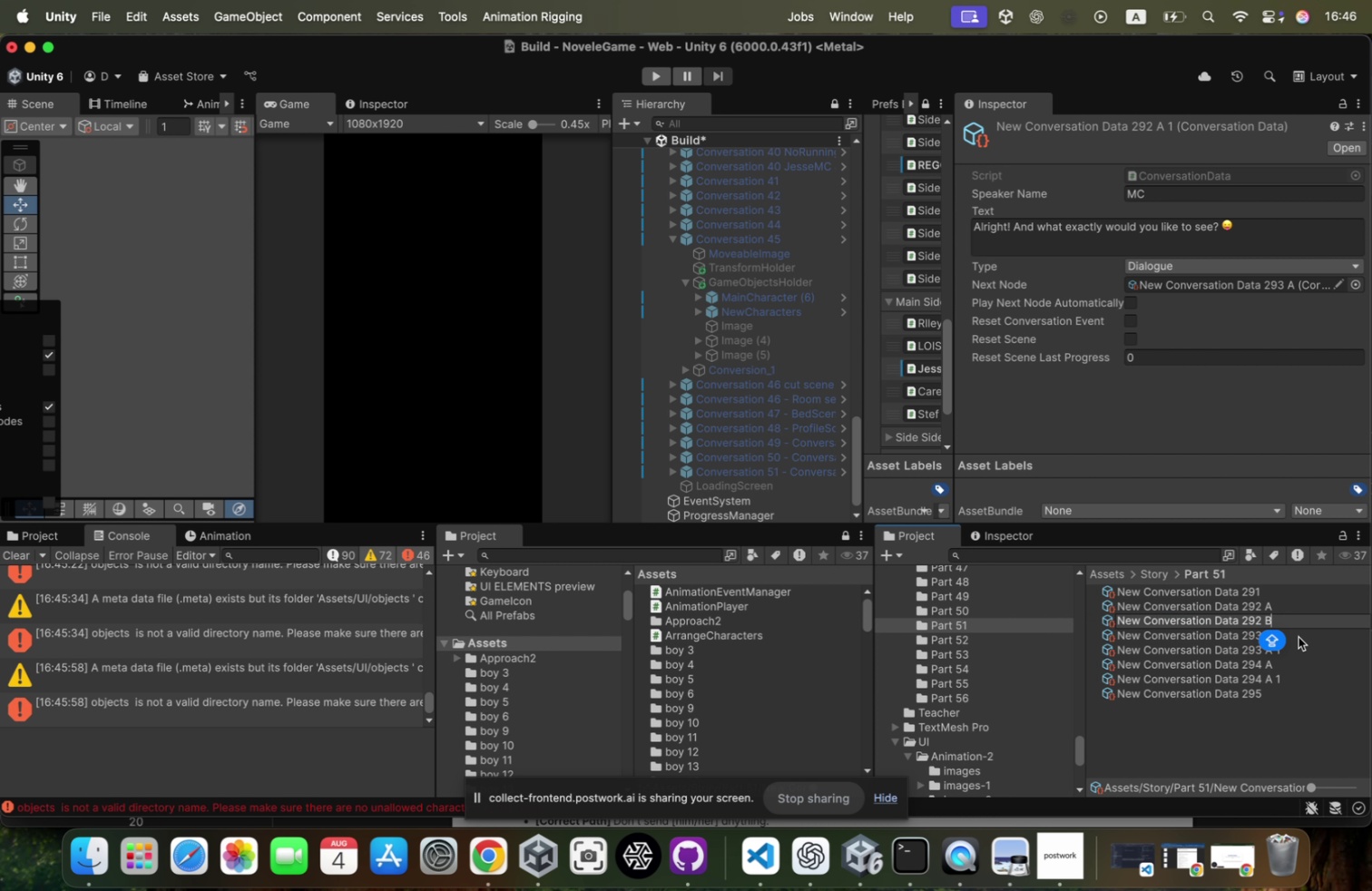 
key(B)
 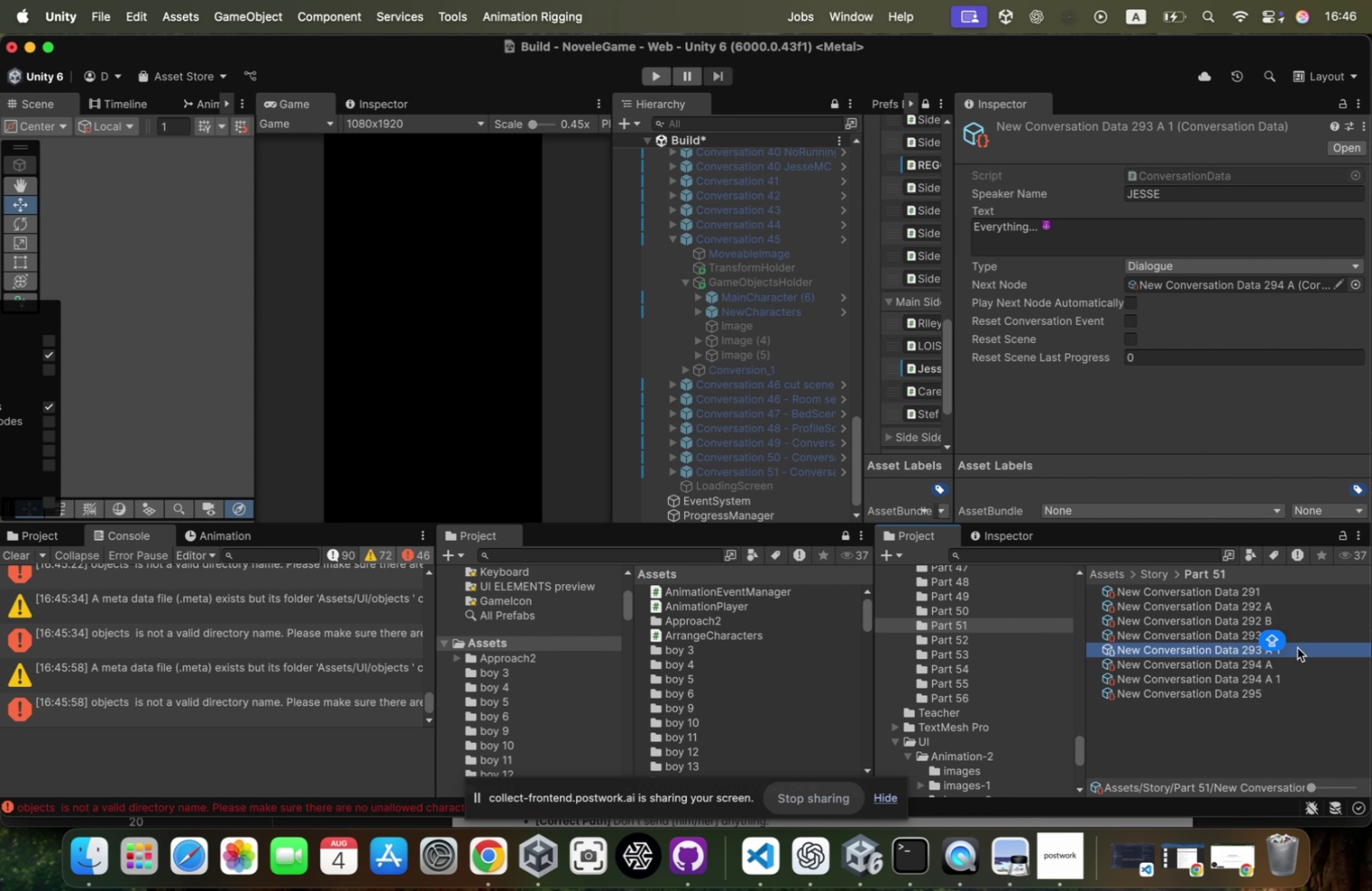 
key(ArrowRight)
 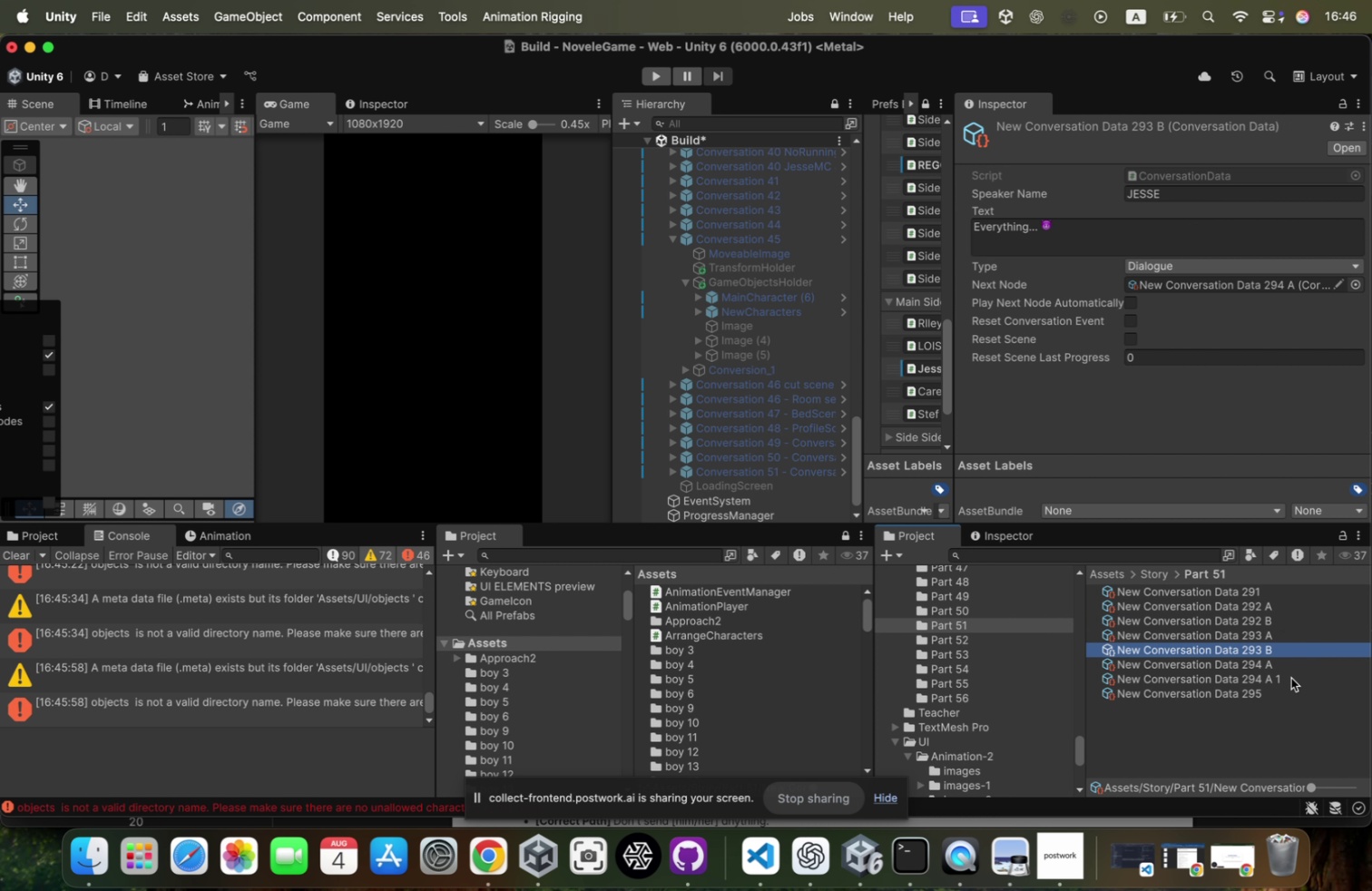 
key(Backspace)
 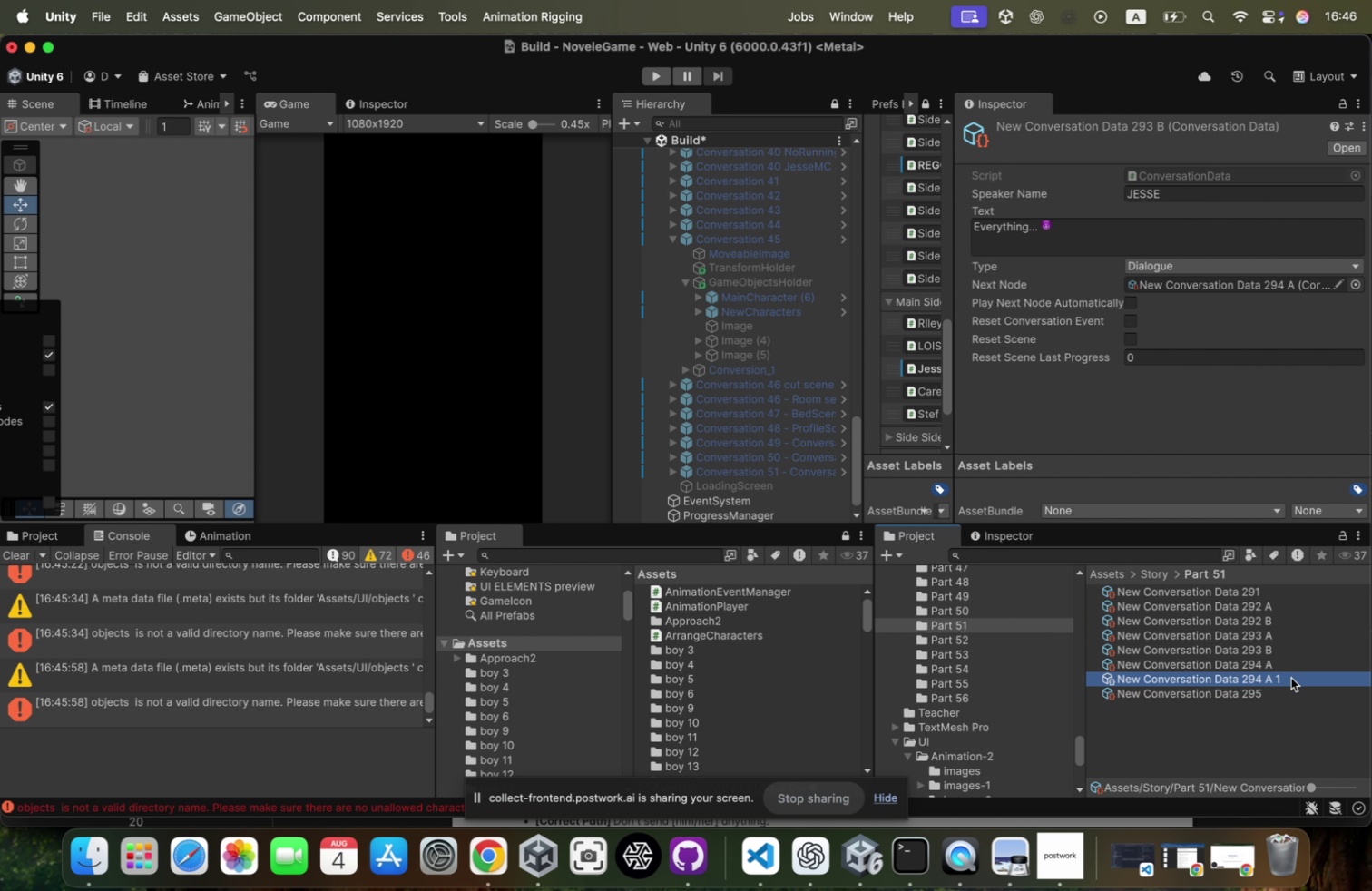 
key(Backspace)
 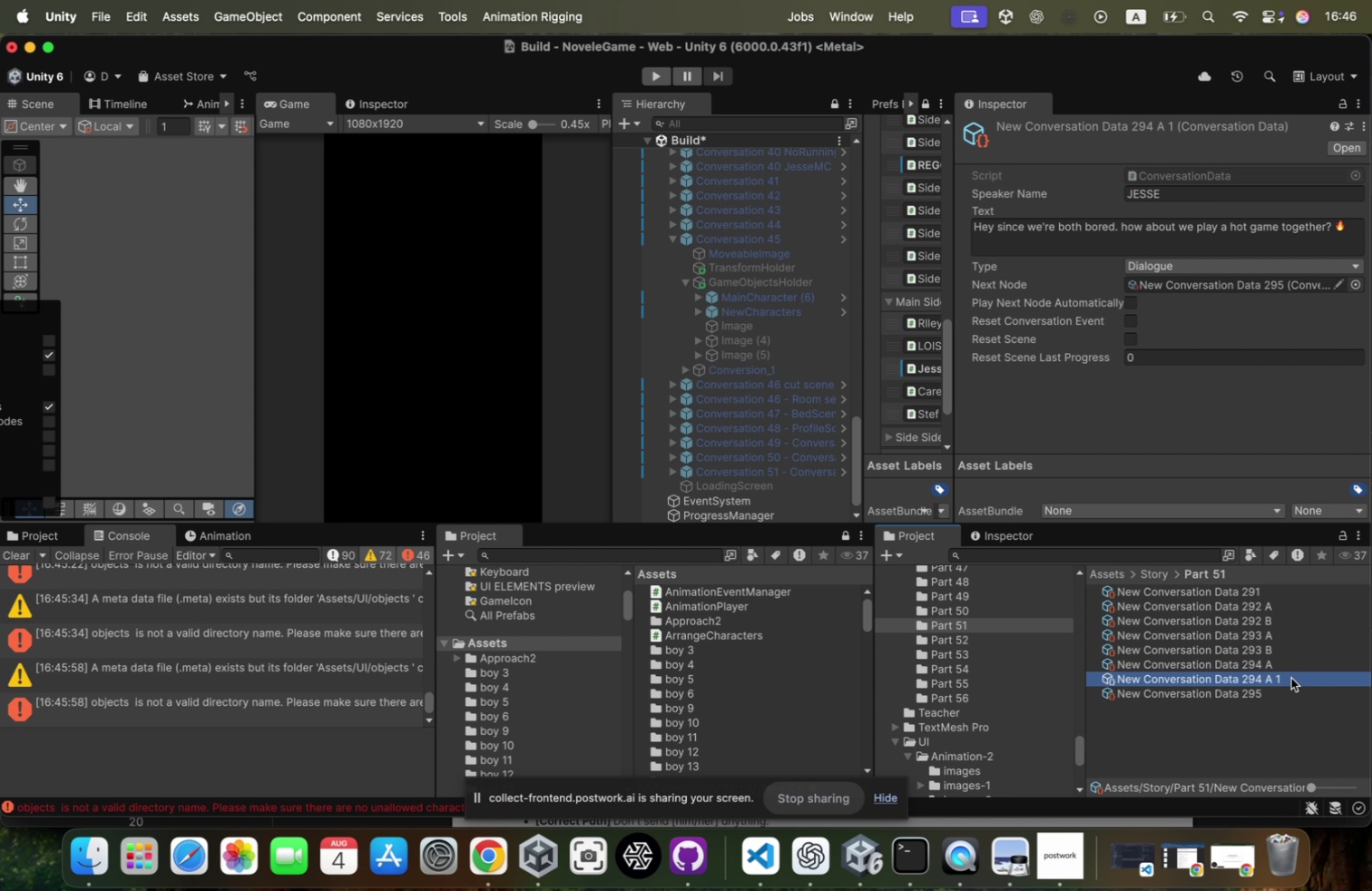 
key(Backspace)
 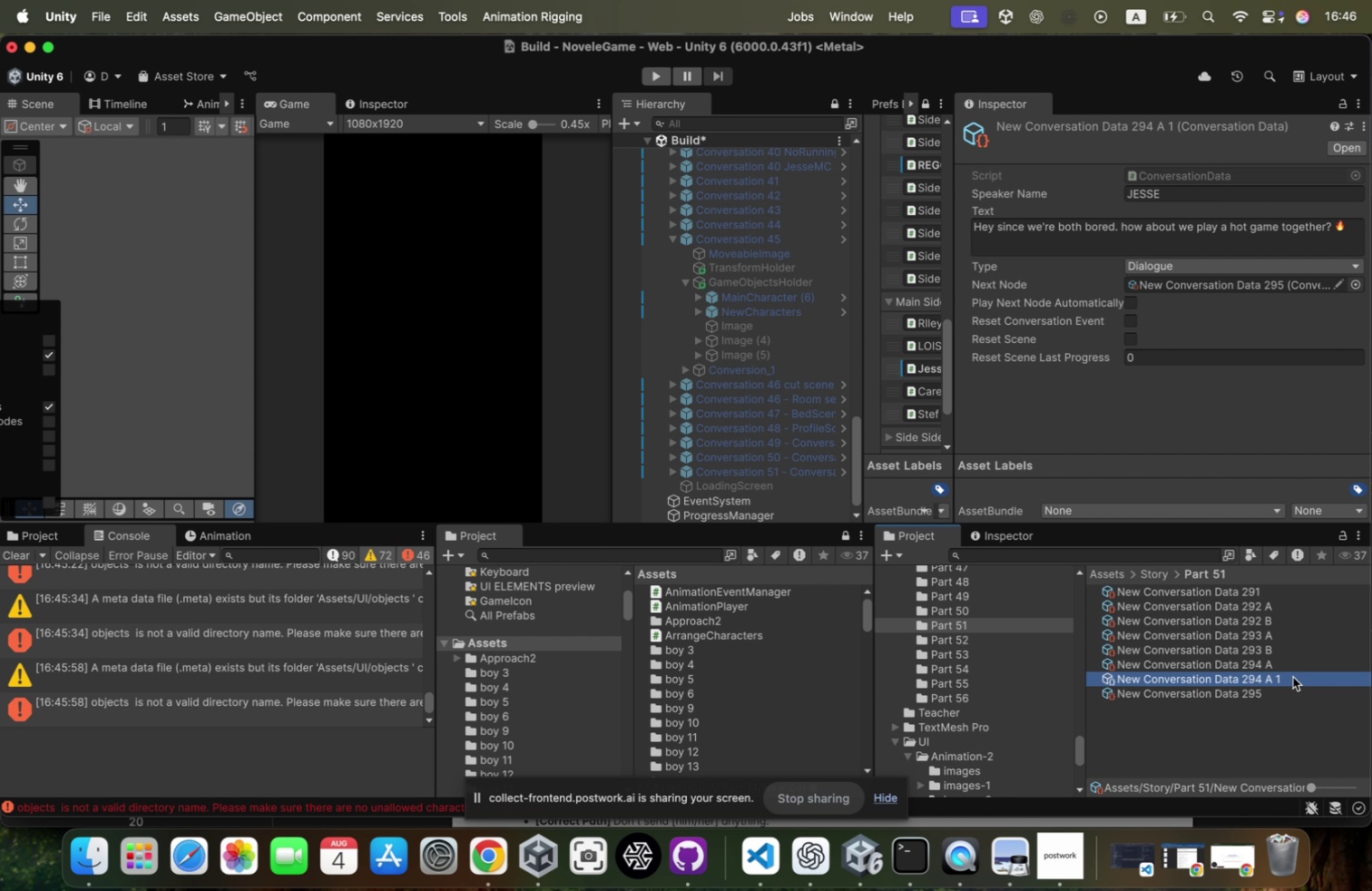 
key(B)
 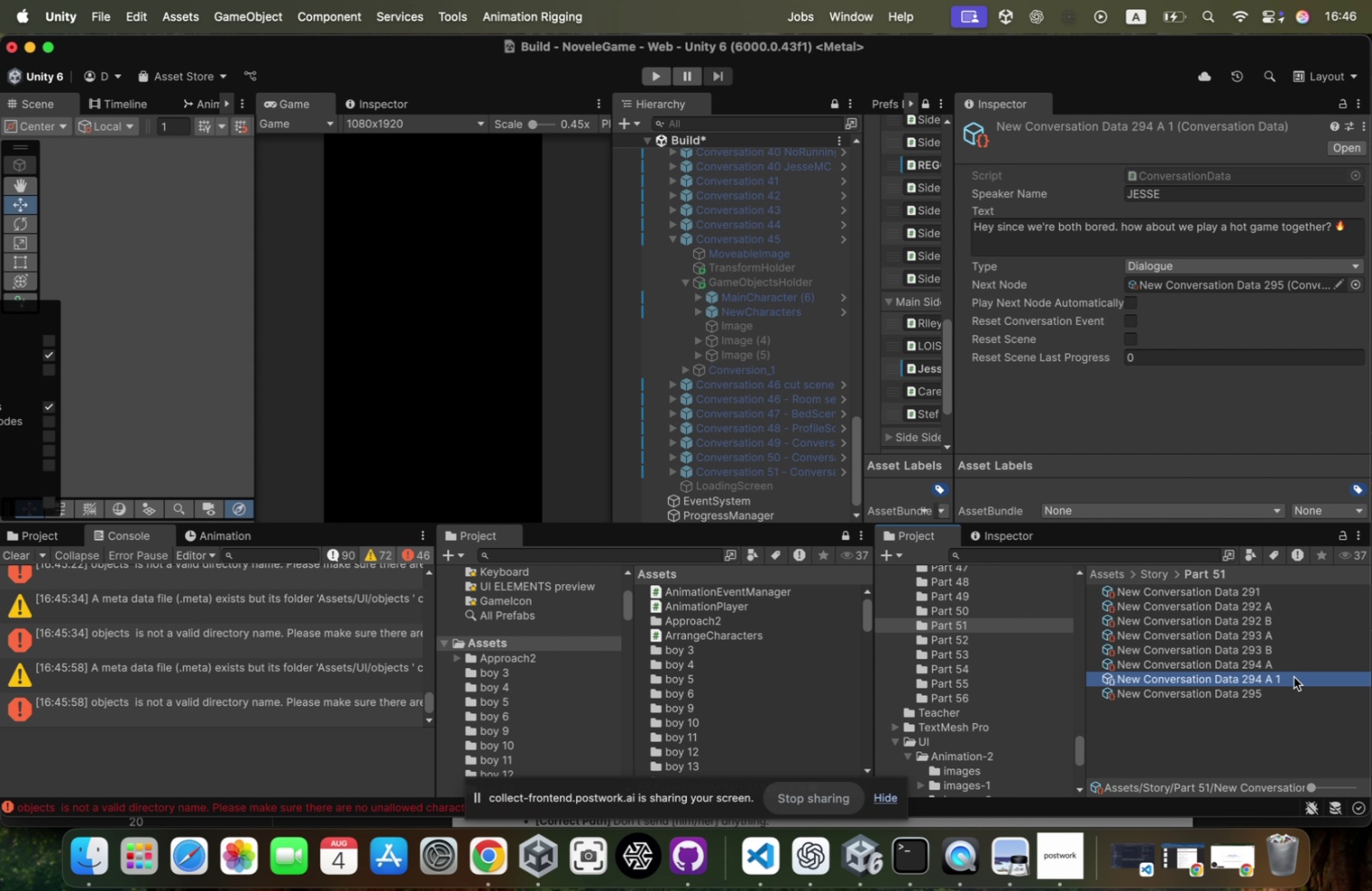 
key(Enter)
 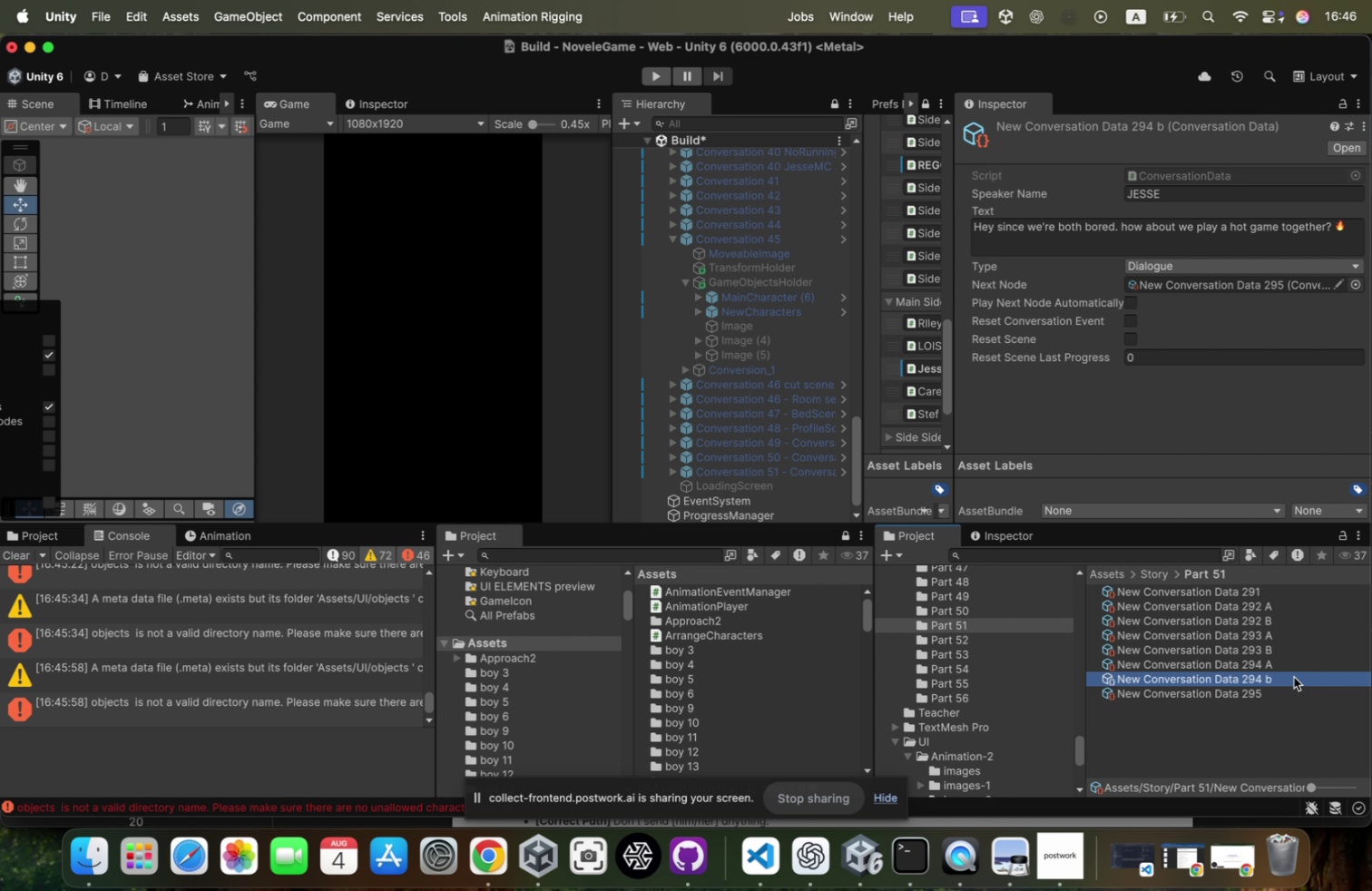 
left_click([1279, 677])
 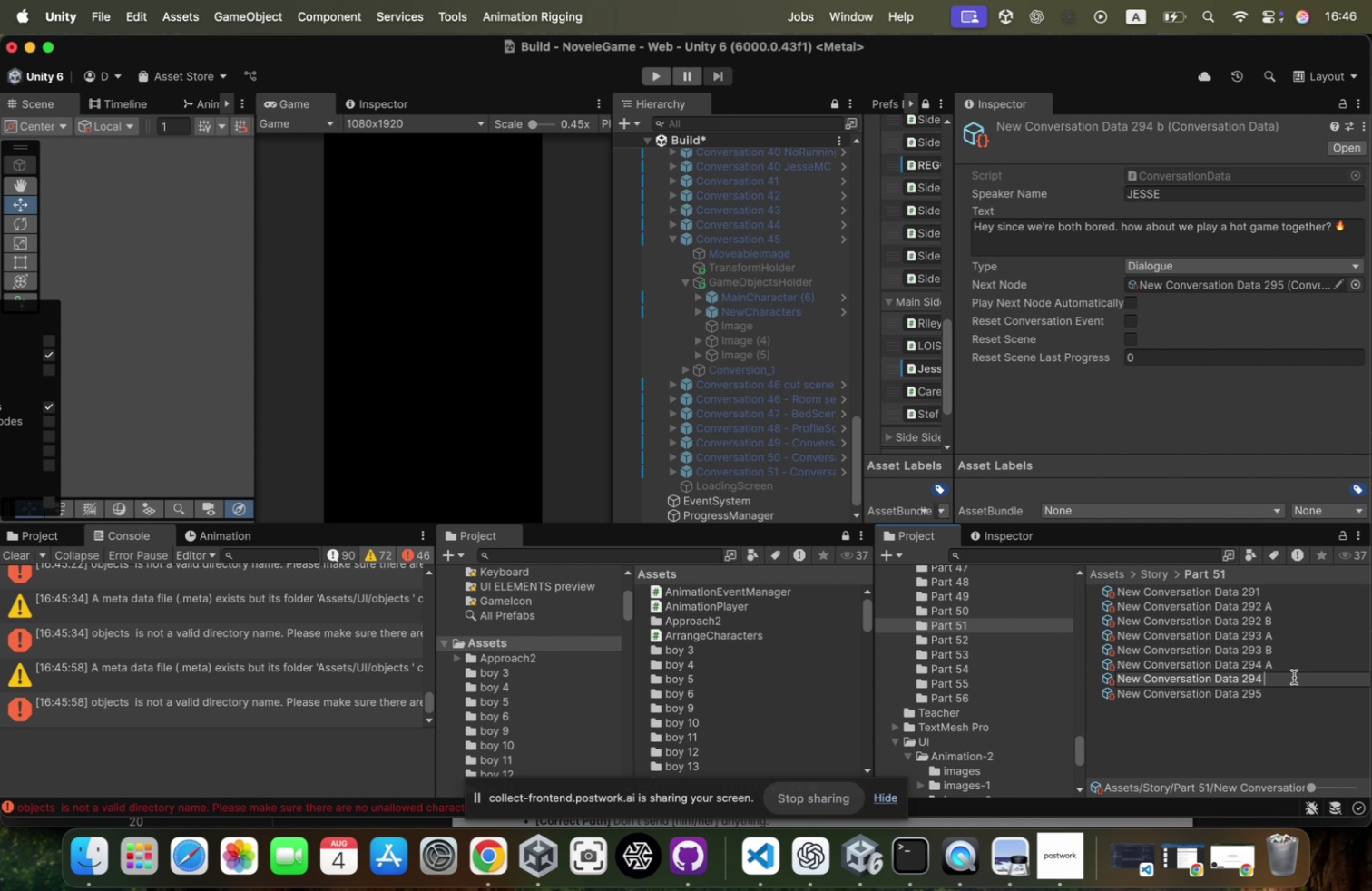 
left_click([1291, 677])
 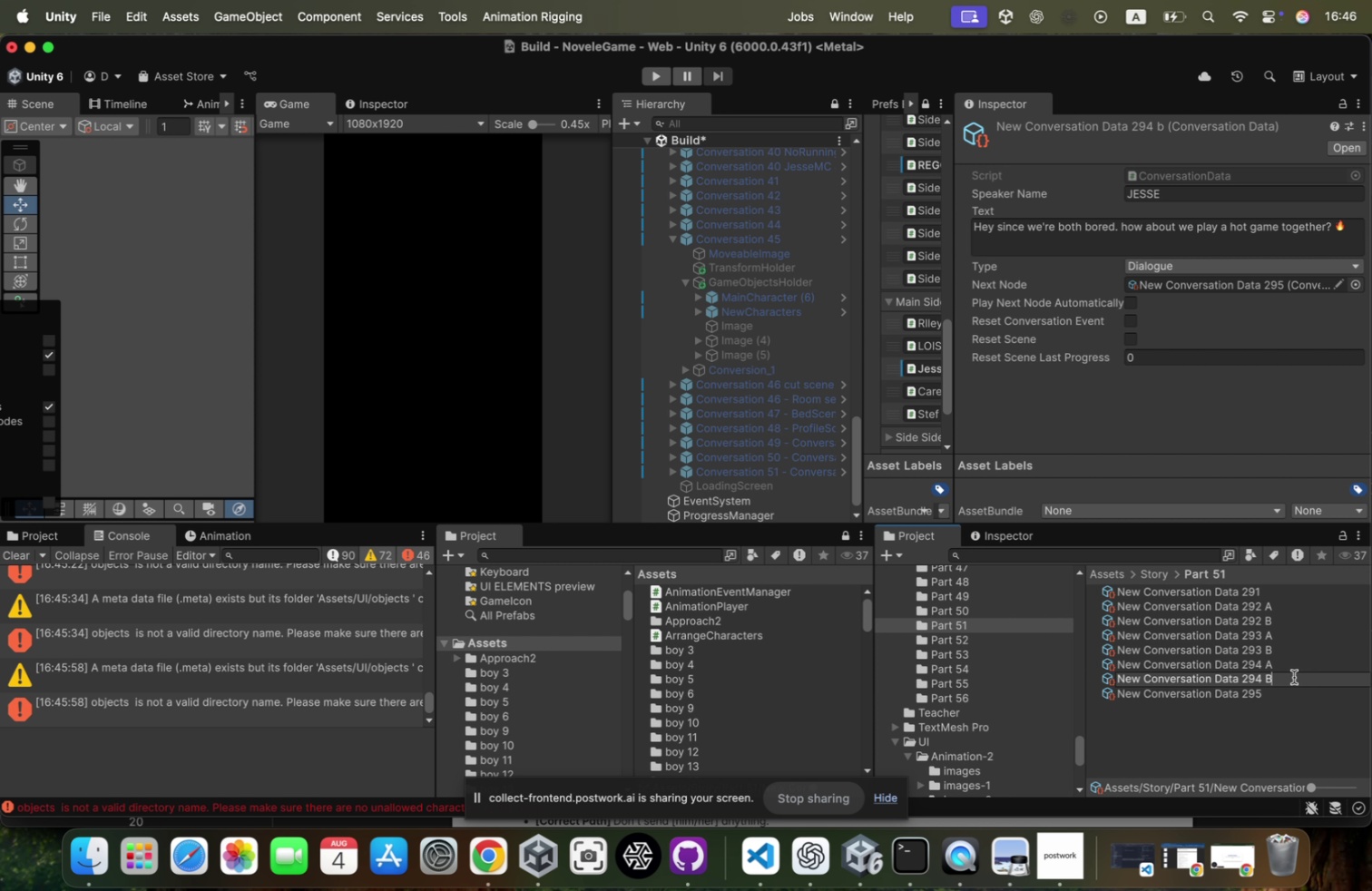 
left_click([1294, 676])
 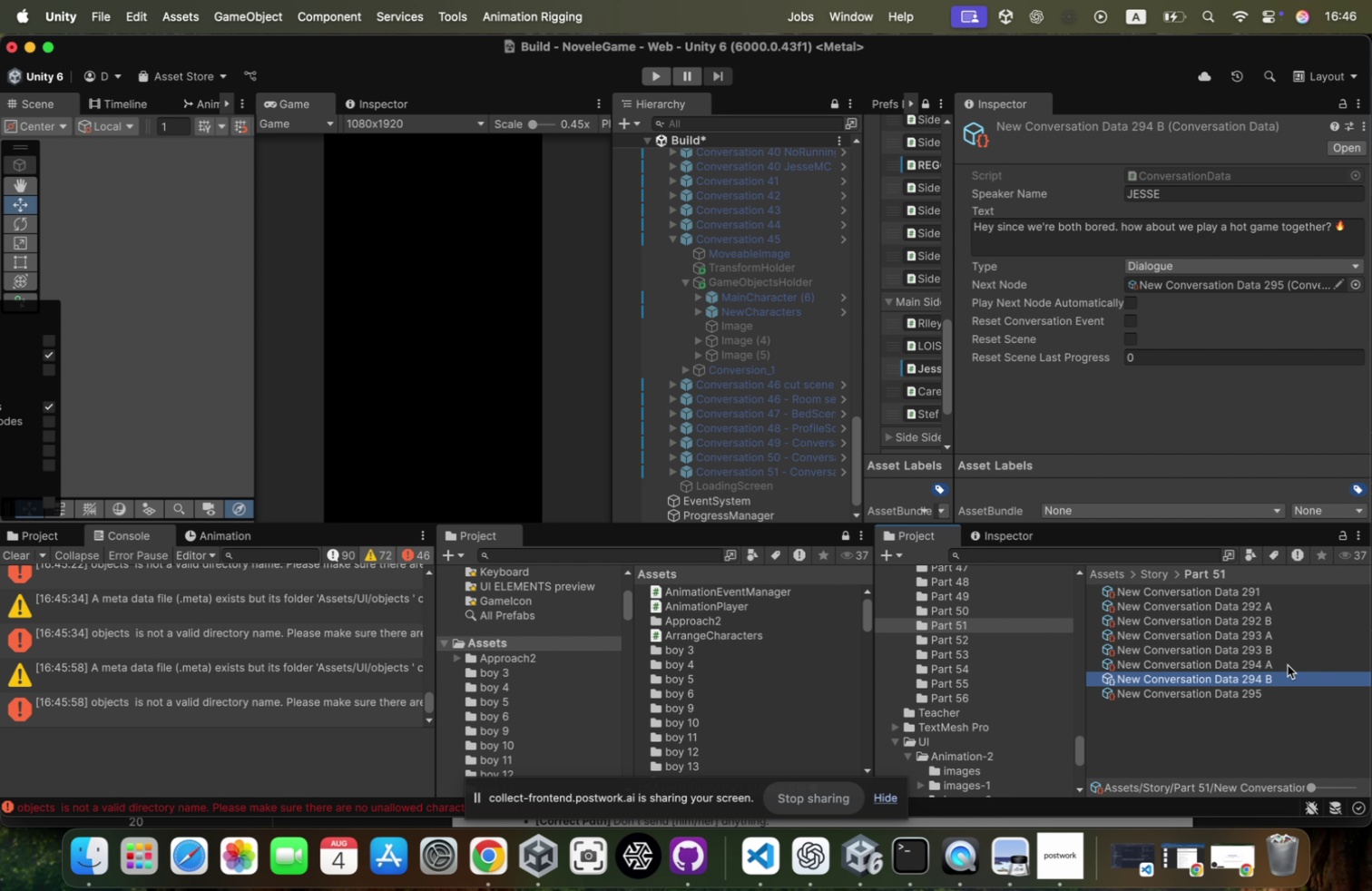 
key(ArrowRight)
 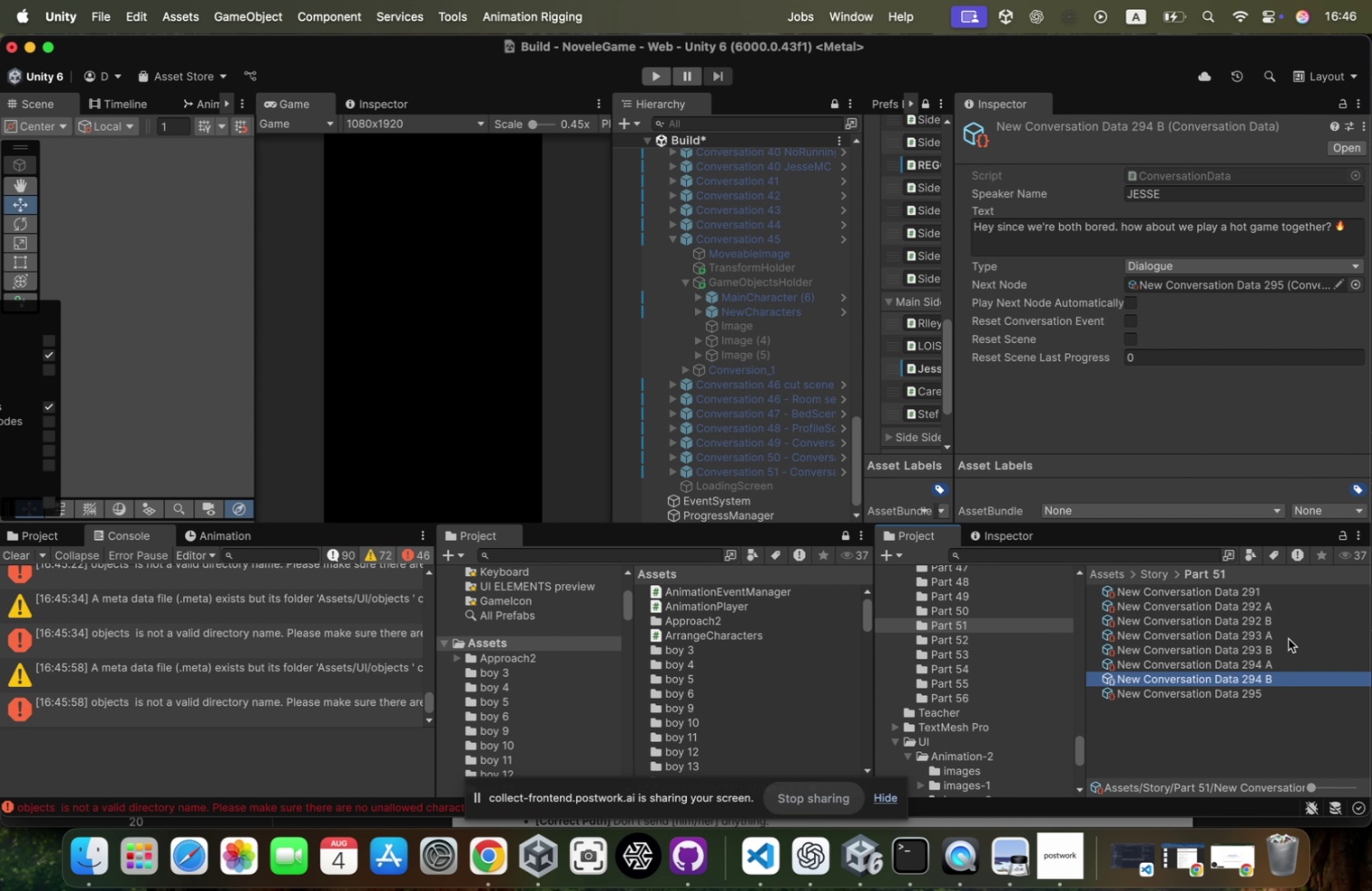 
key(Backspace)
 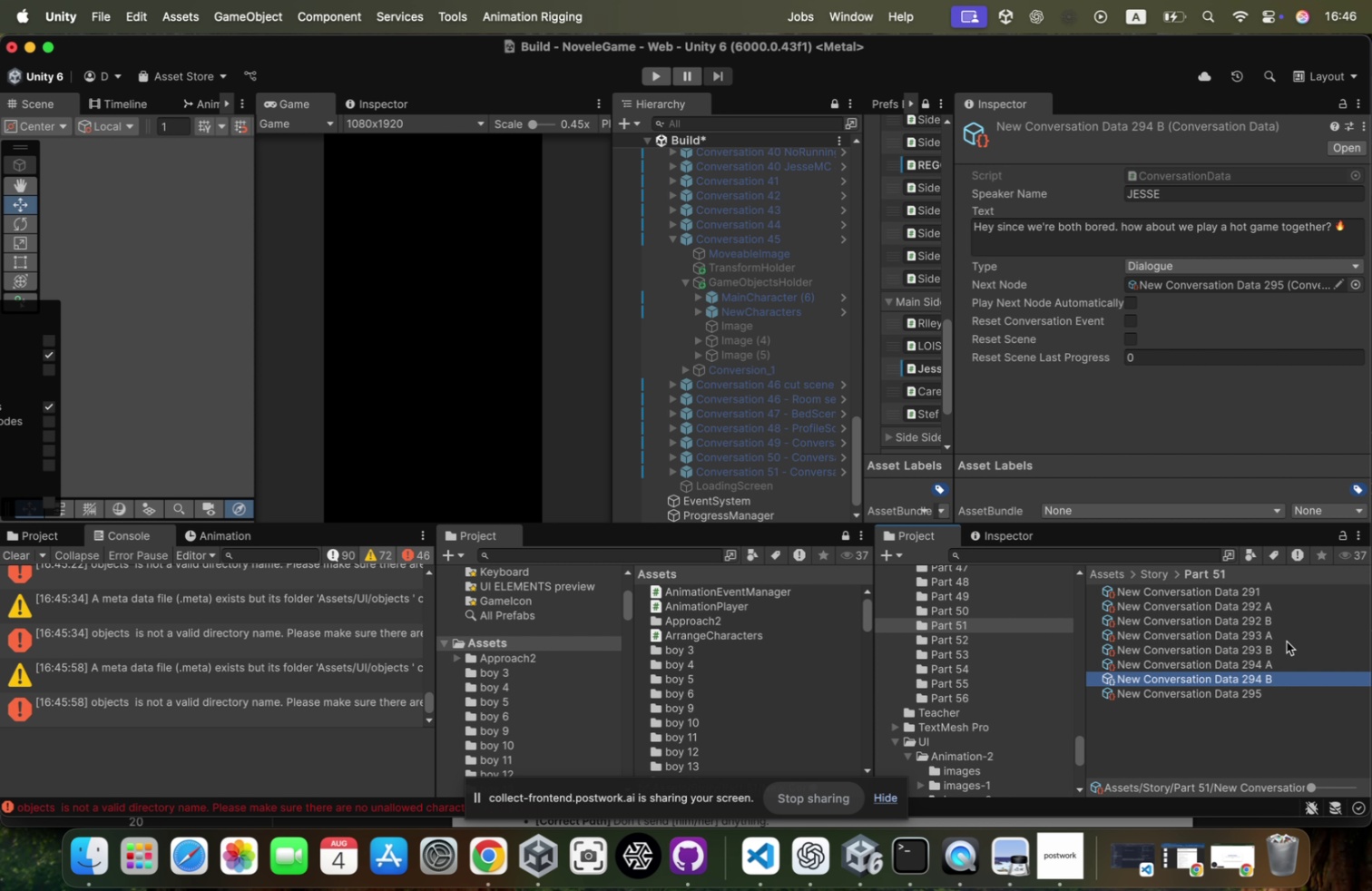 
key(Backspace)
 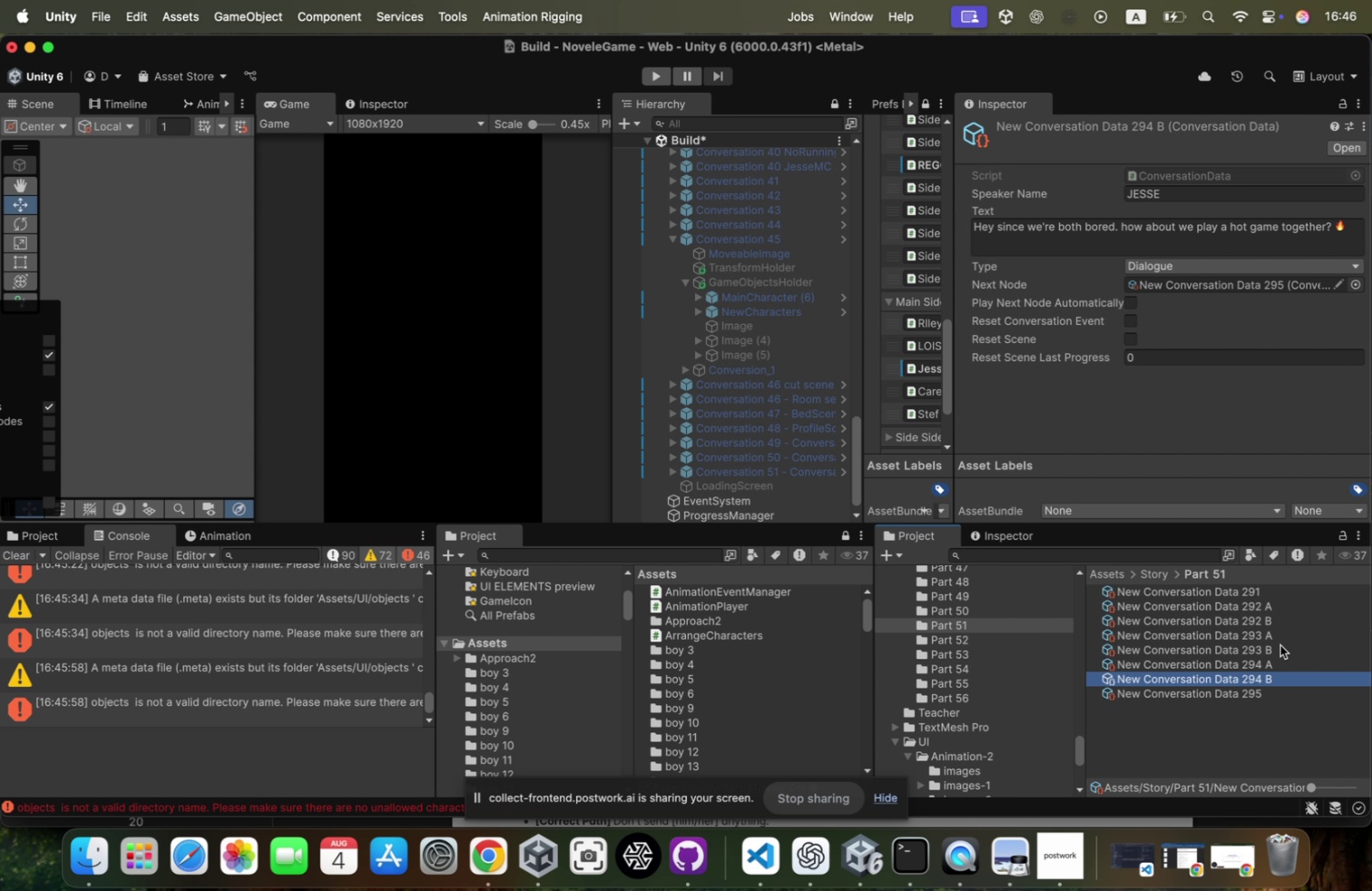 
key(Backspace)
 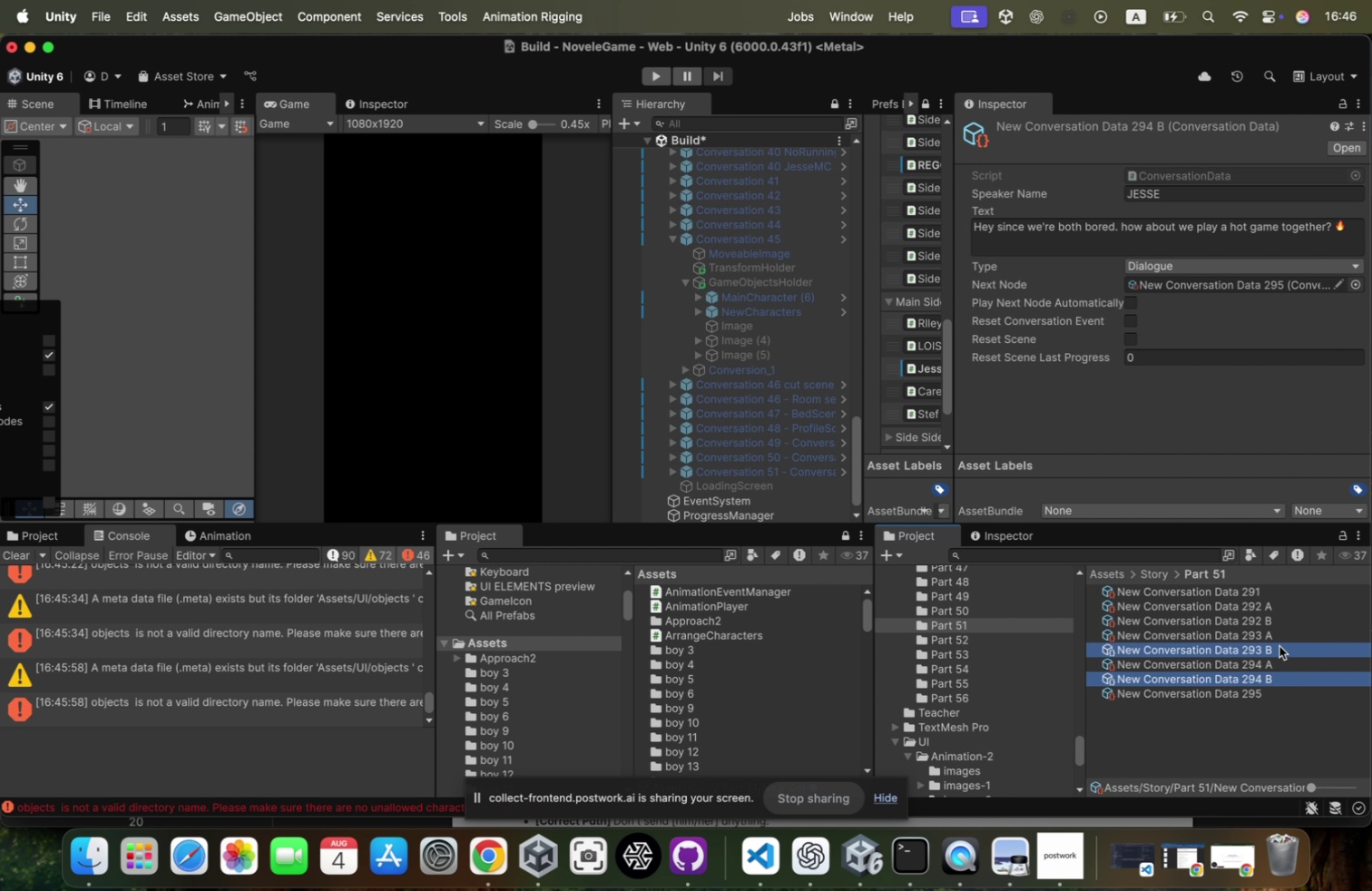 
key(B)
 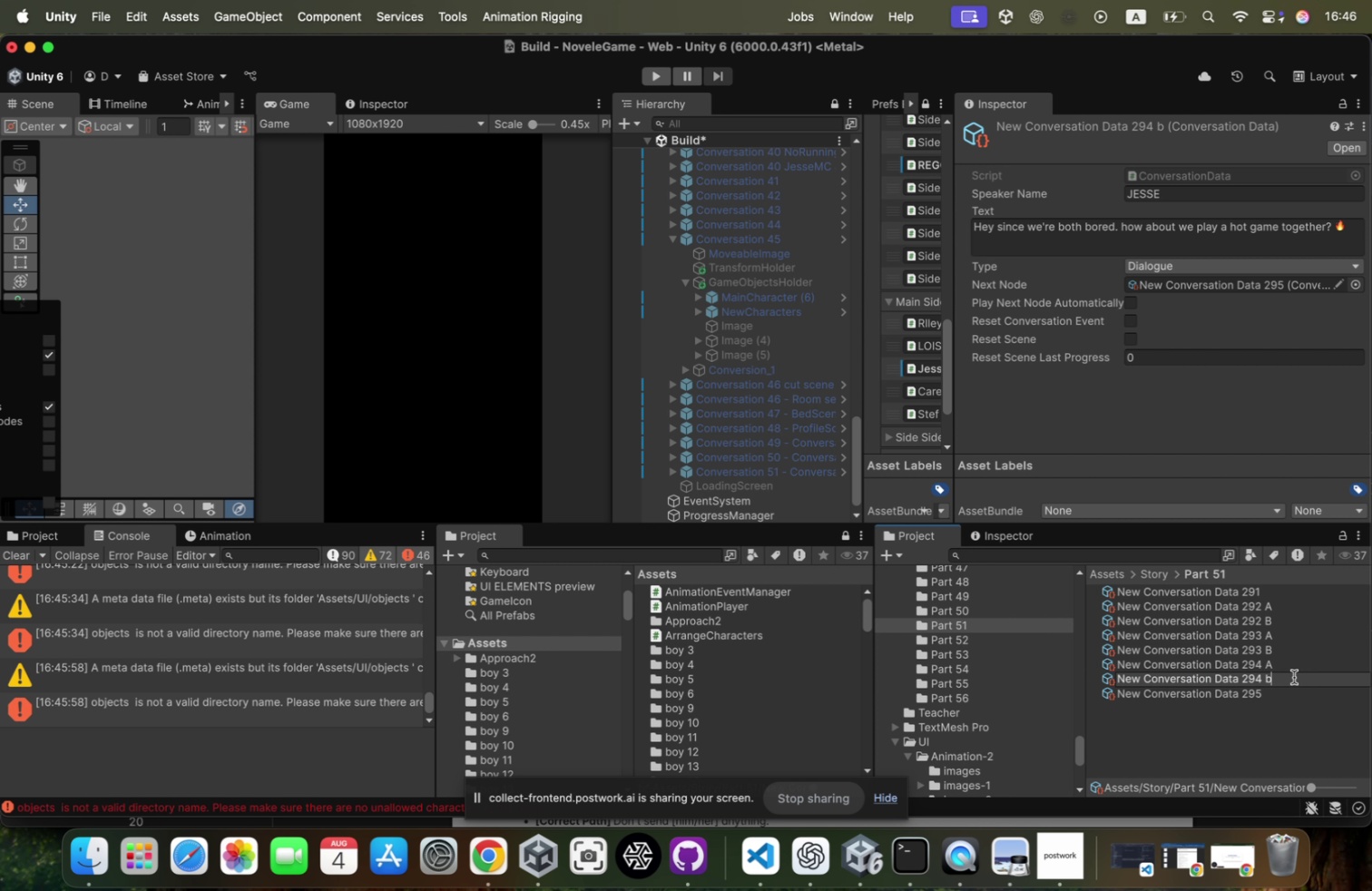 
key(Enter)
 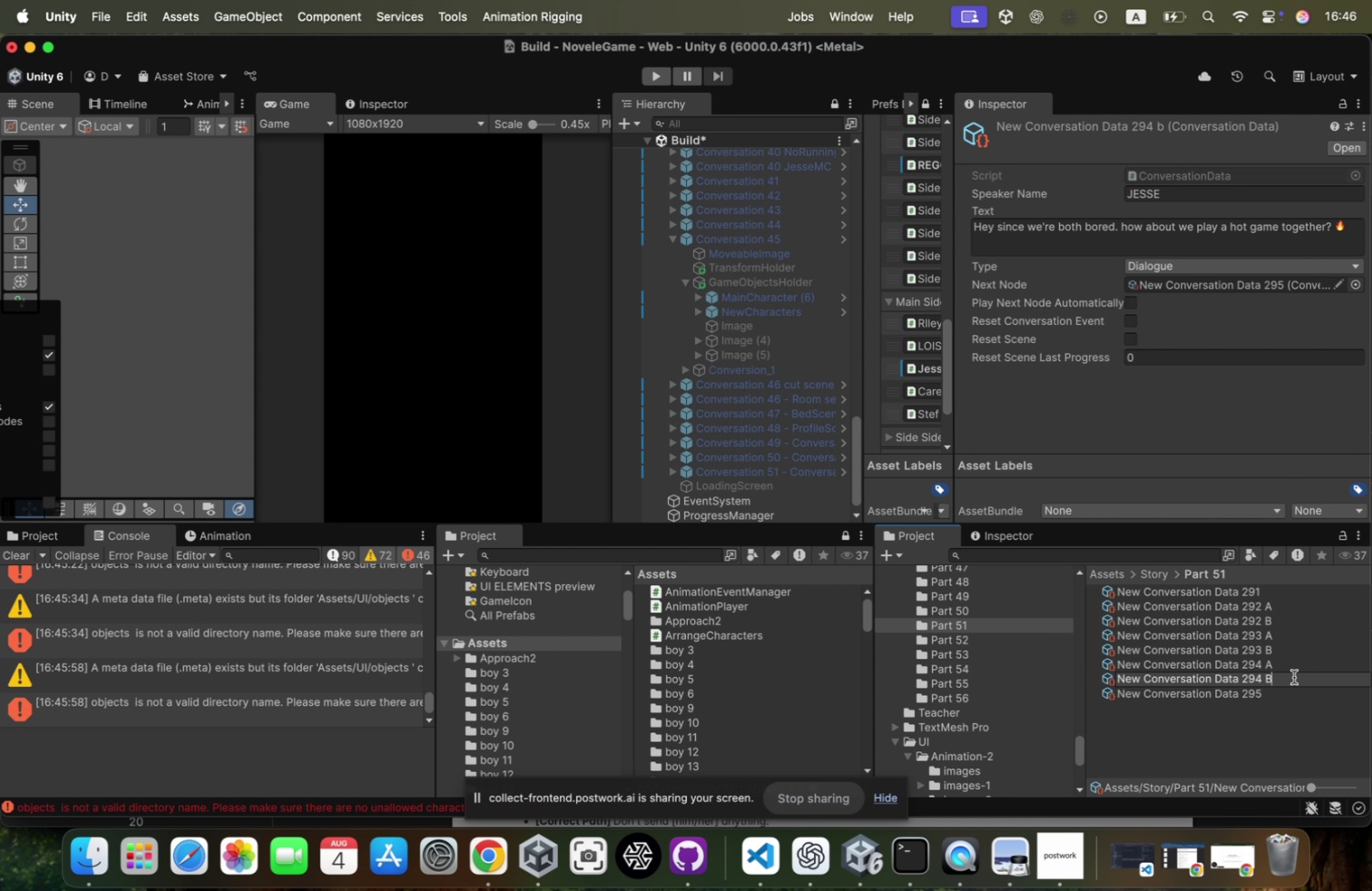 
left_click([1294, 676])
 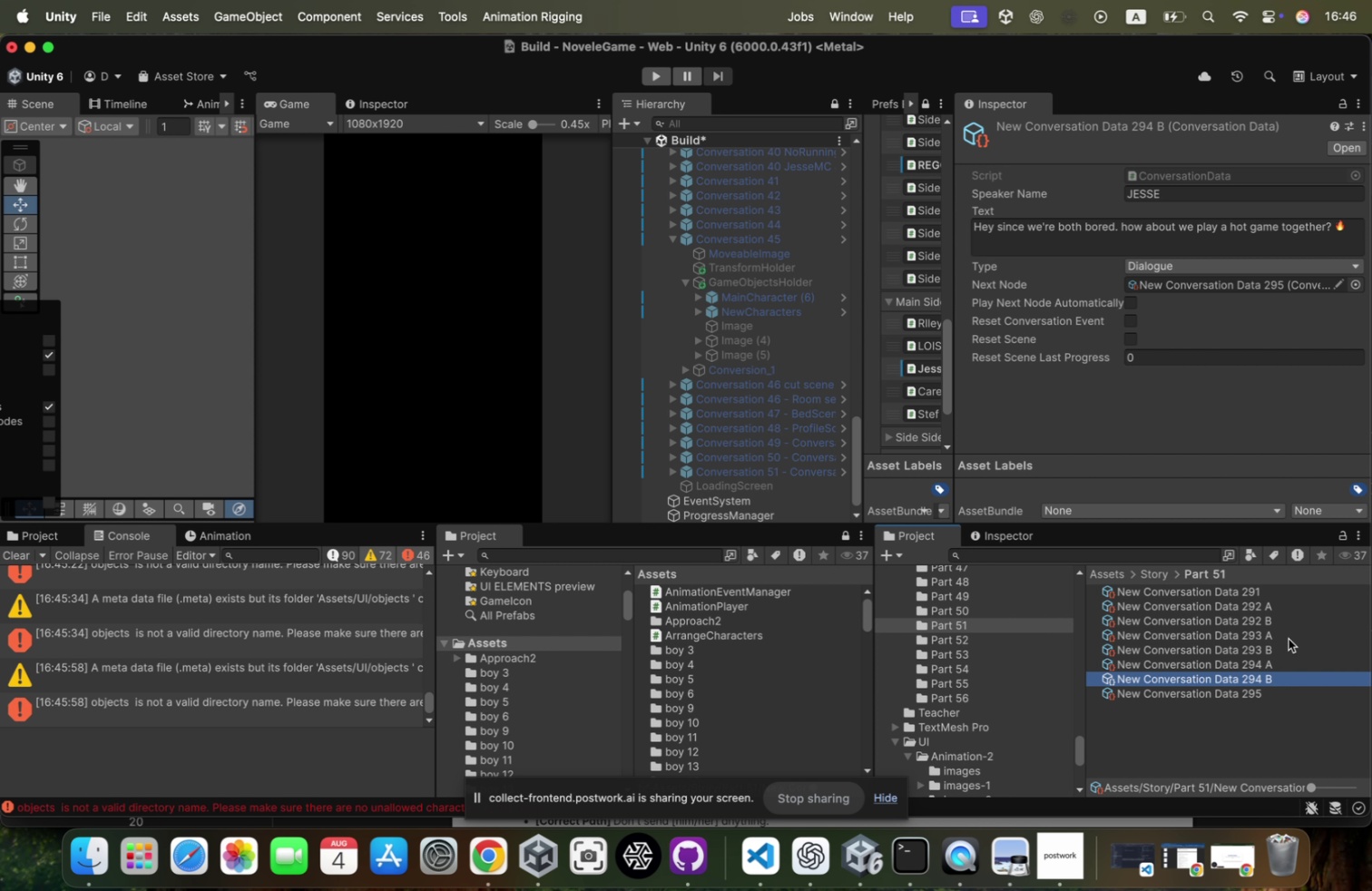 
key(ArrowRight)
 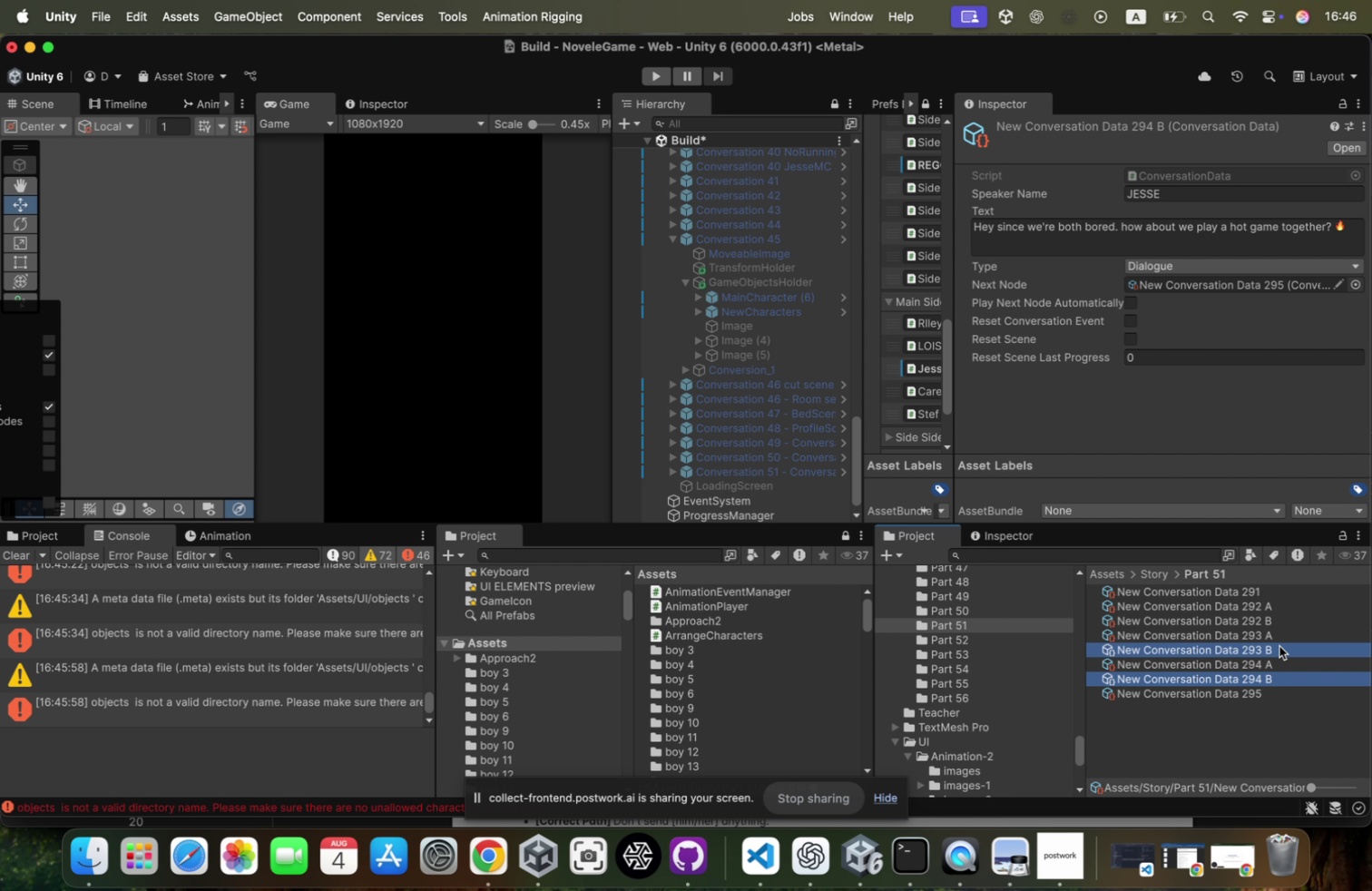 
key(Backspace)
 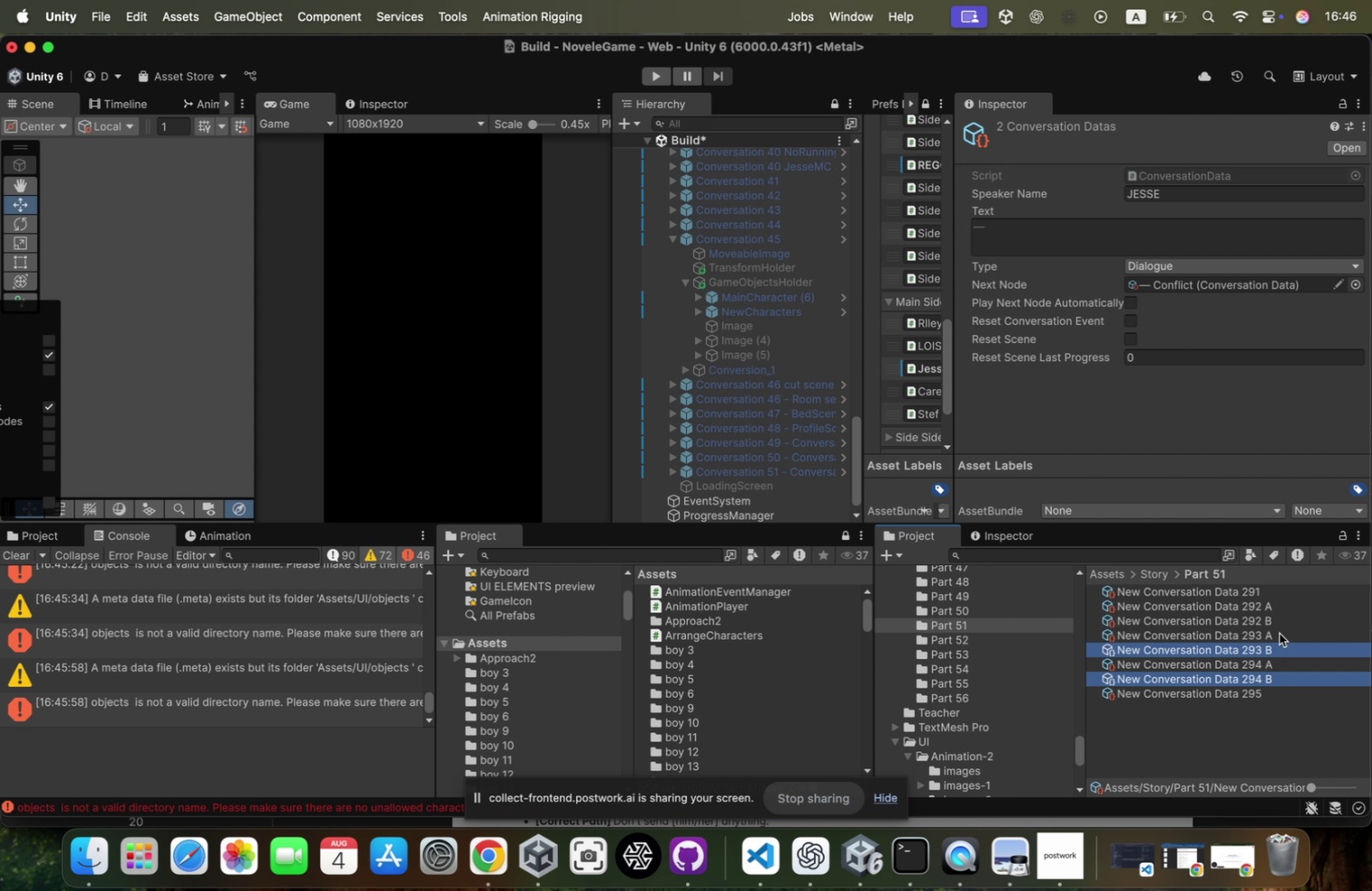 
key(Shift+ShiftRight)
 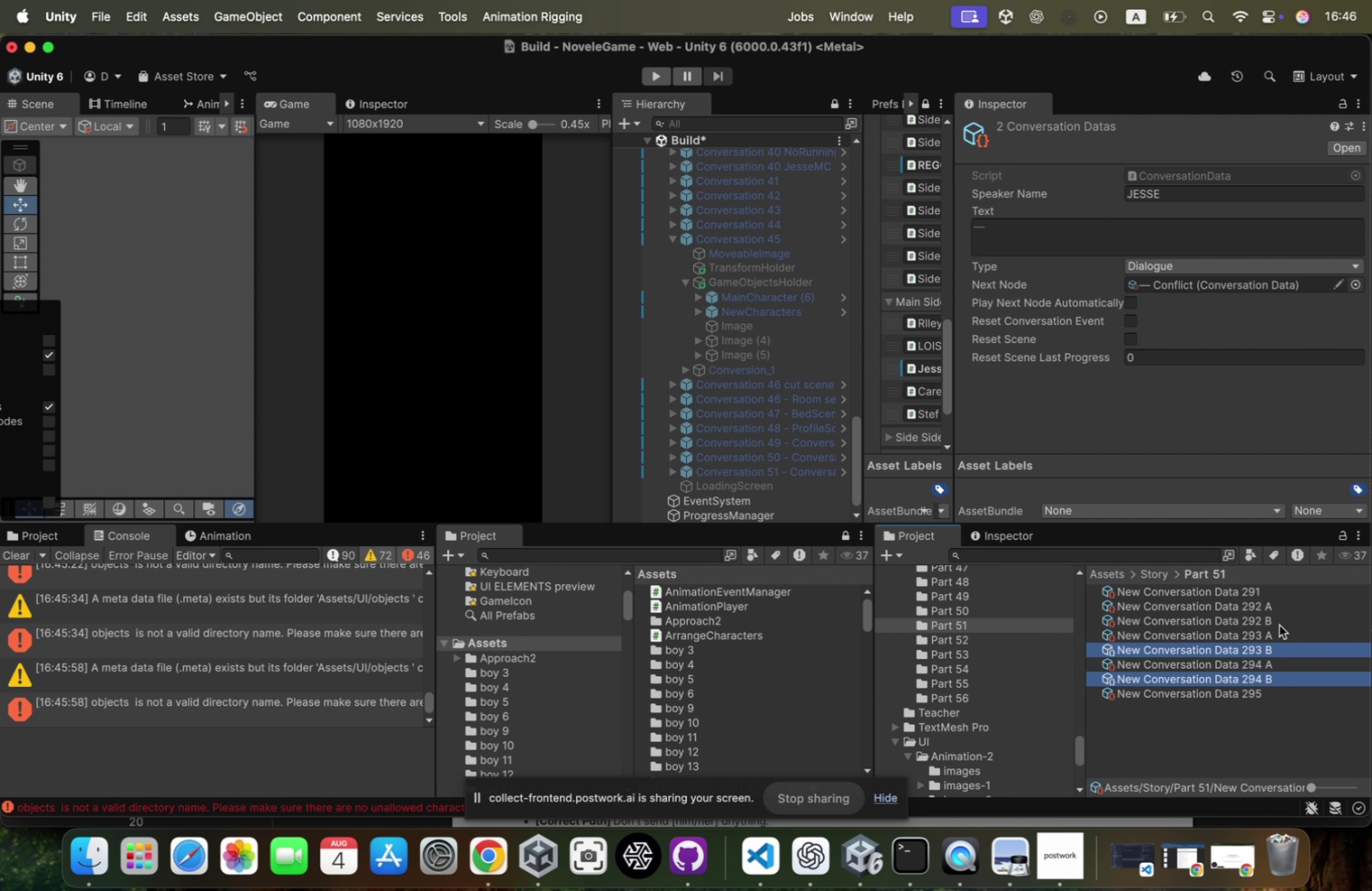 
key(Shift+B)
 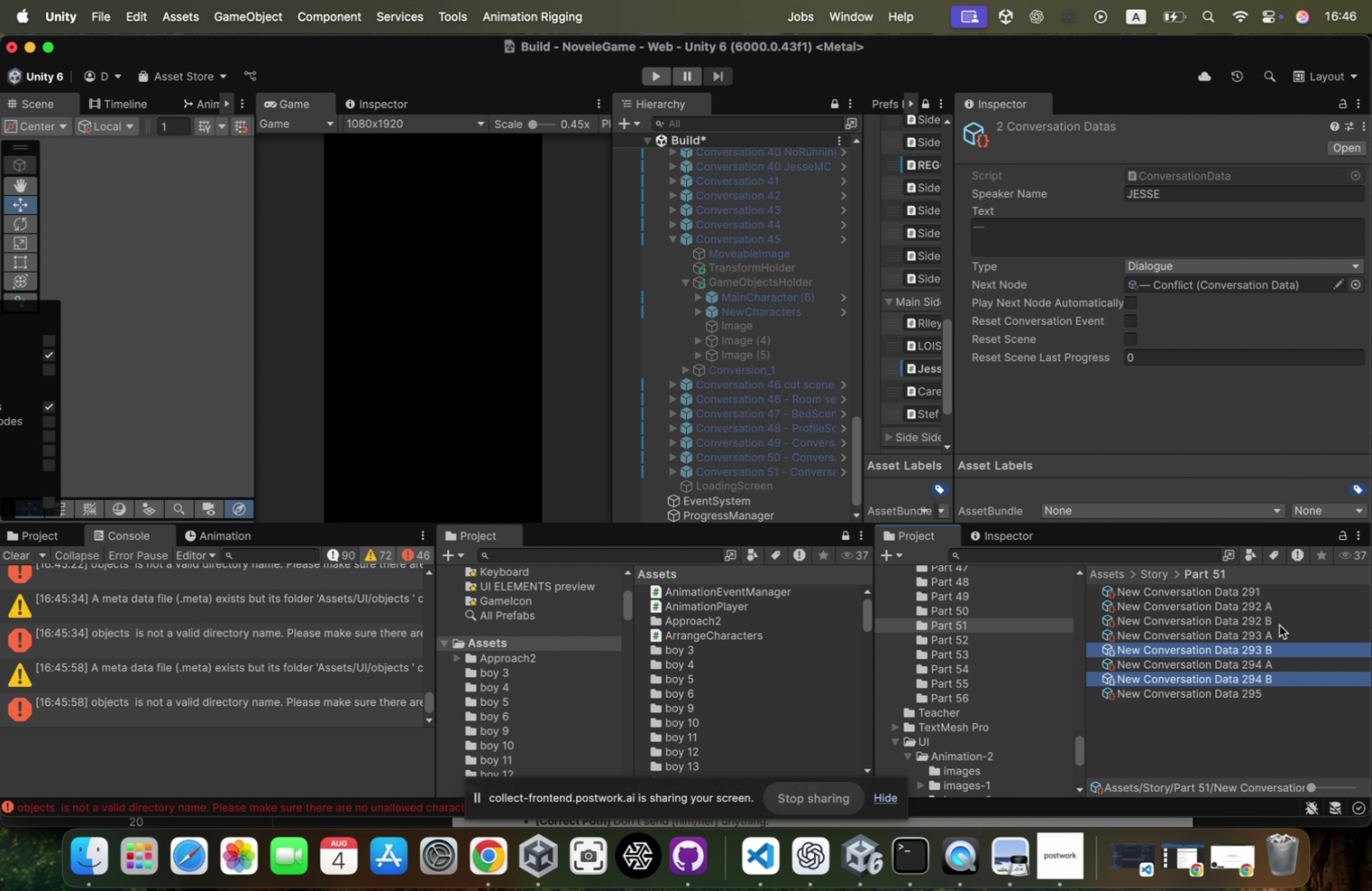 
key(Enter)
 